 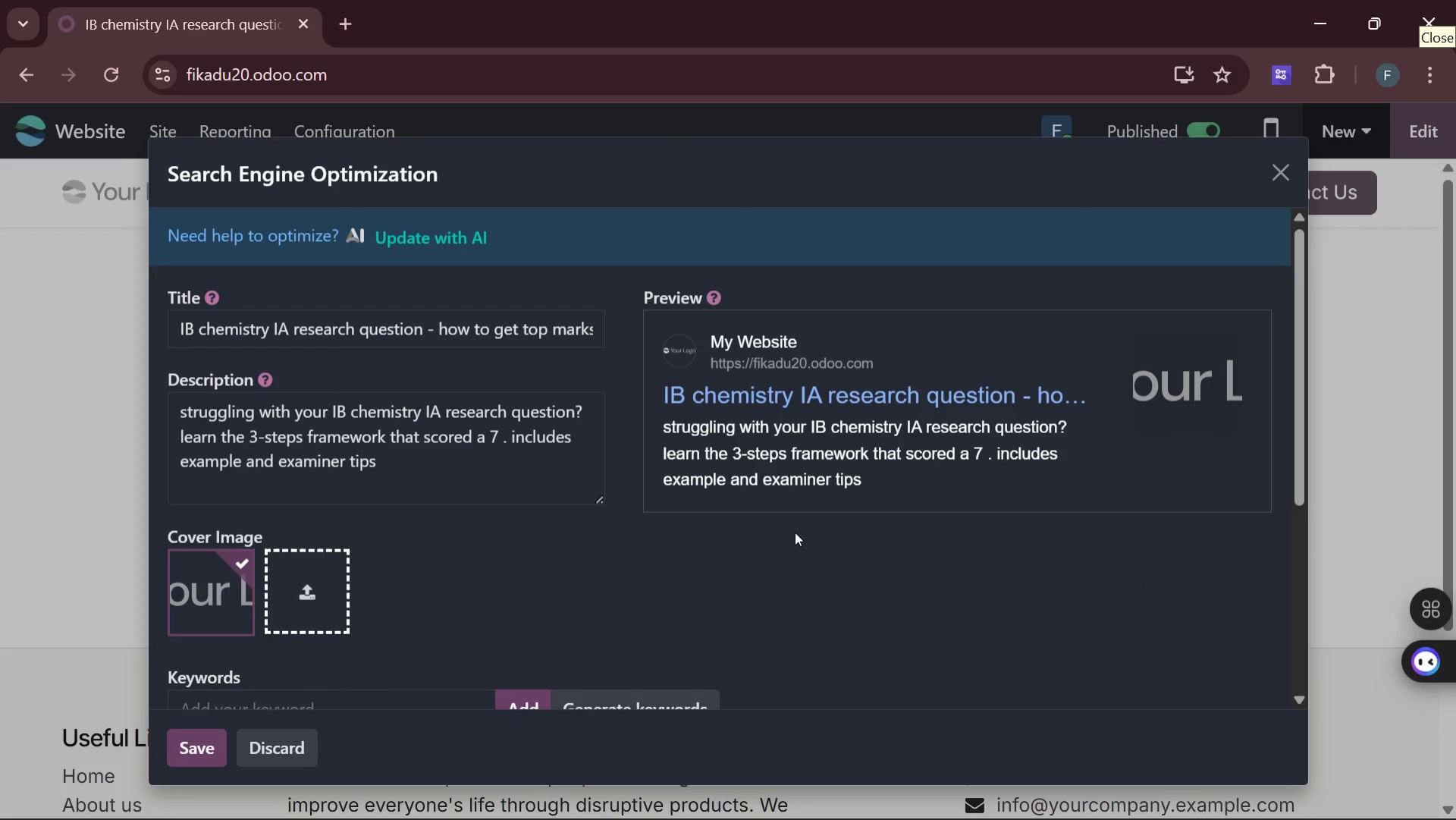 
left_click([1279, 186])
 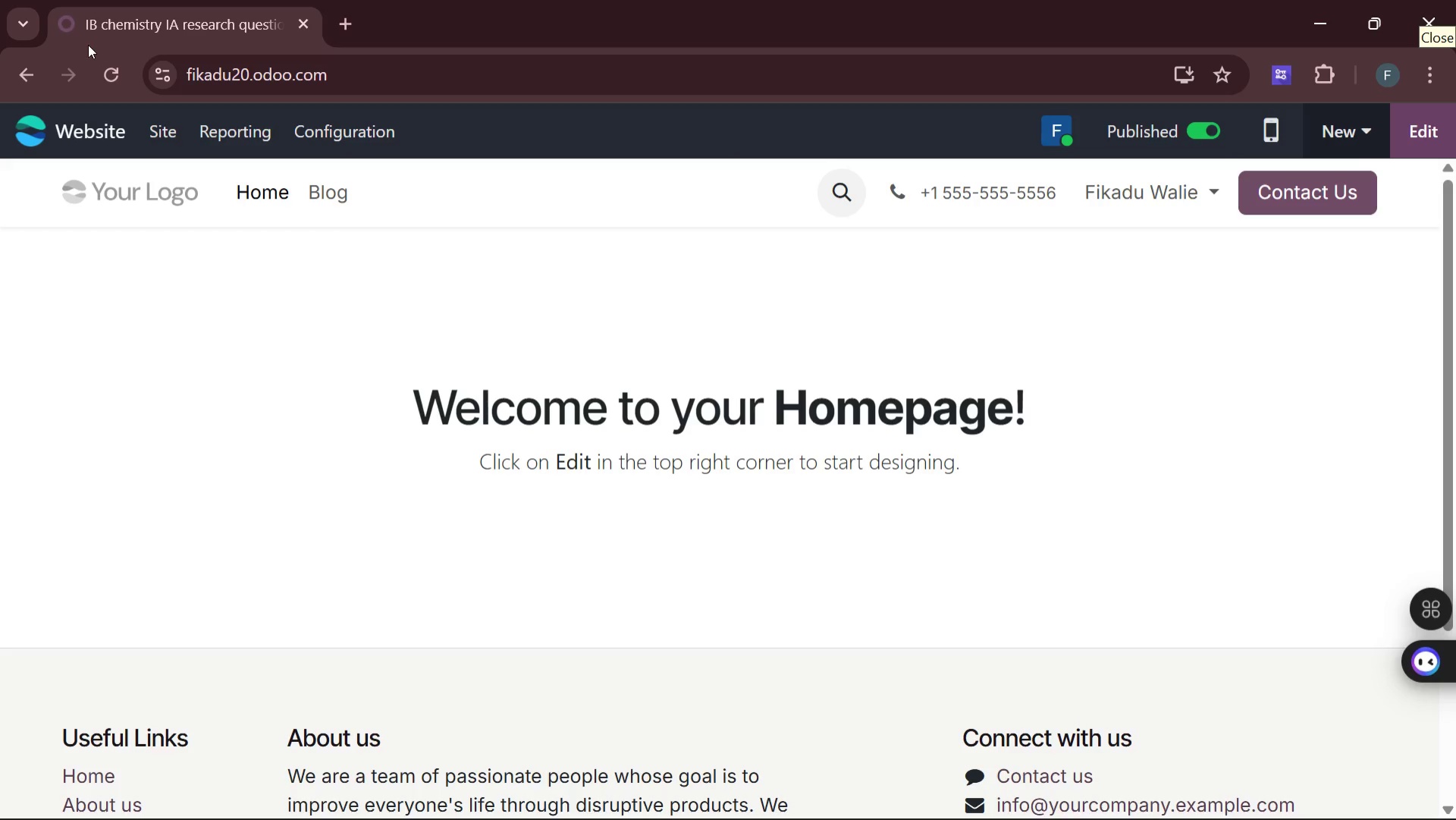 
left_click([61, 124])
 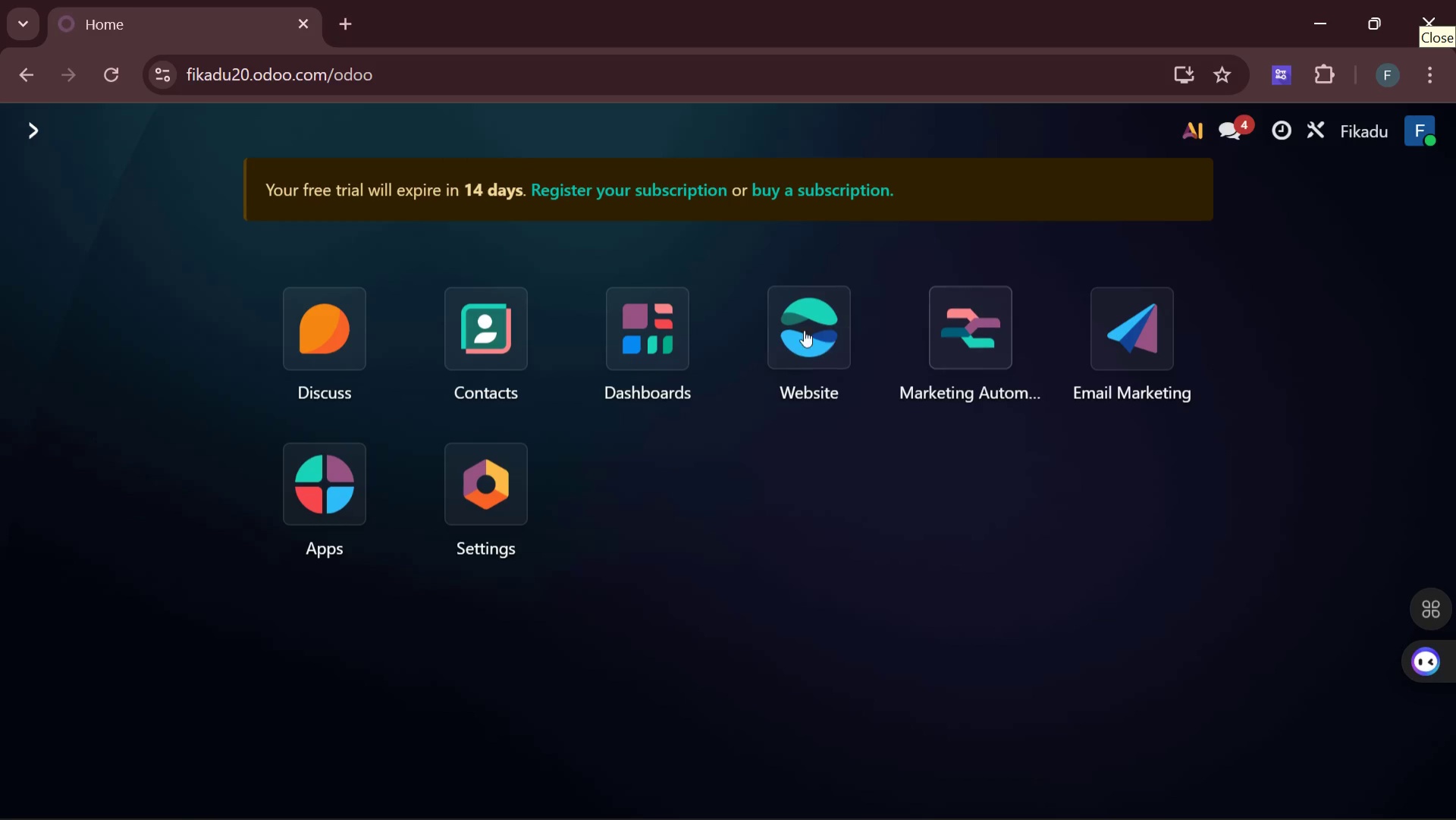 
left_click([802, 330])
 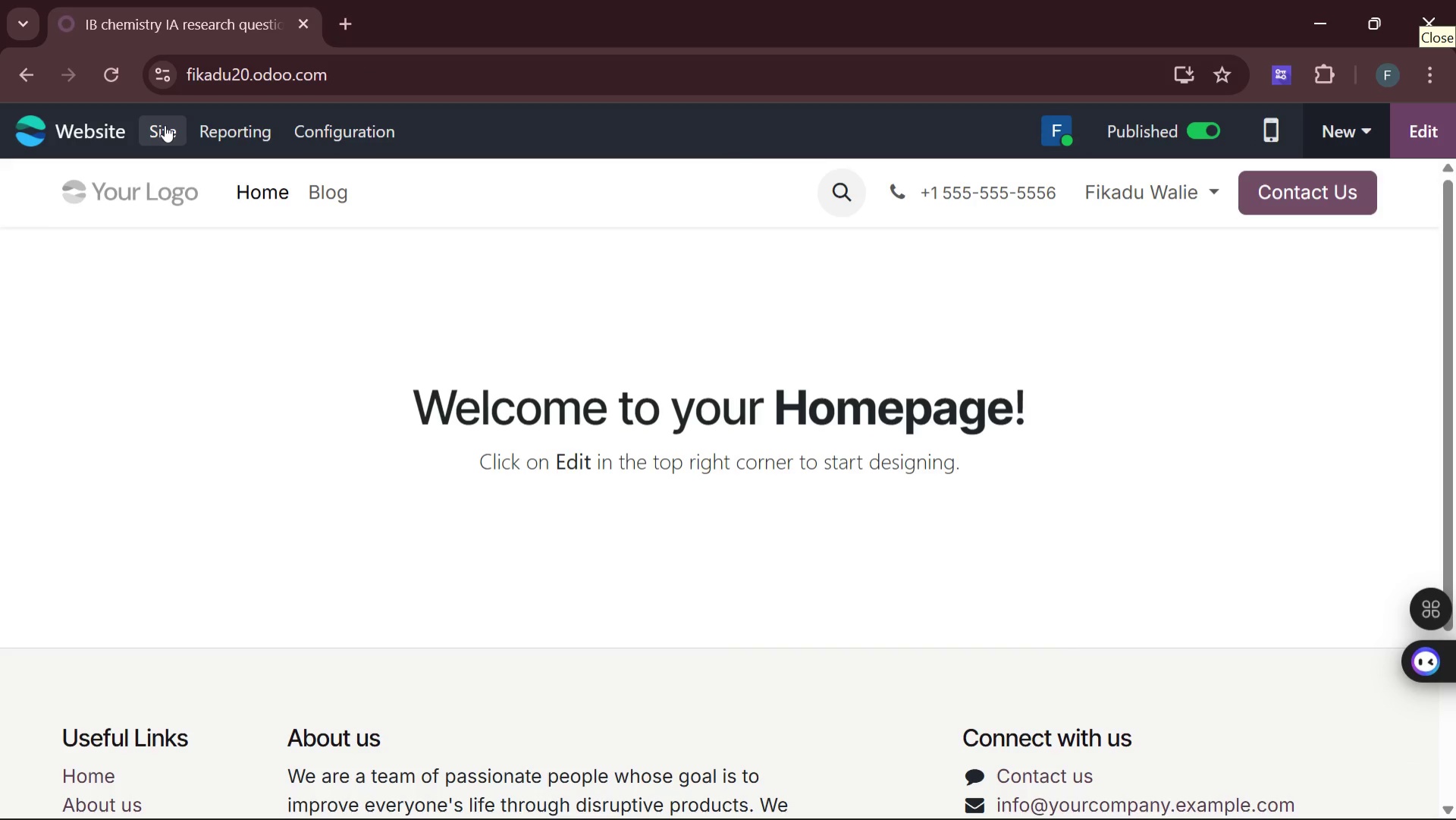 
left_click([162, 125])
 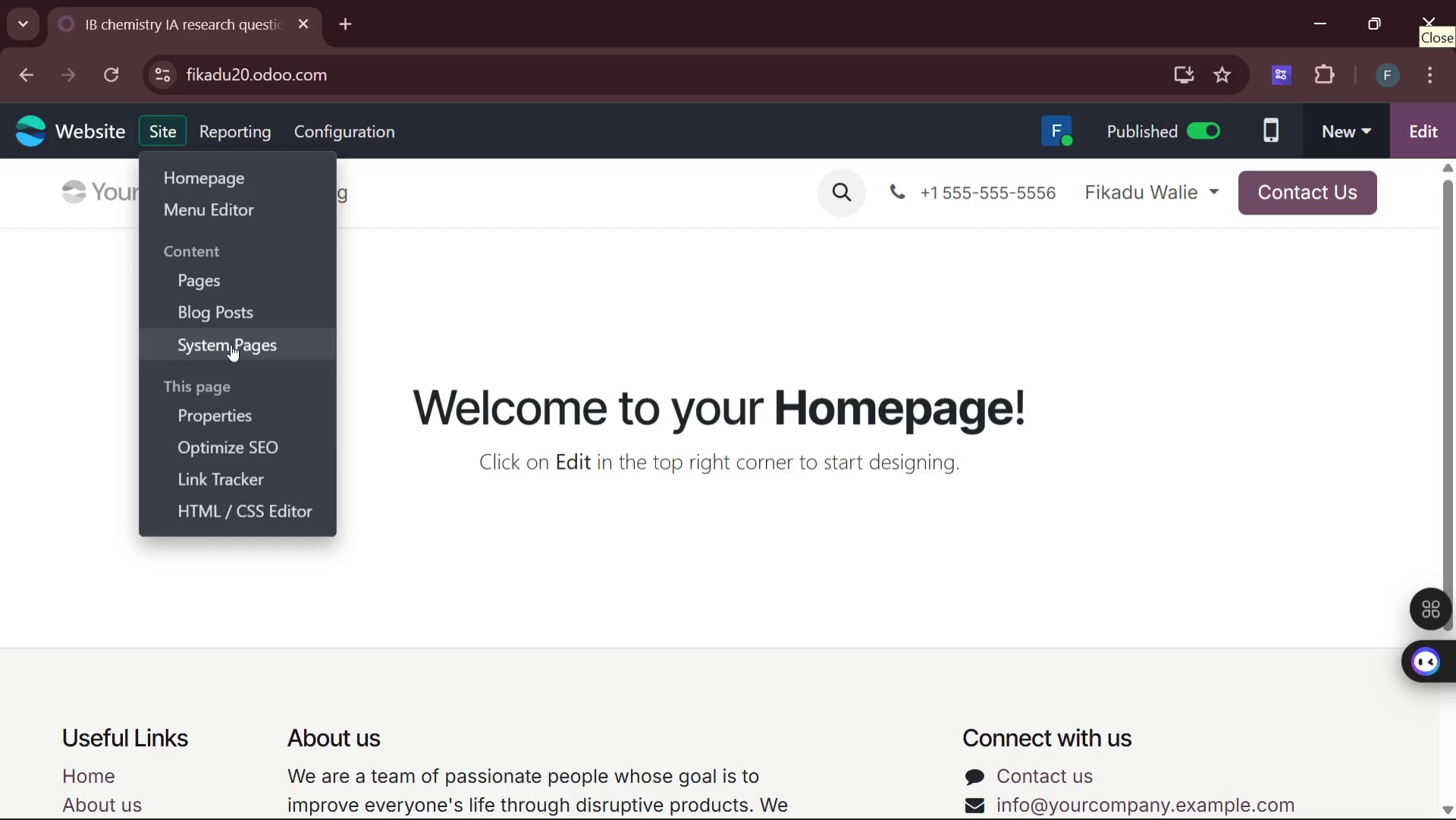 
left_click([219, 316])
 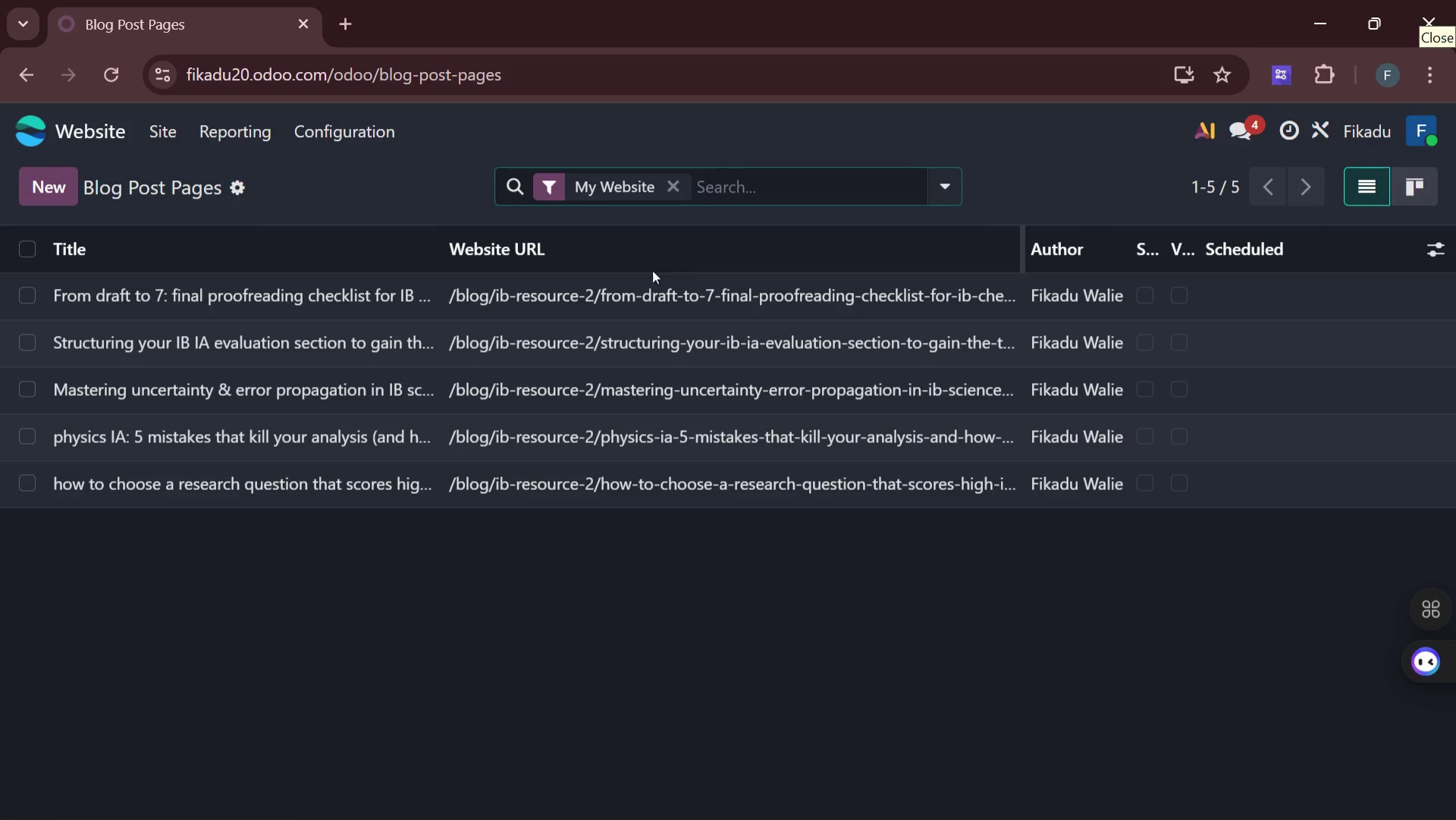 
double_click([629, 290])
 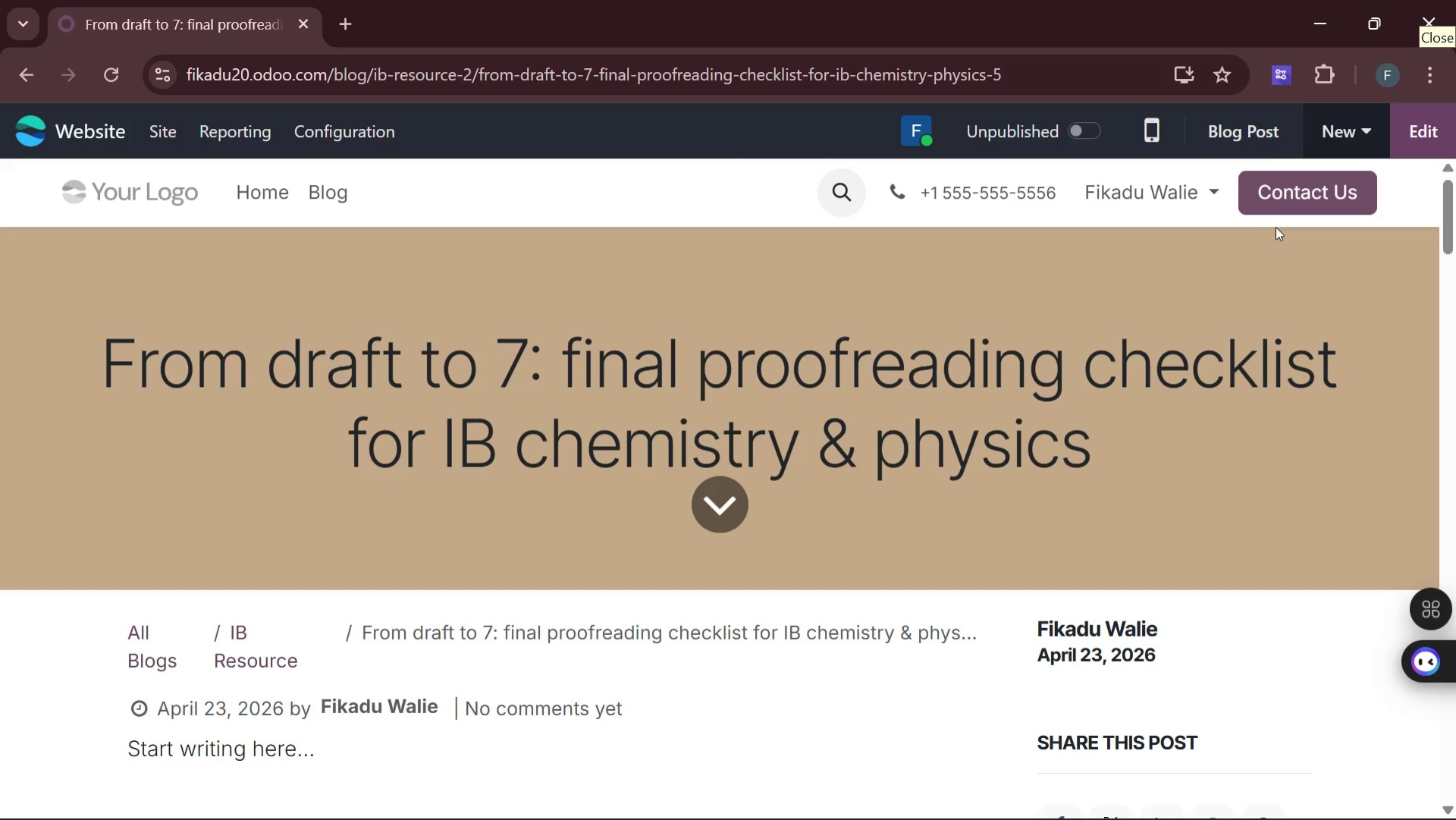 
left_click([1237, 122])
 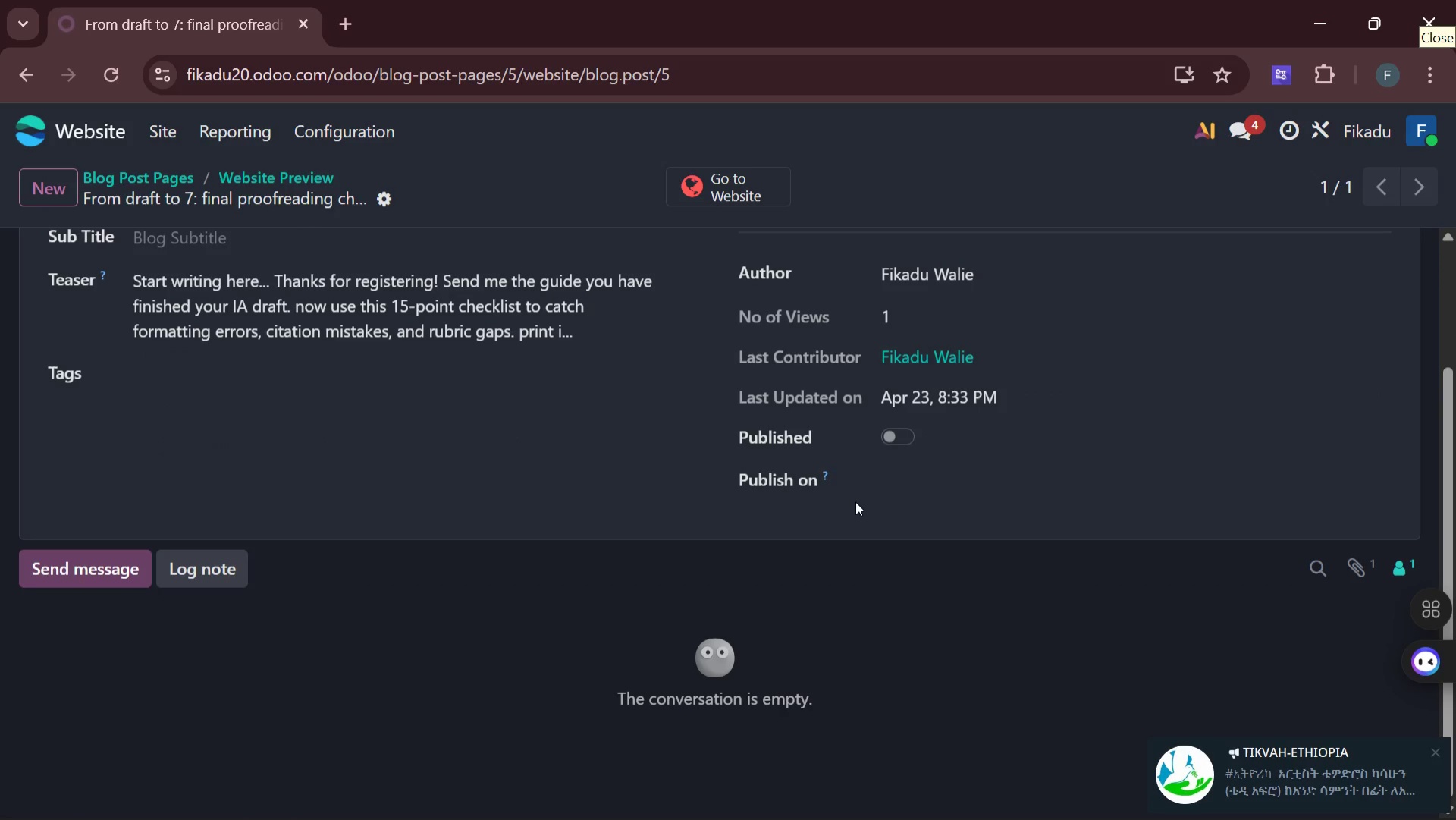 
wait(19.44)
 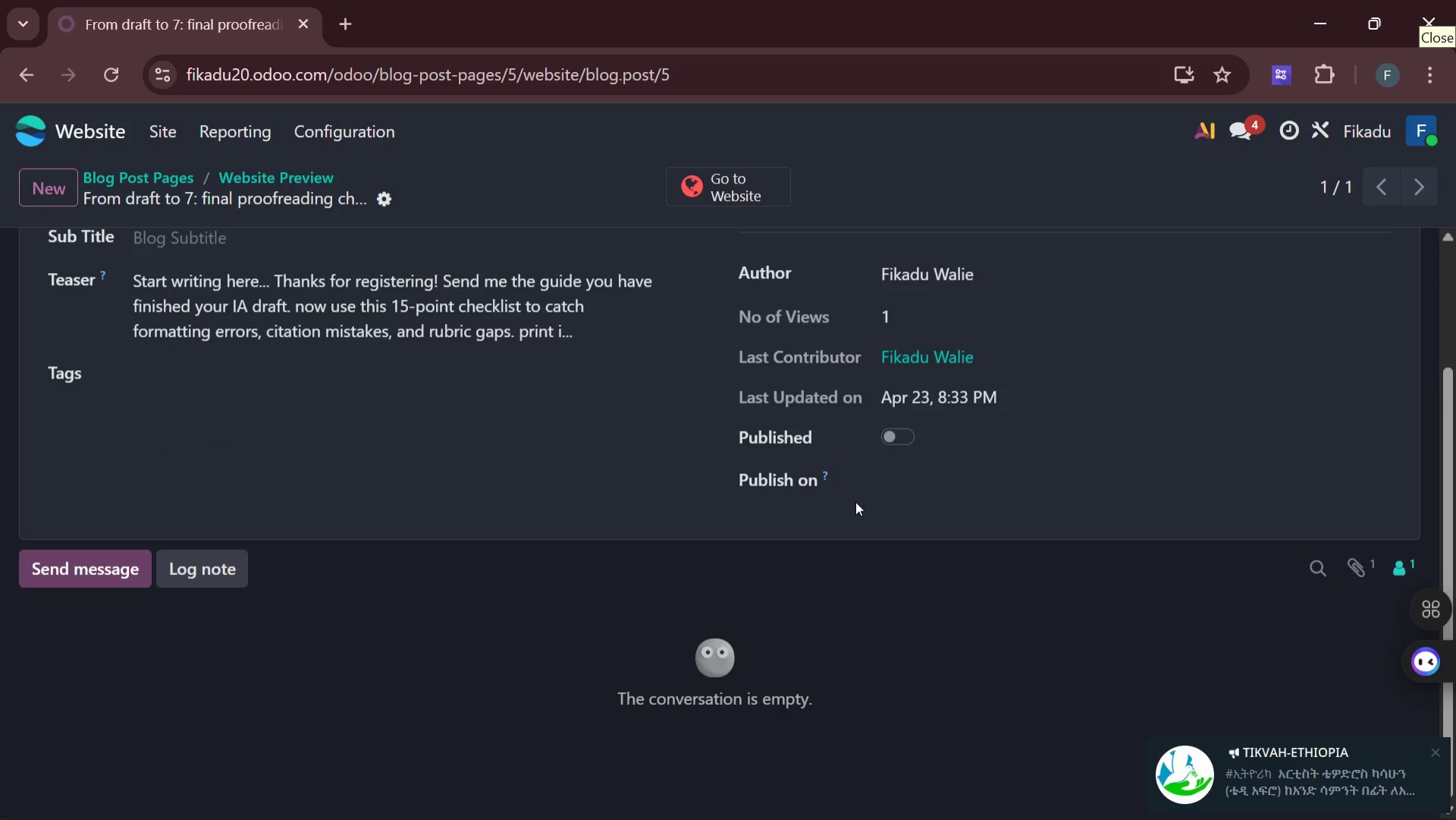 
left_click([1436, 747])
 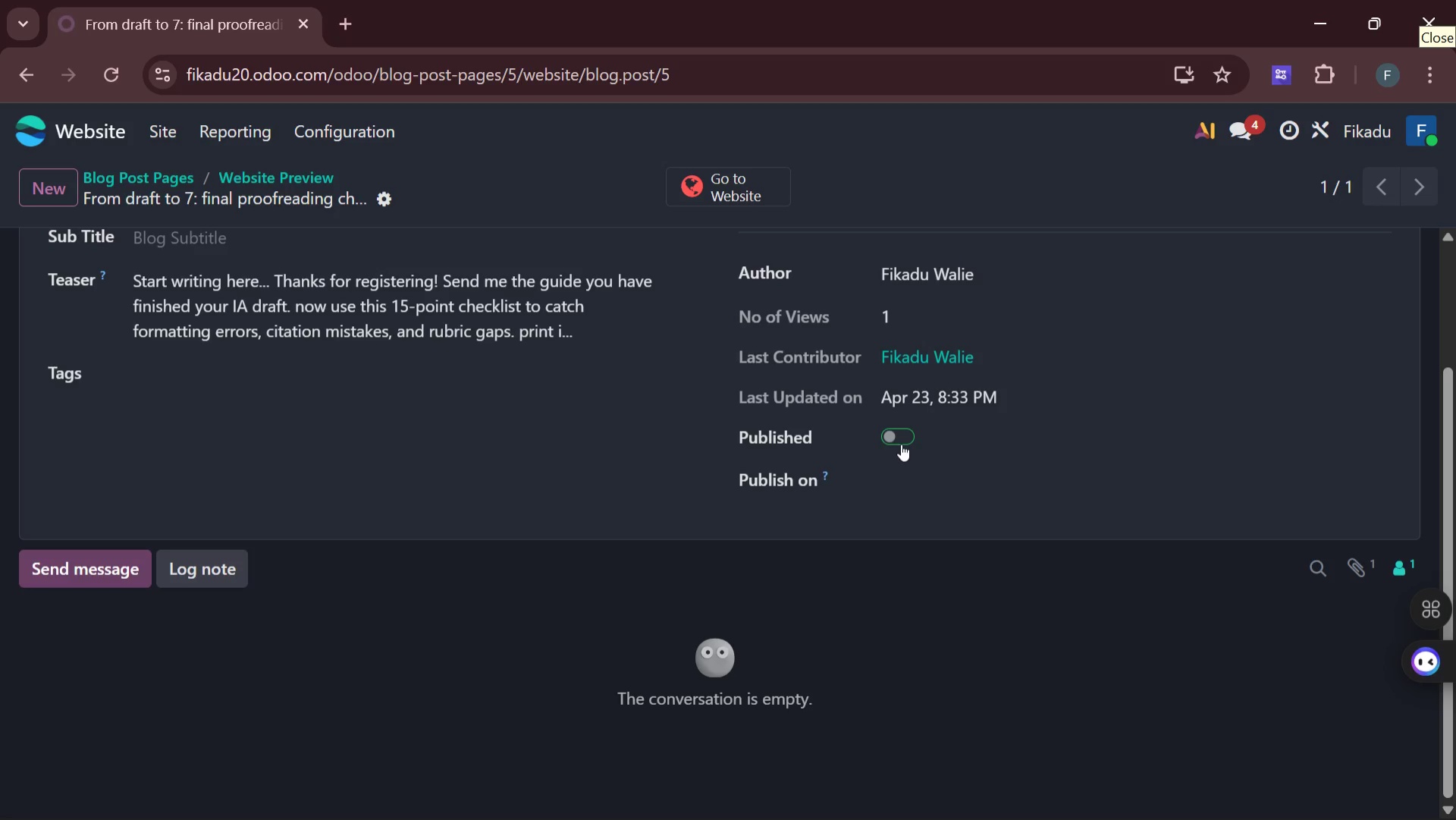 
left_click([897, 435])
 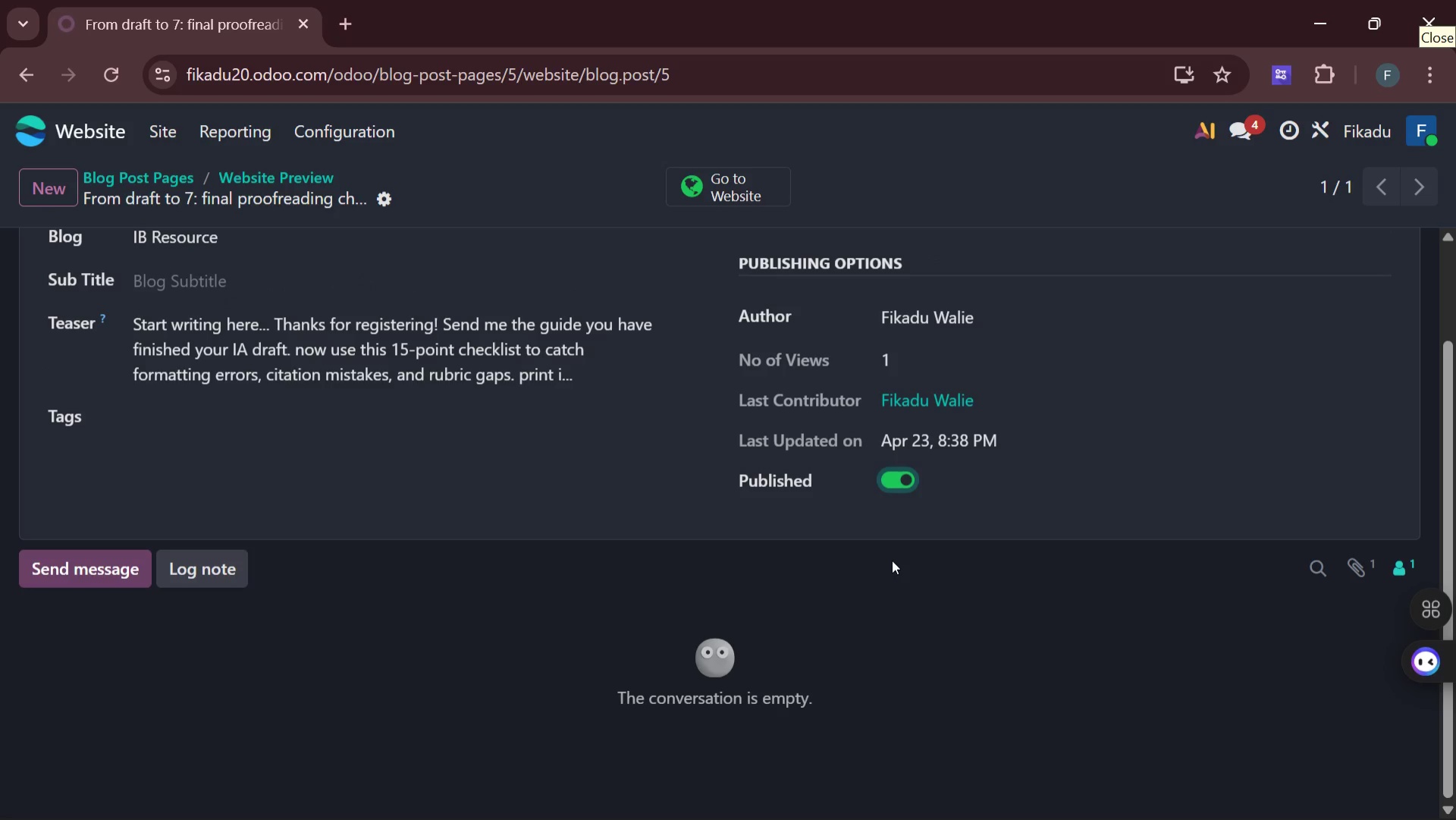 
wait(6.39)
 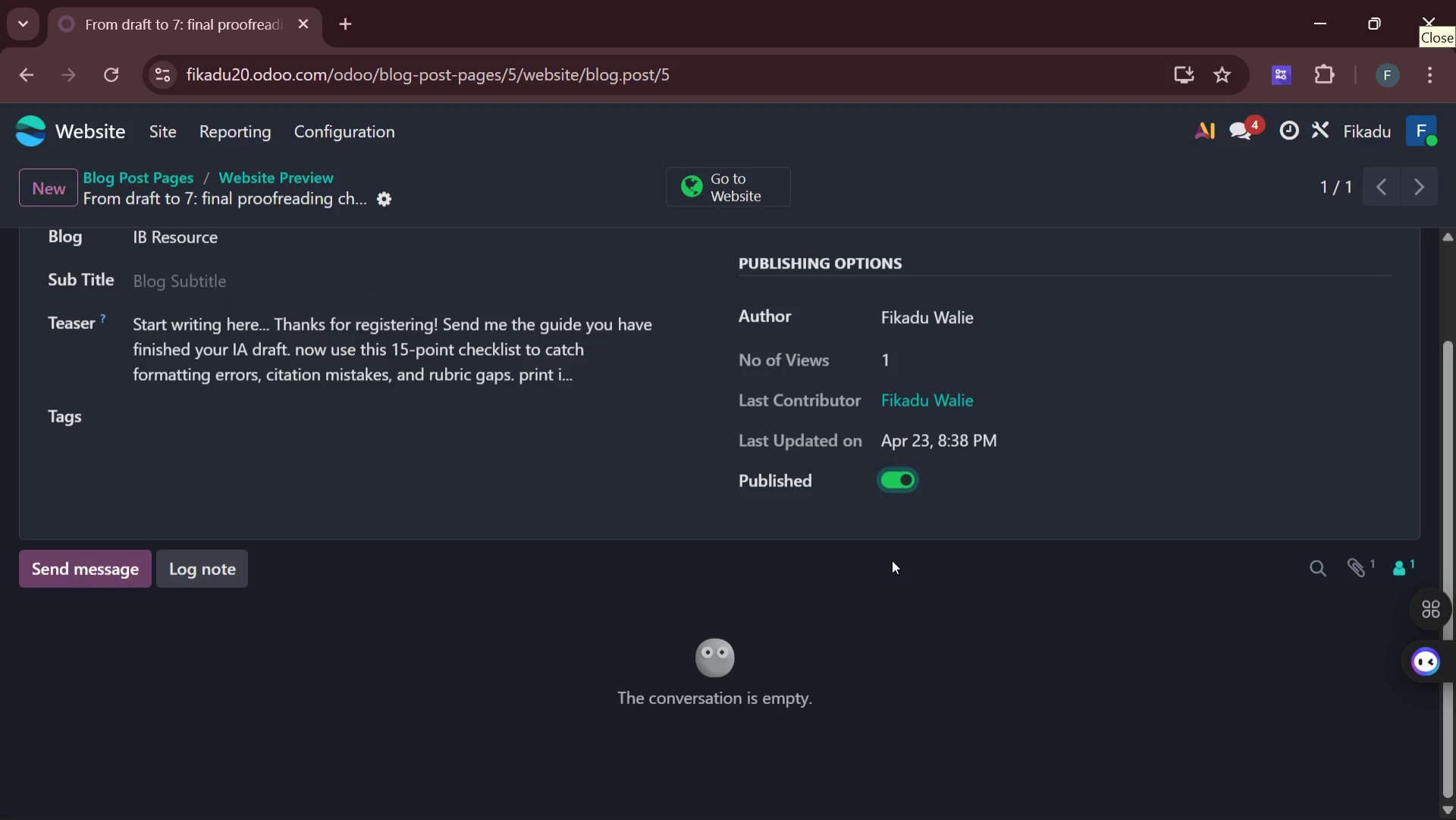 
left_click([898, 478])
 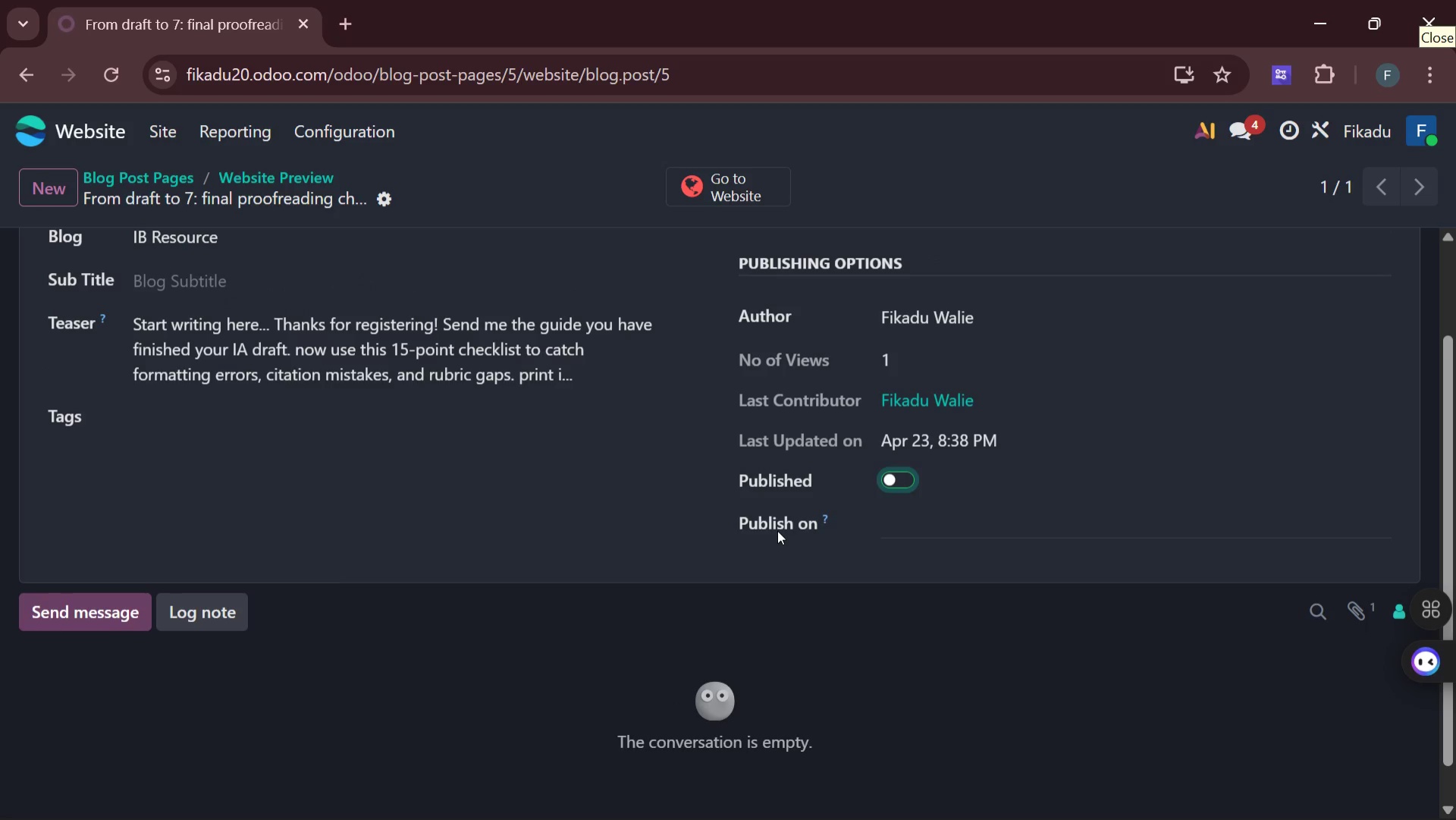 
left_click([777, 530])
 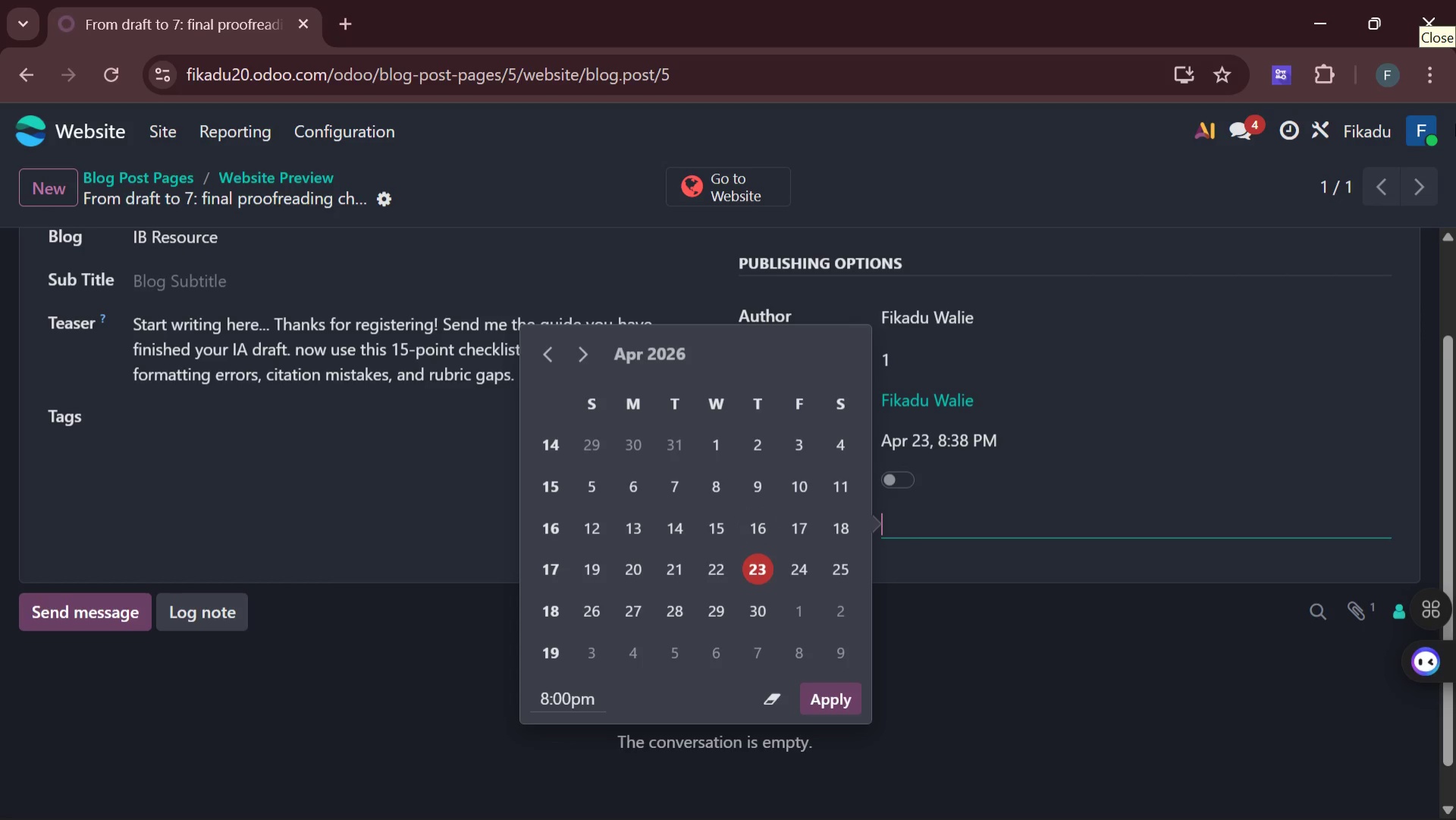 
wait(10.66)
 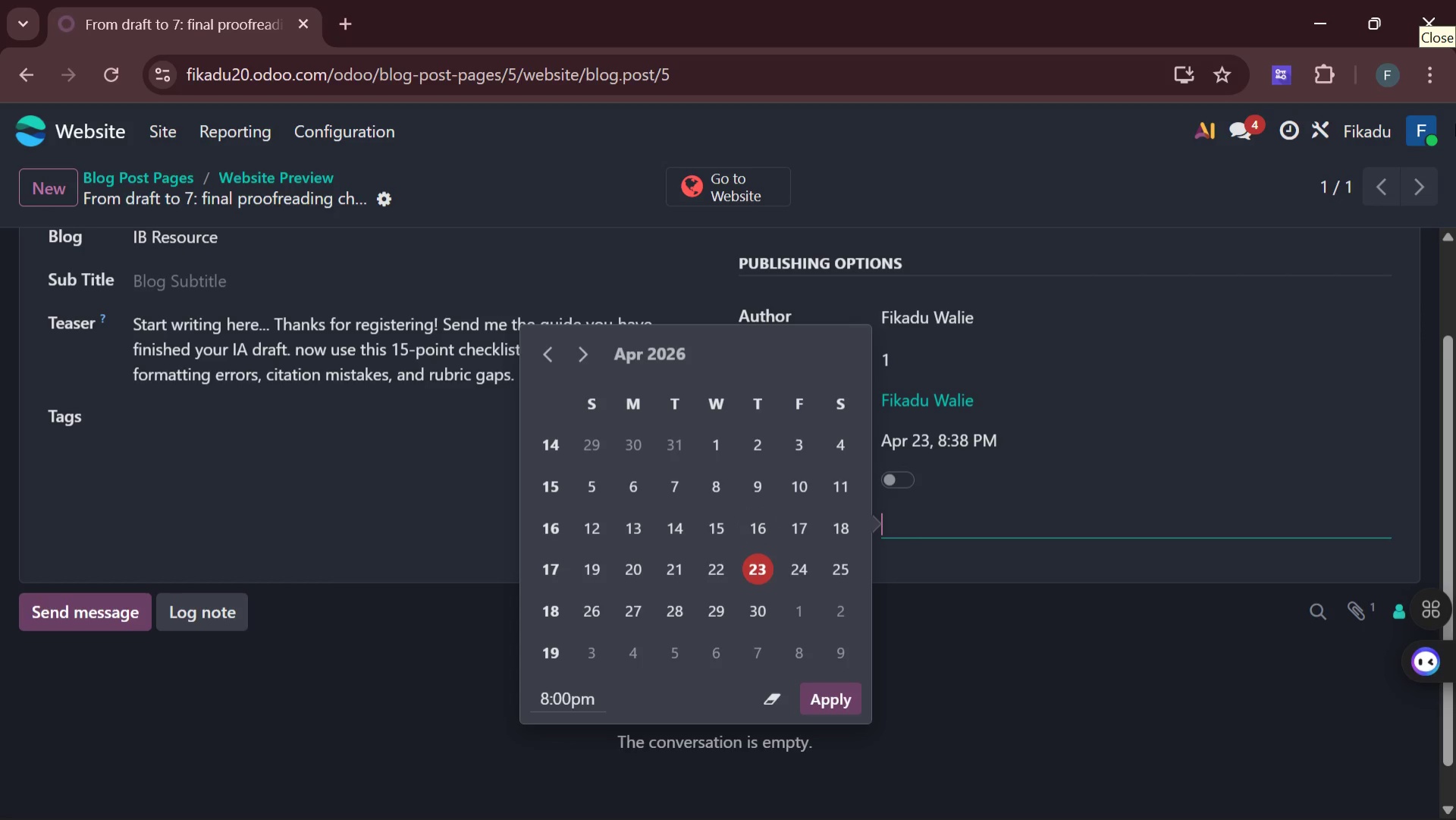 
key(Shift+ShiftLeft)
 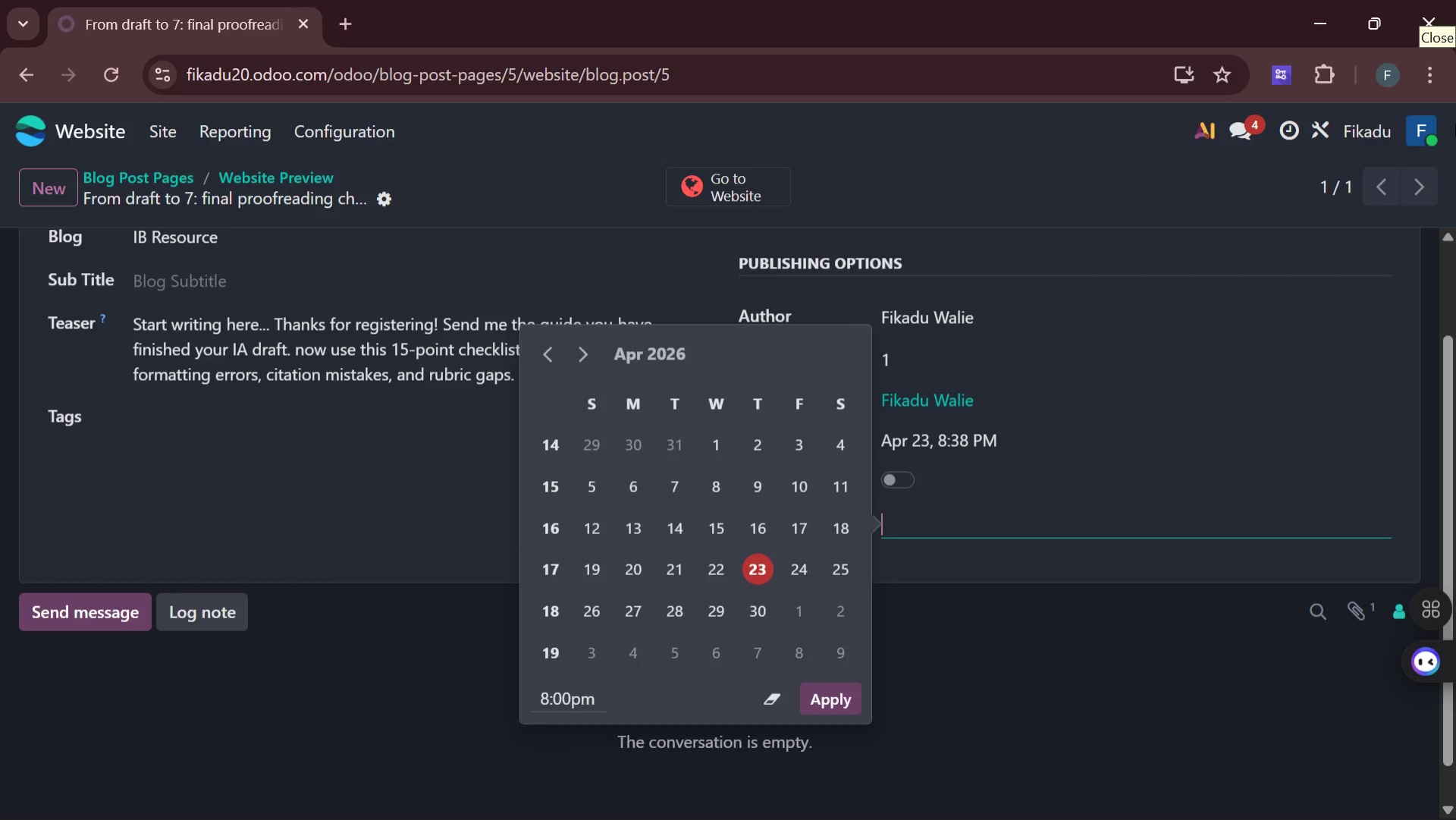 
key(Shift+M)
 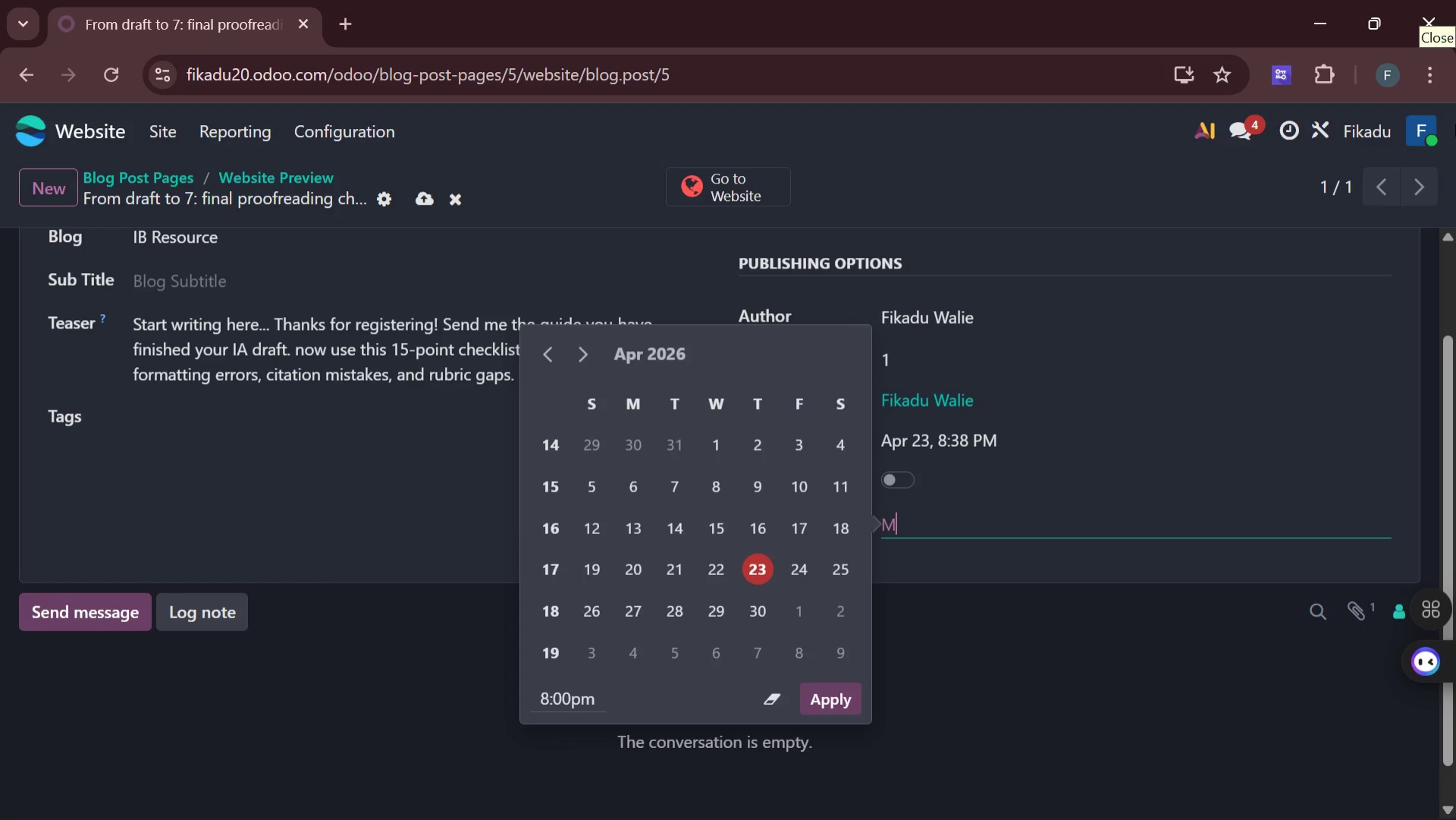 
key(Backspace)
 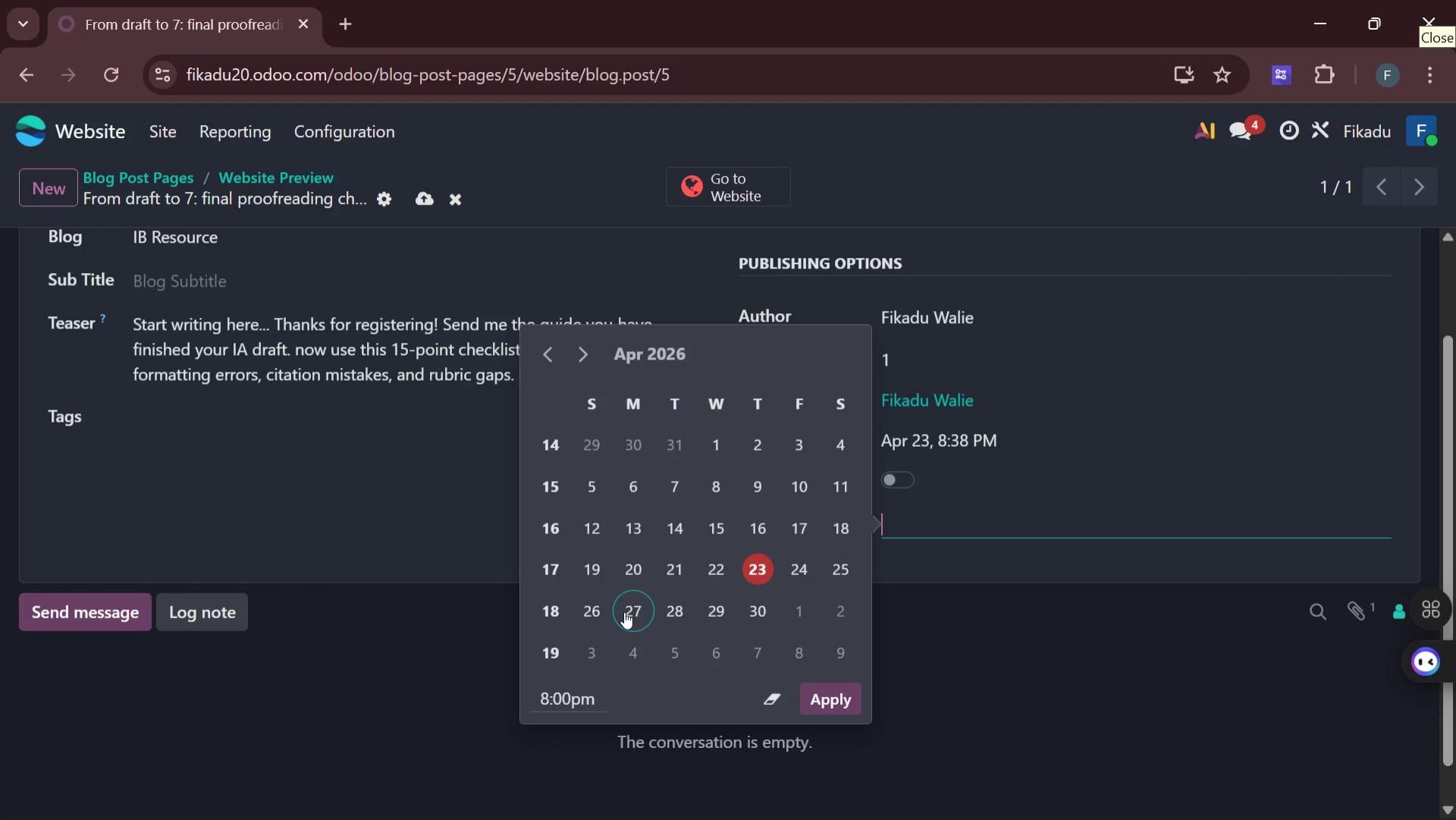 
wait(16.44)
 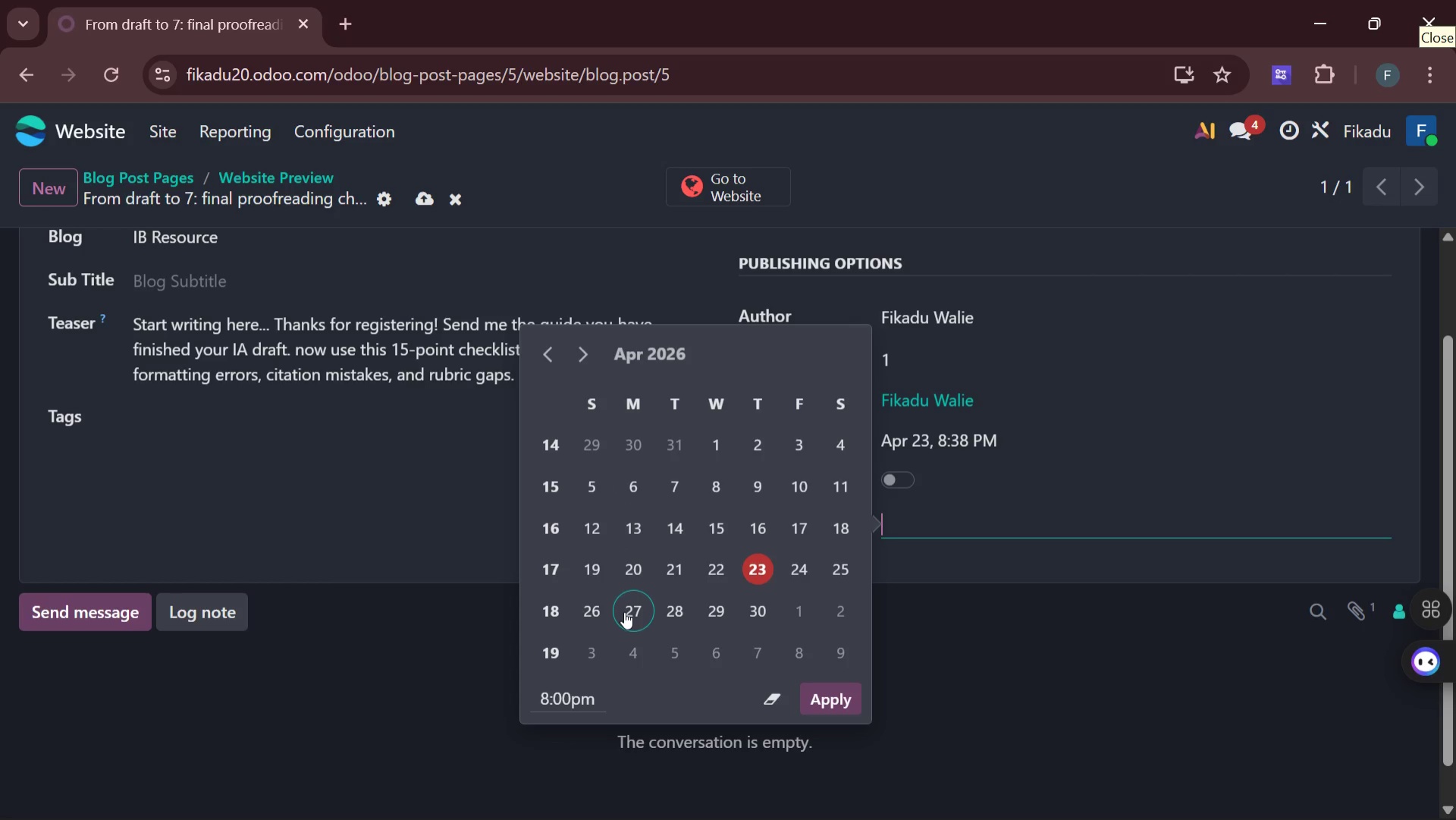 
key(2)
 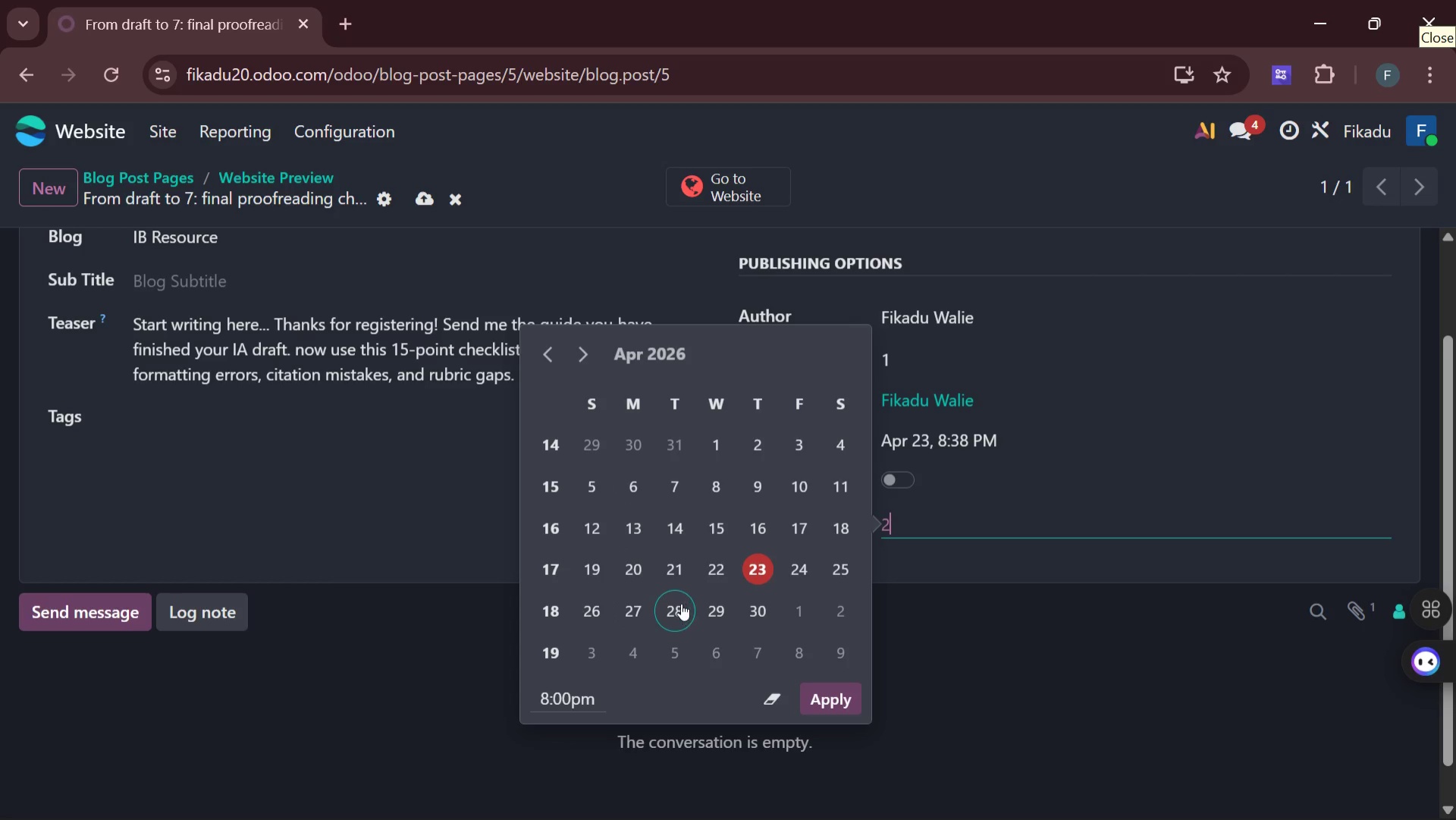 
key(Backspace)
 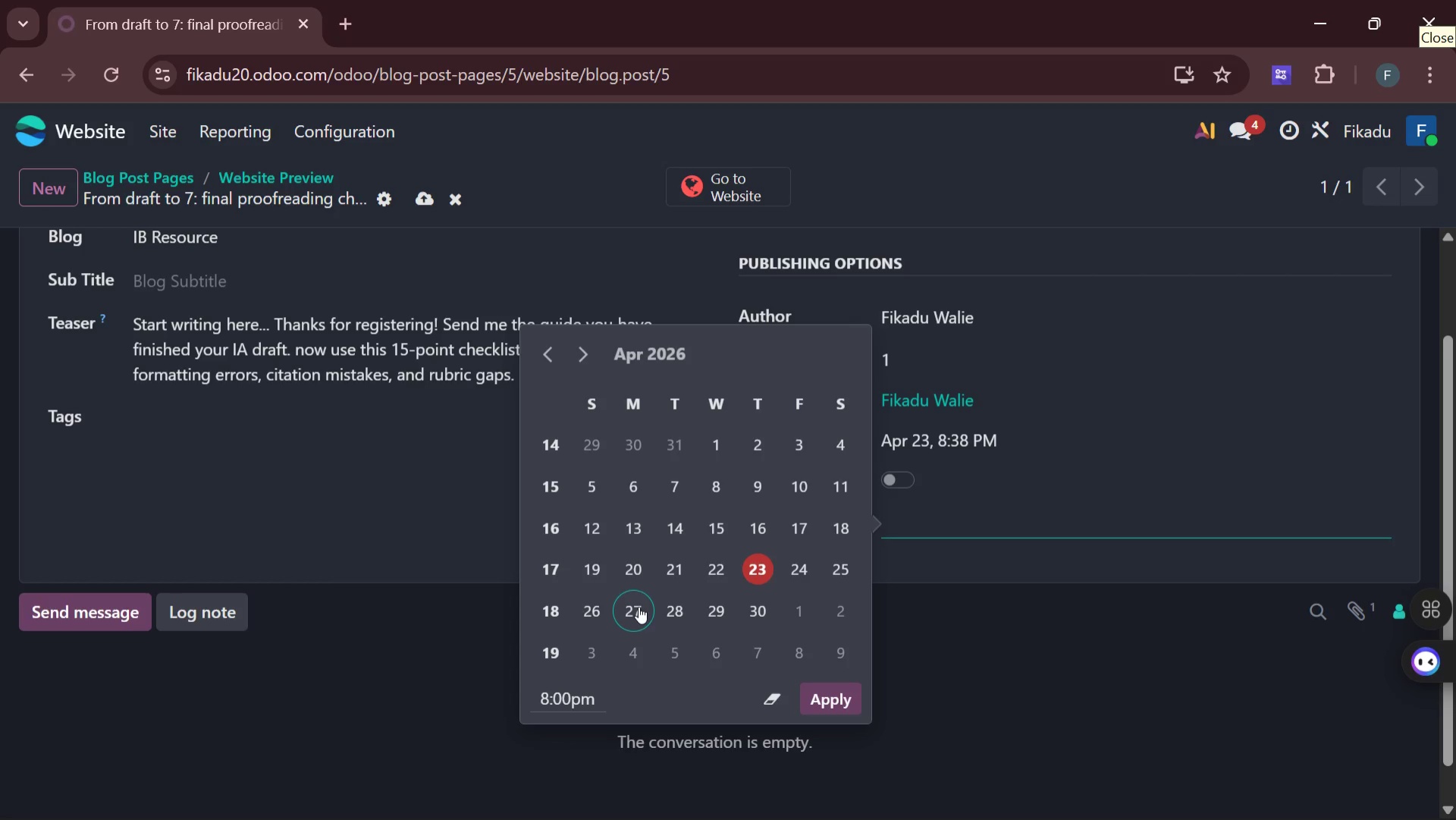 
left_click([639, 606])
 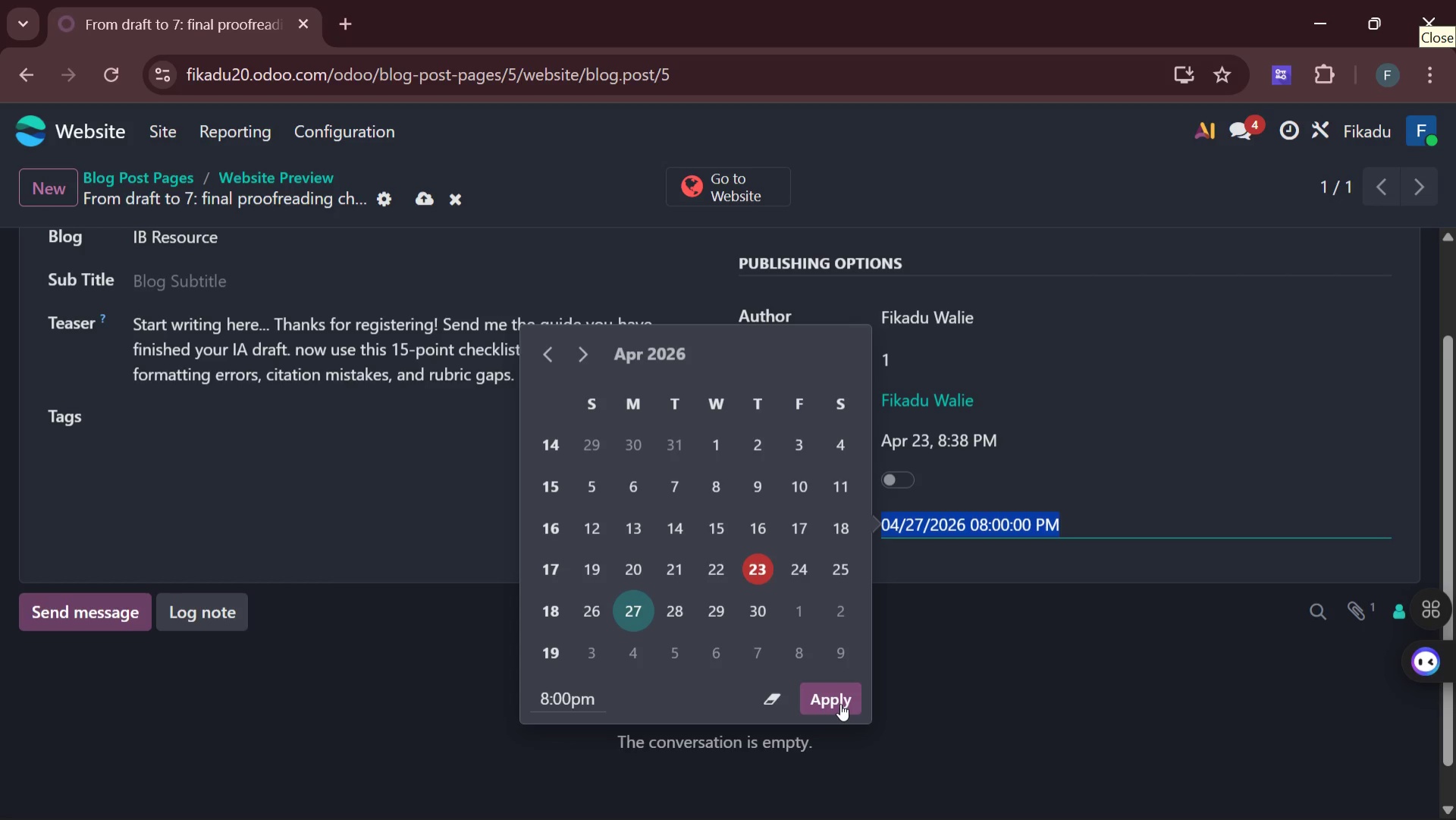 
wait(15.69)
 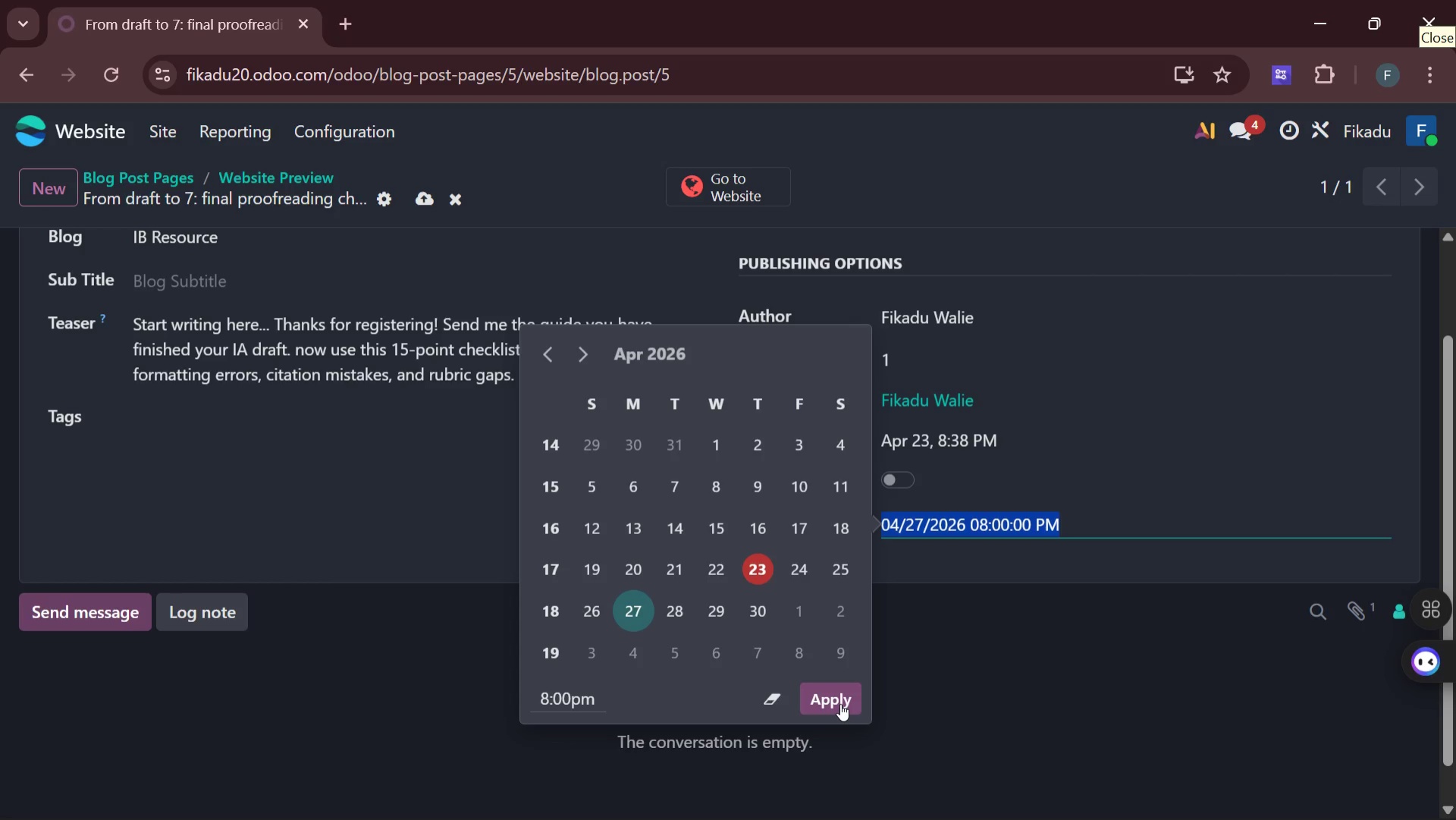 
left_click([1140, 387])
 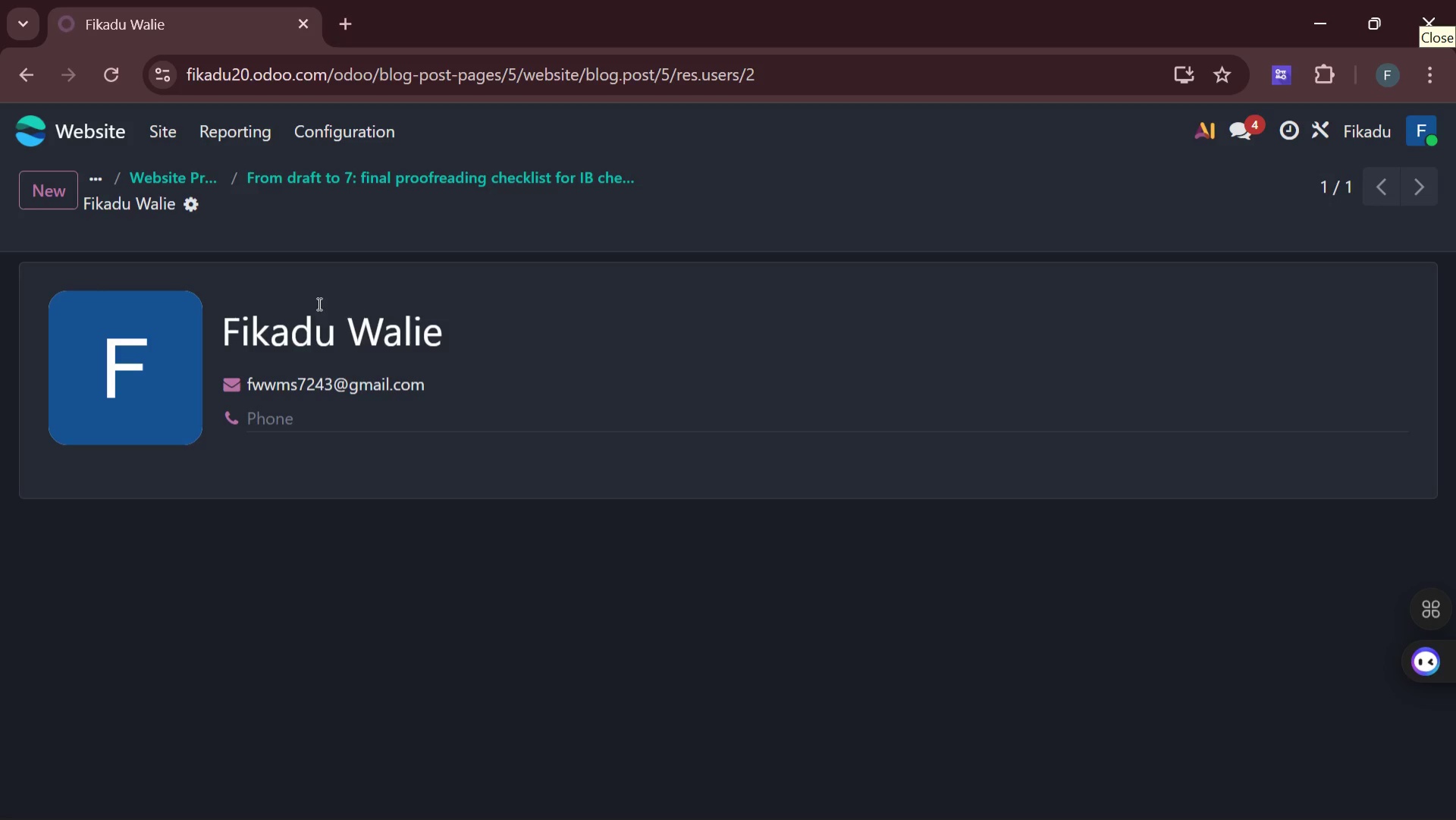 
wait(6.58)
 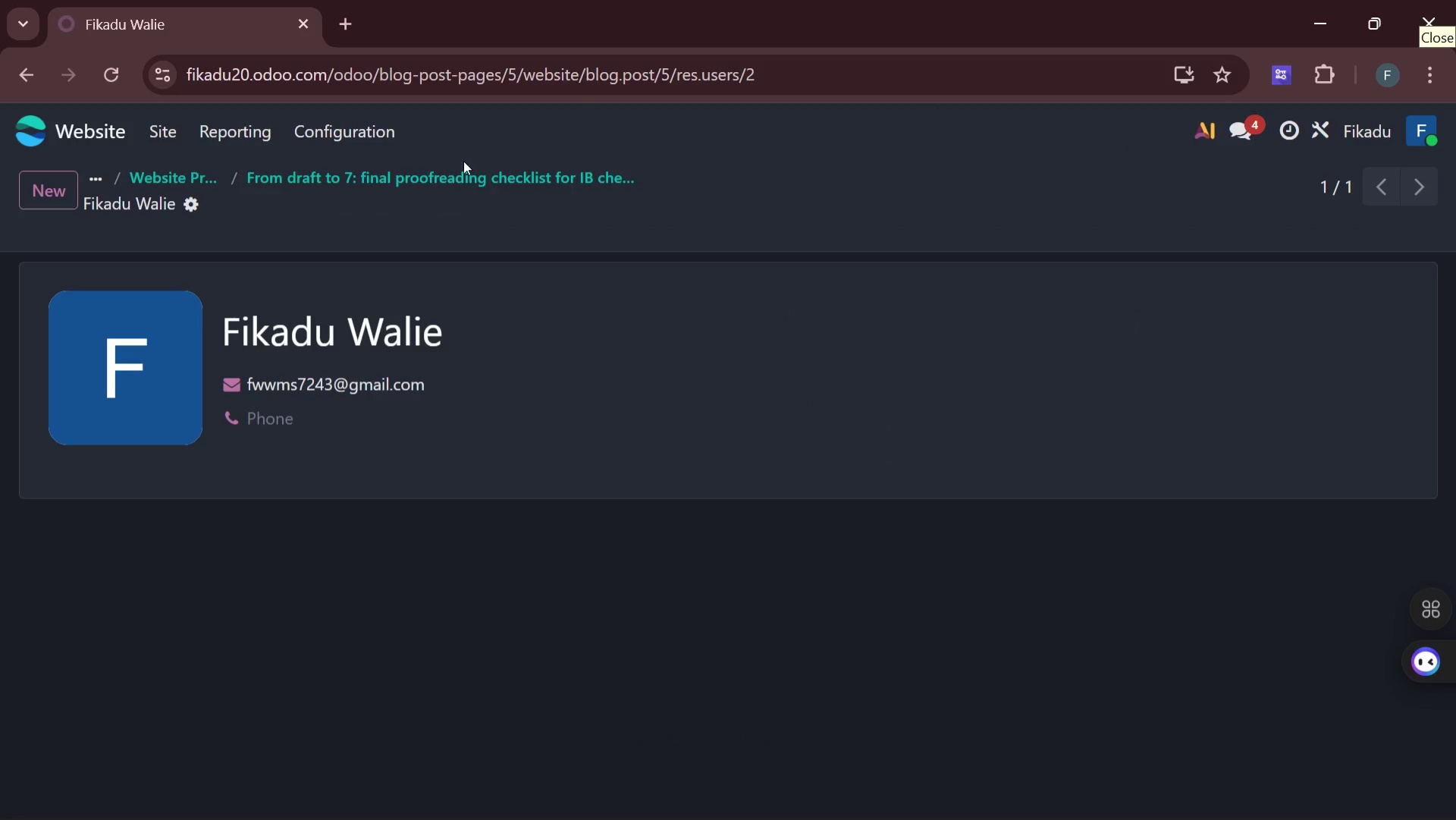 
left_click([84, 124])
 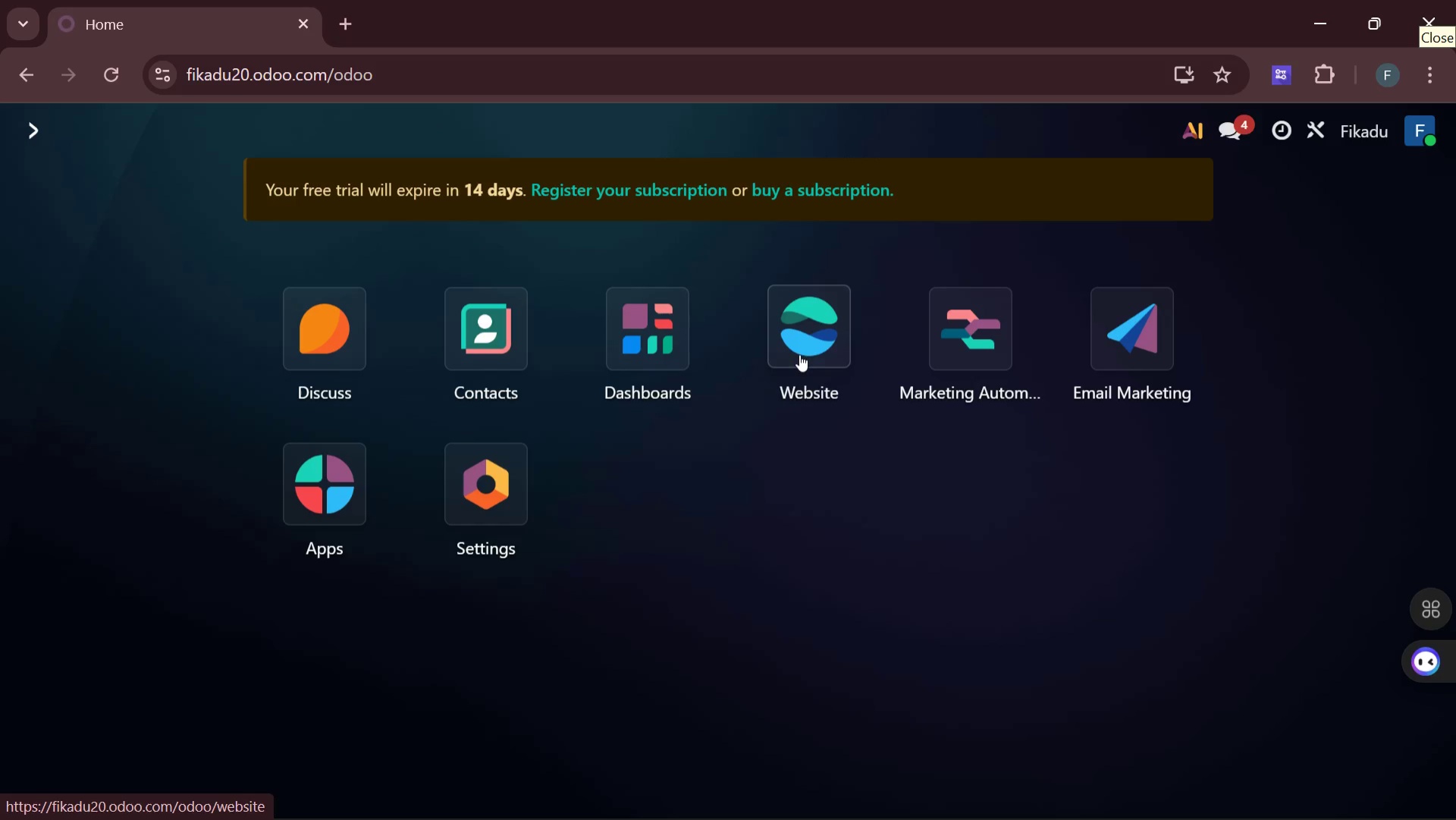 
left_click([802, 352])
 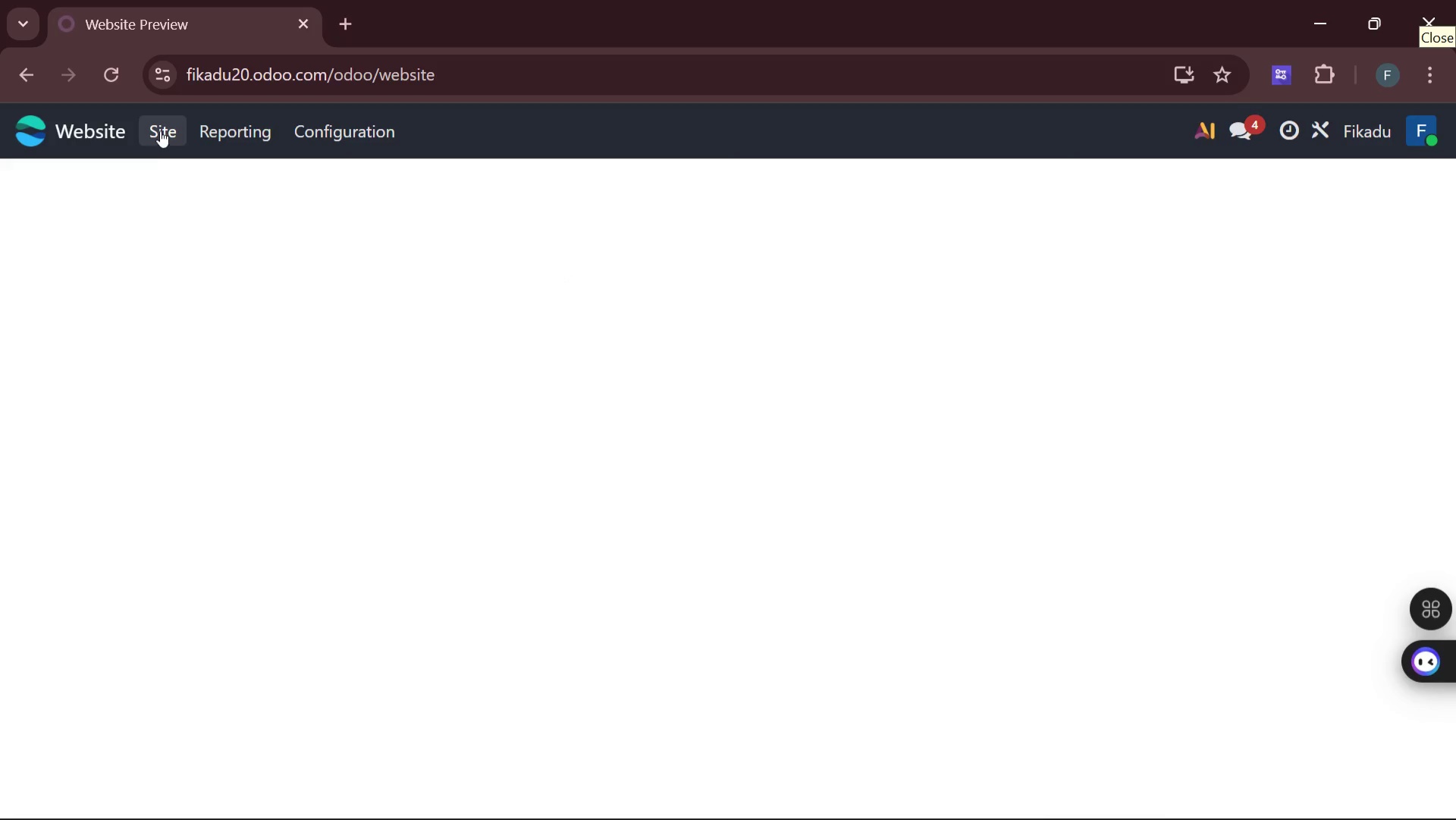 
left_click([160, 130])
 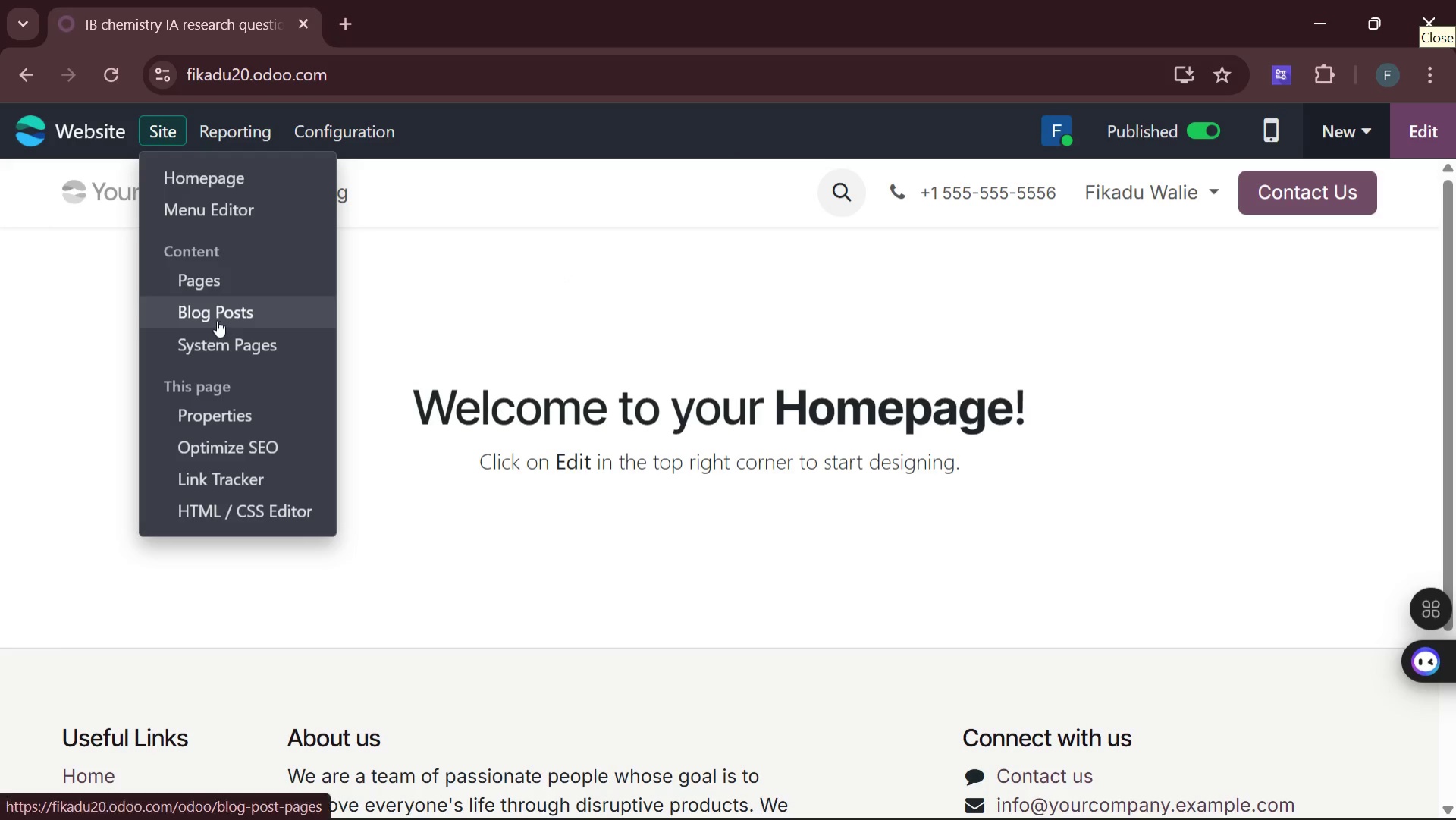 
left_click([215, 318])
 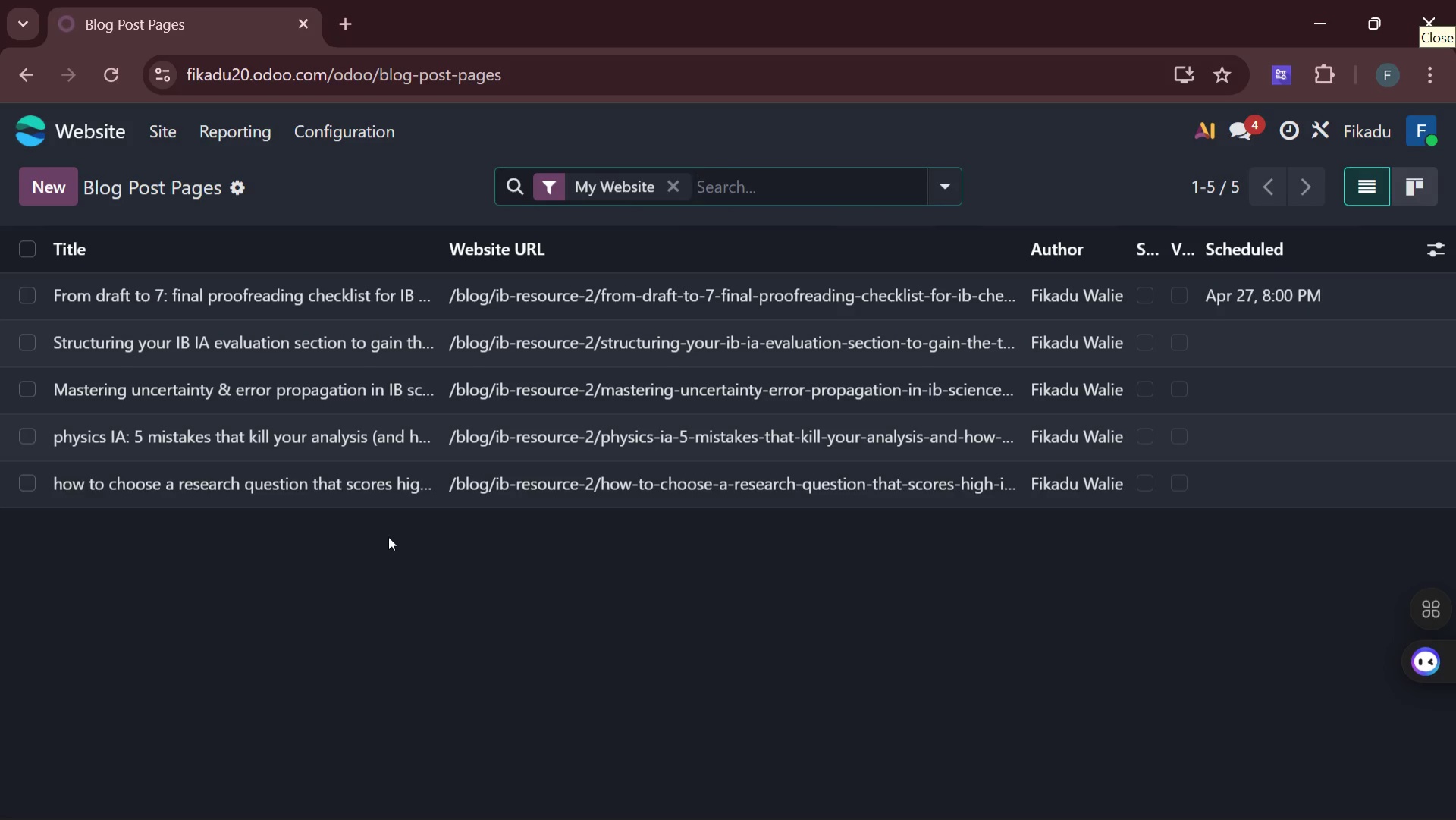 
mouse_move([254, 495])
 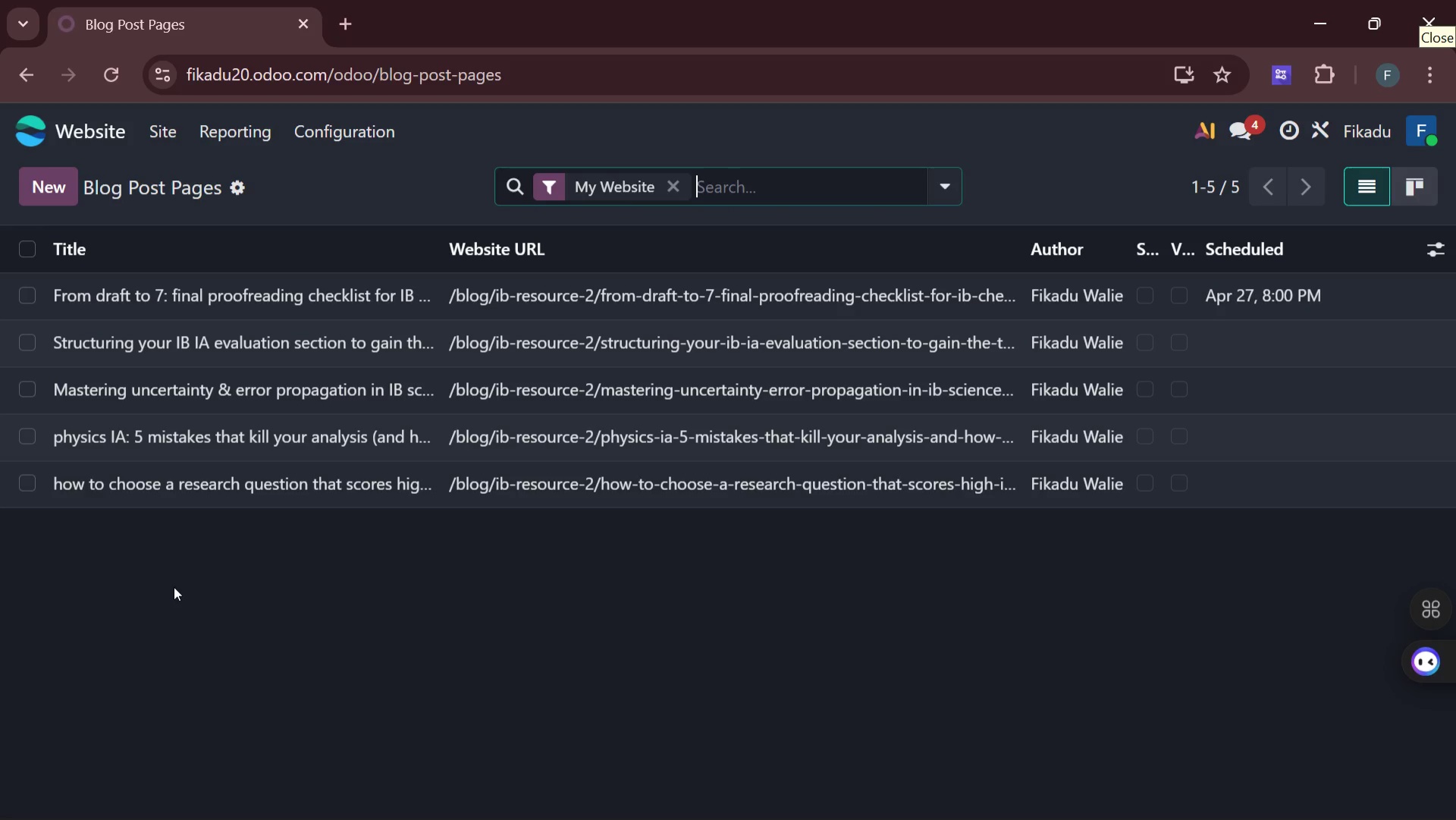 
wait(101.04)
 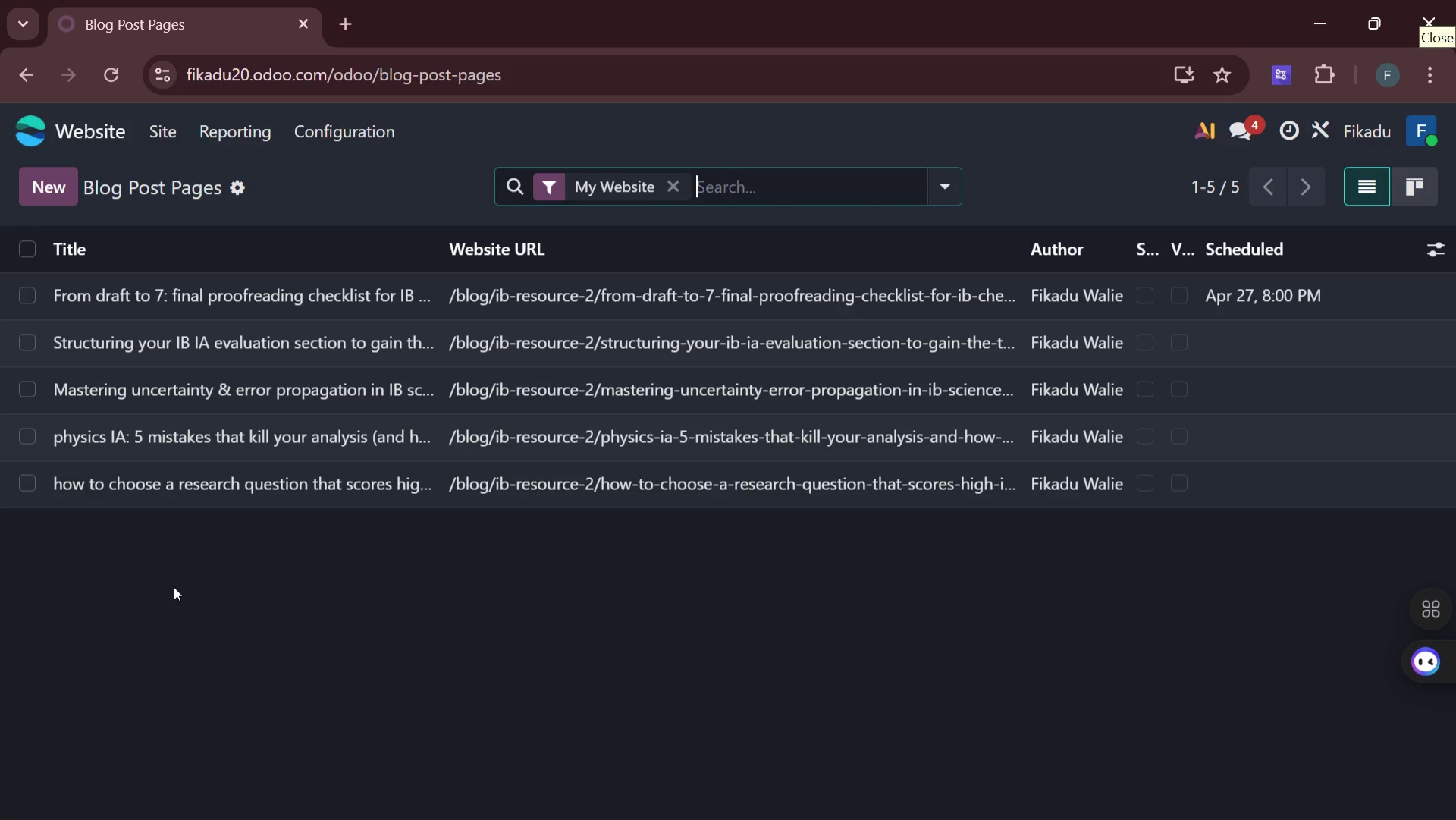 
left_click([135, 489])
 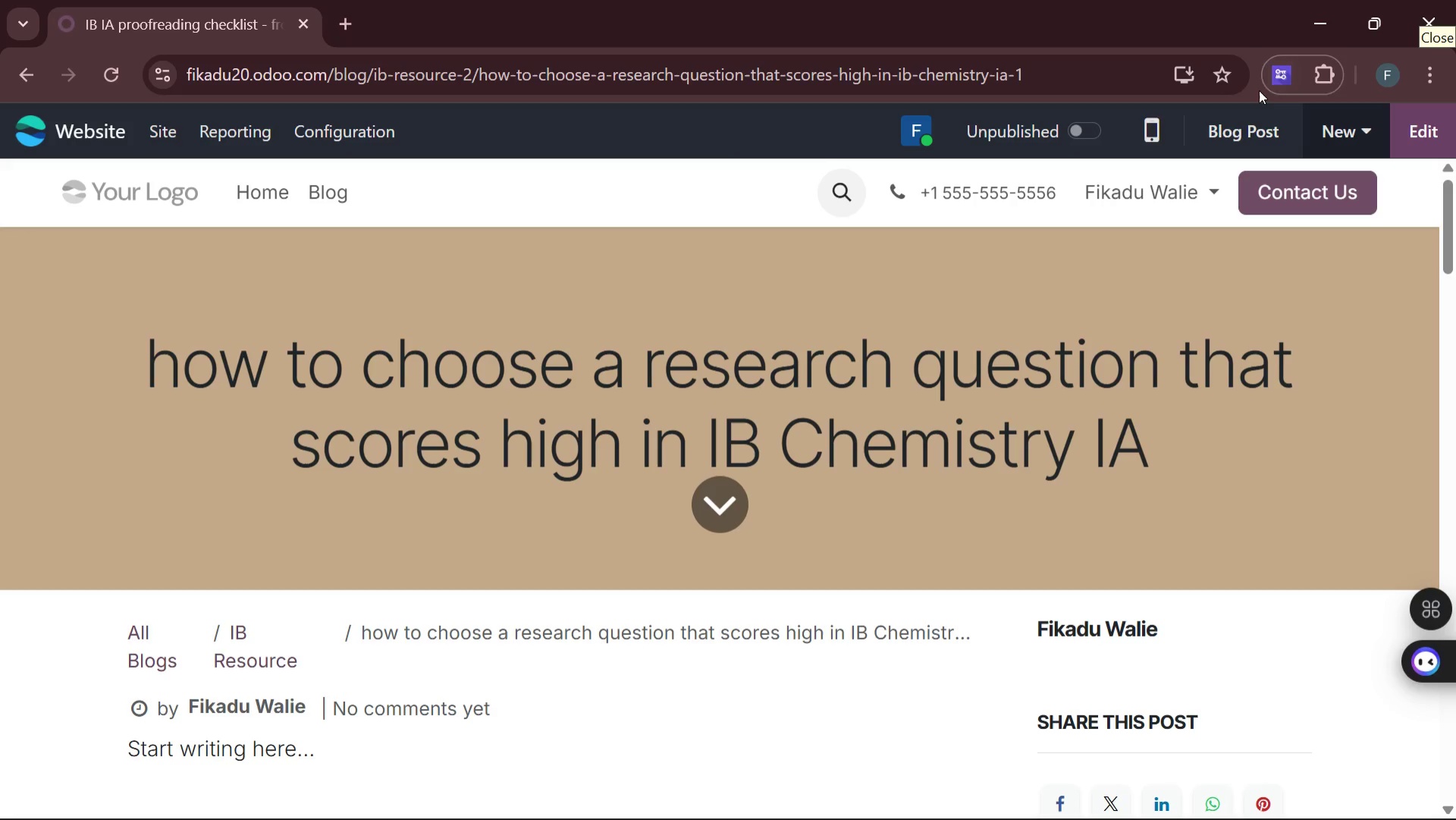 
left_click([1235, 128])
 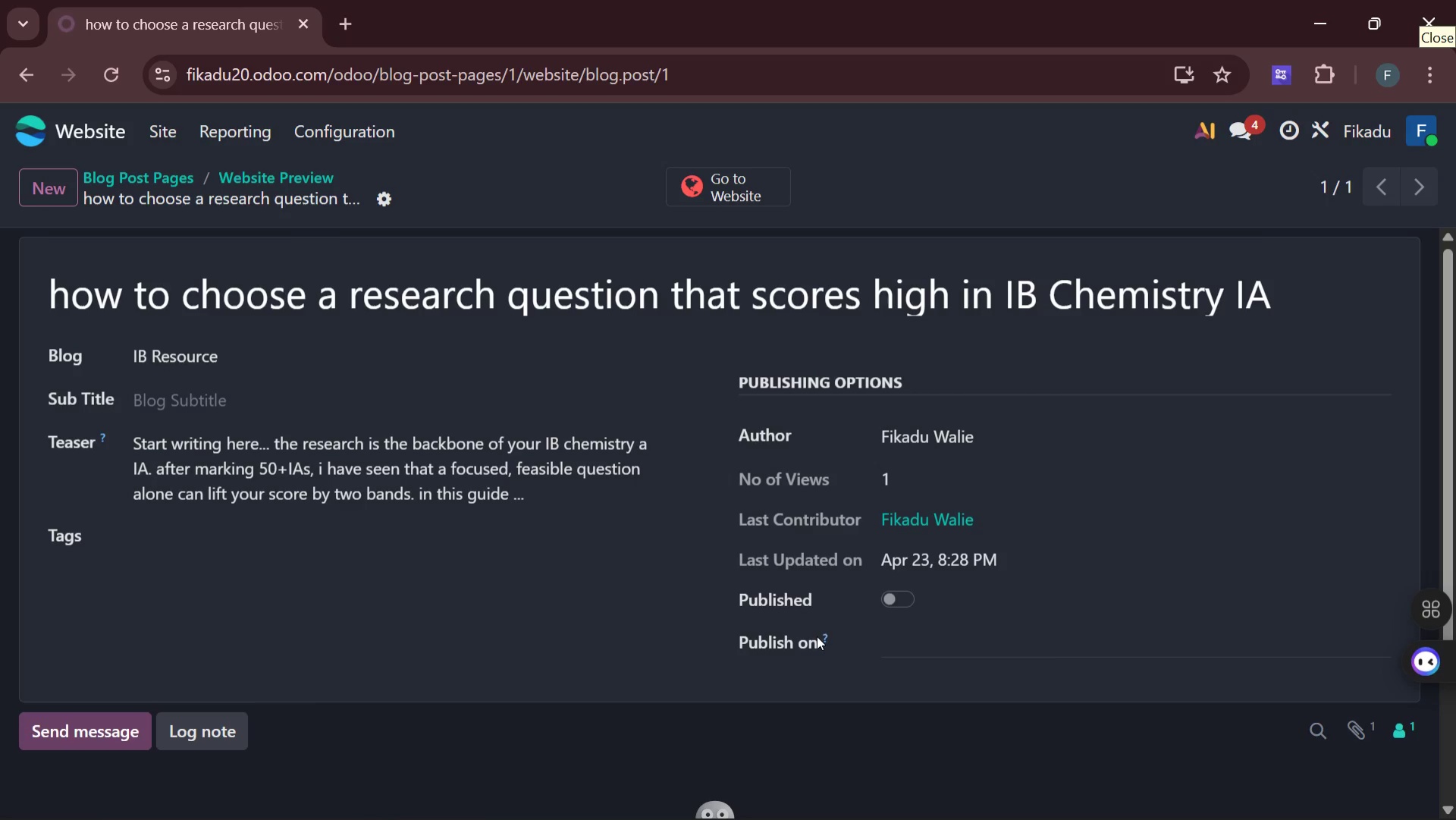 
left_click([824, 636])
 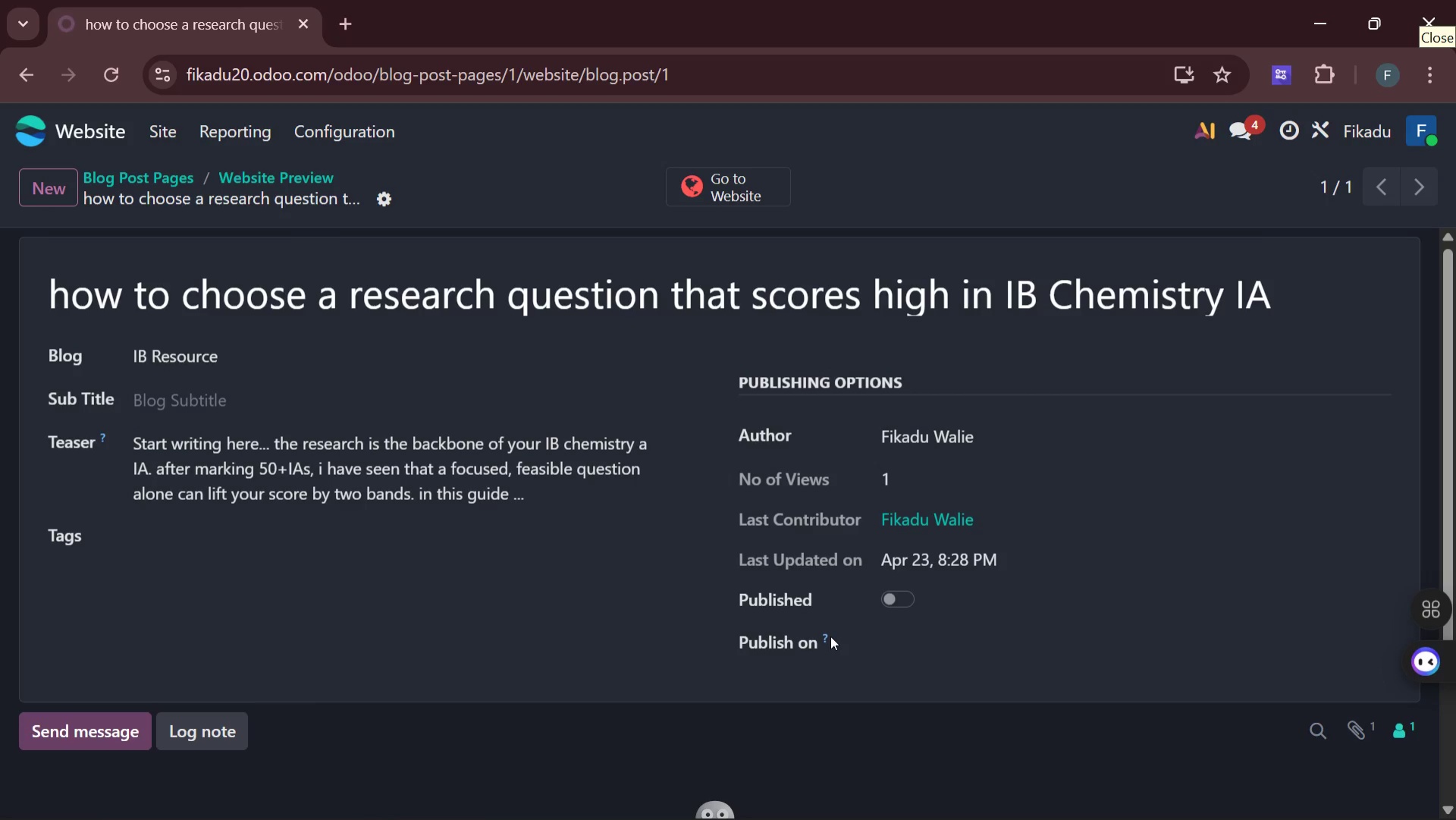 
left_click([821, 635])
 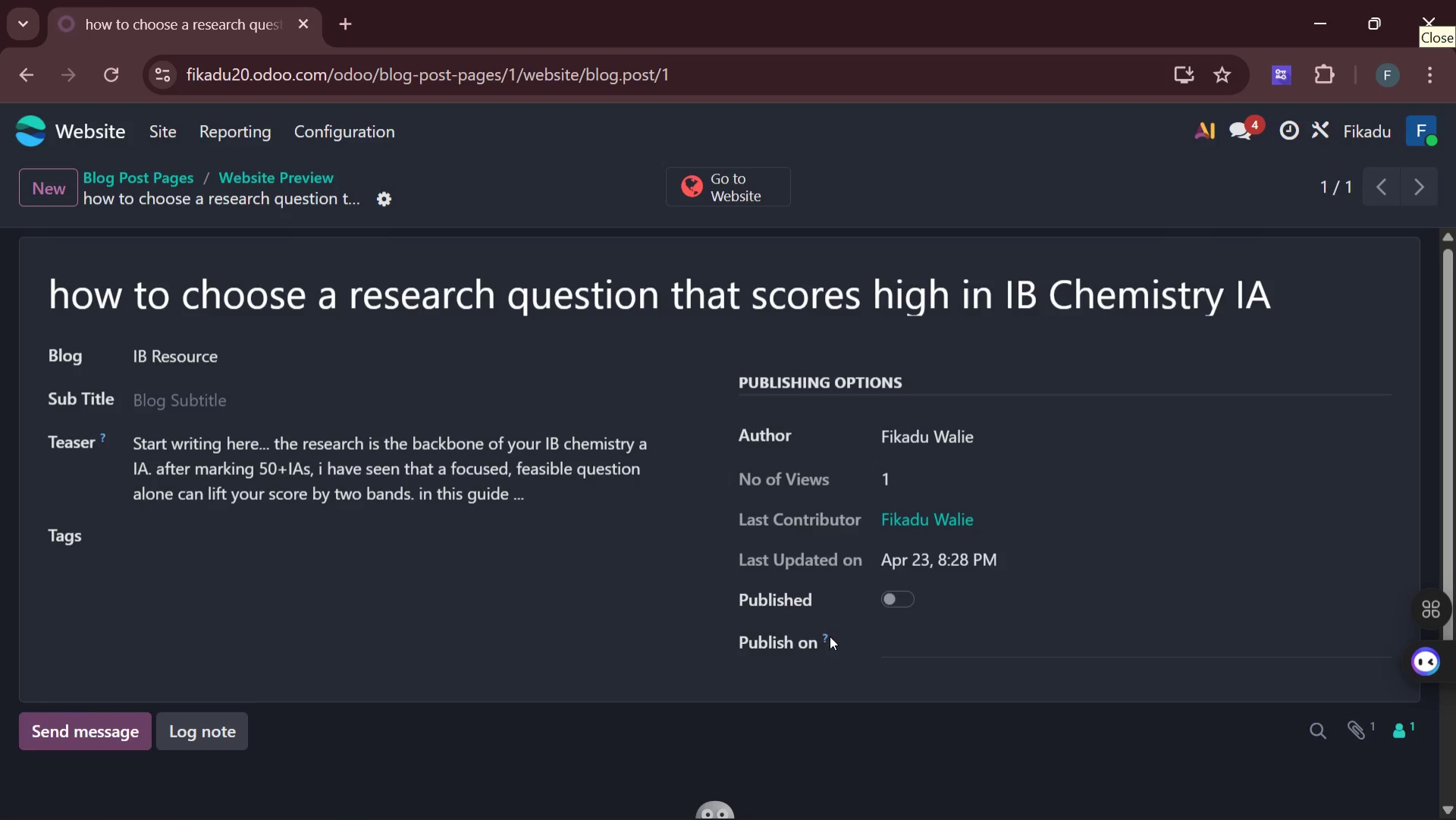 
left_click([929, 636])
 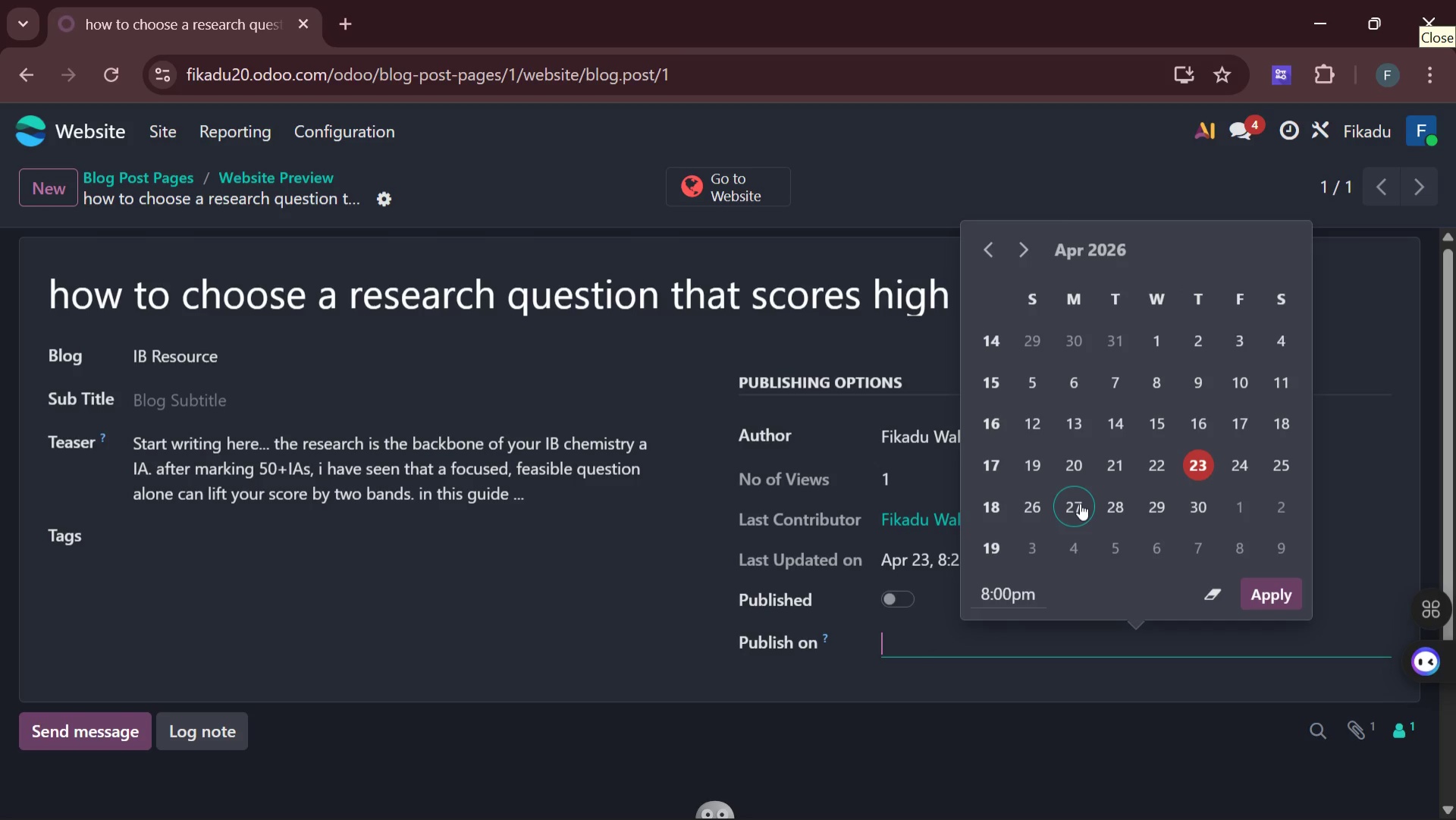 
left_click([1080, 503])
 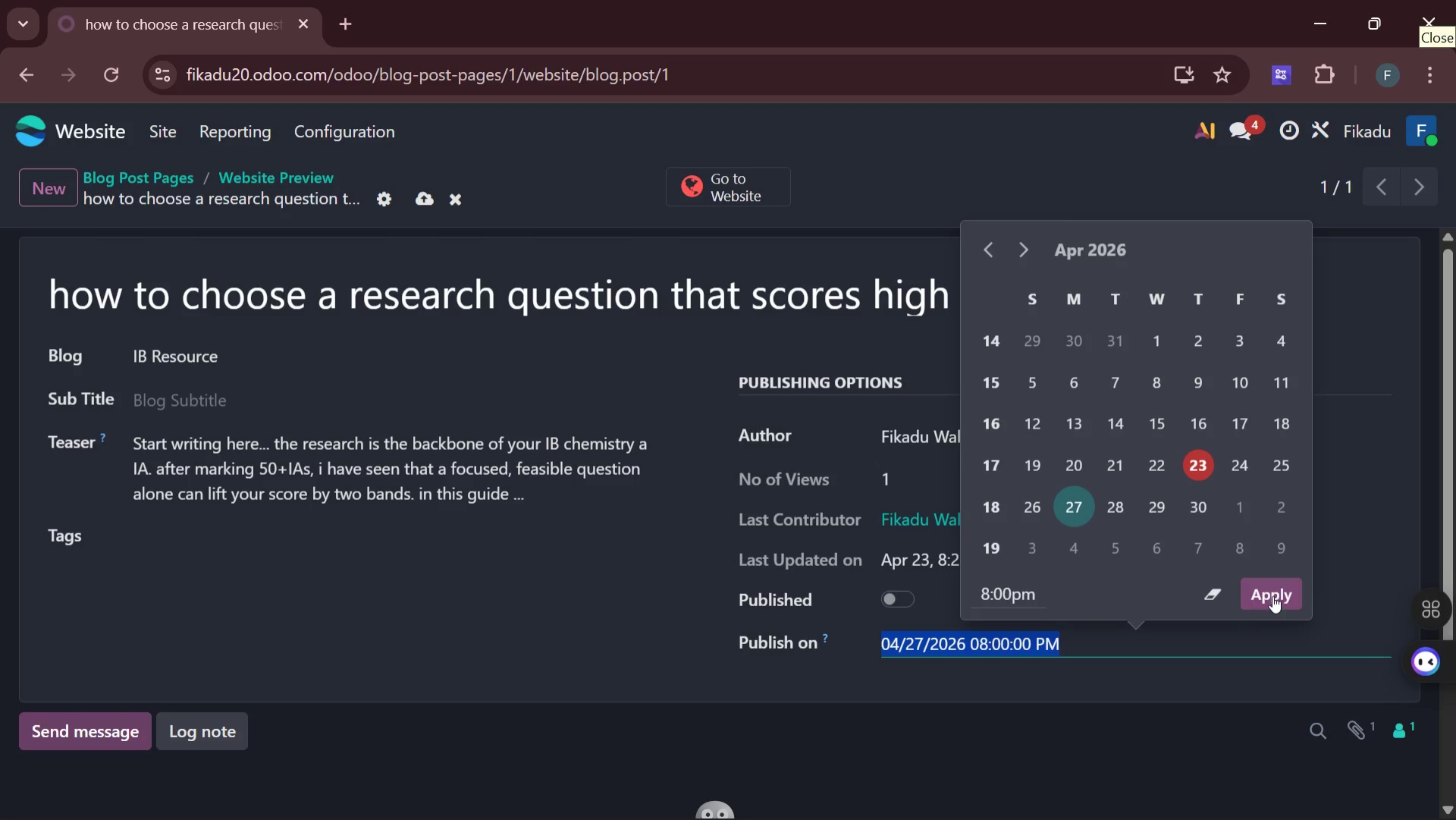 
left_click([1272, 595])
 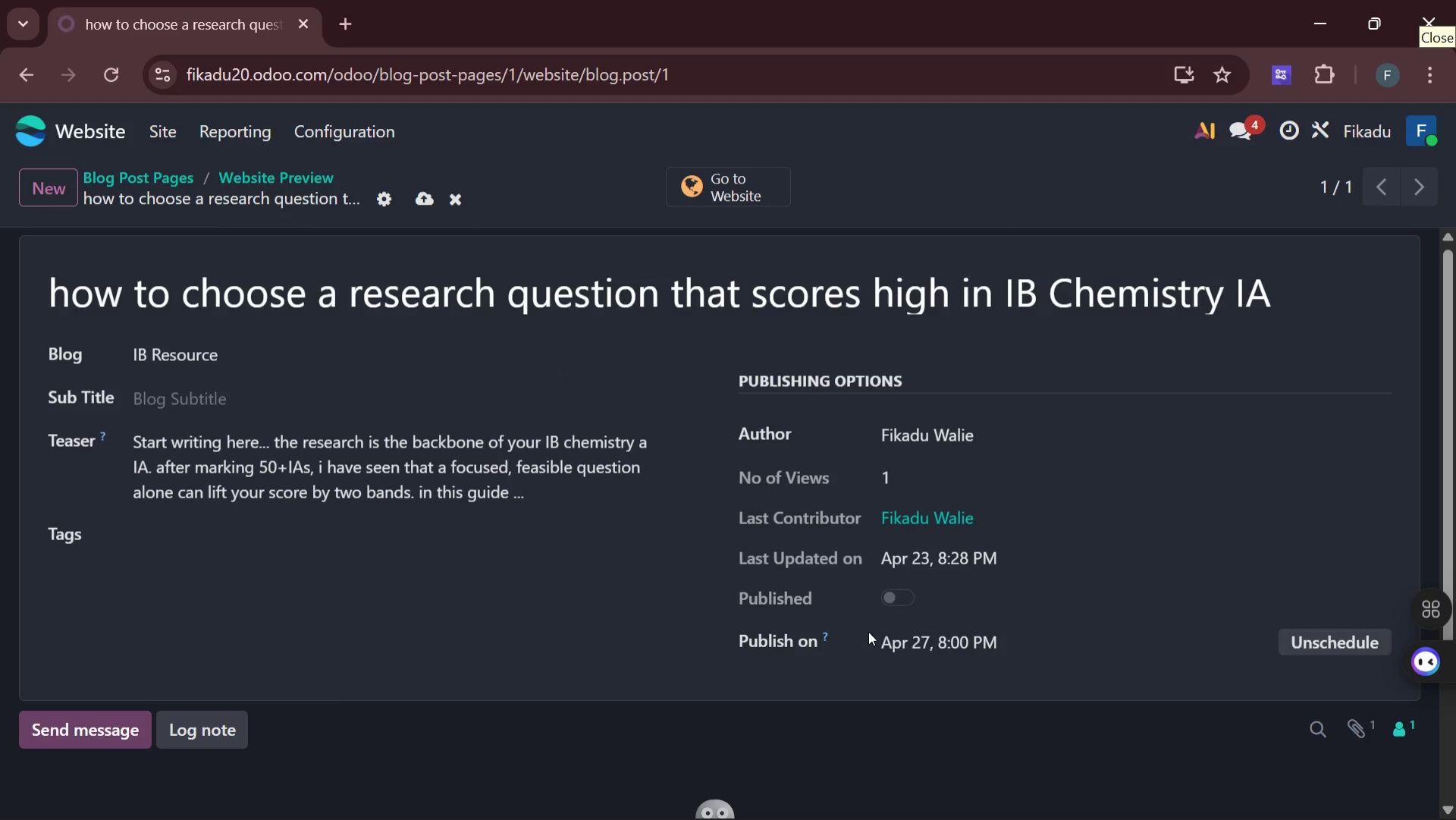 
wait(9.84)
 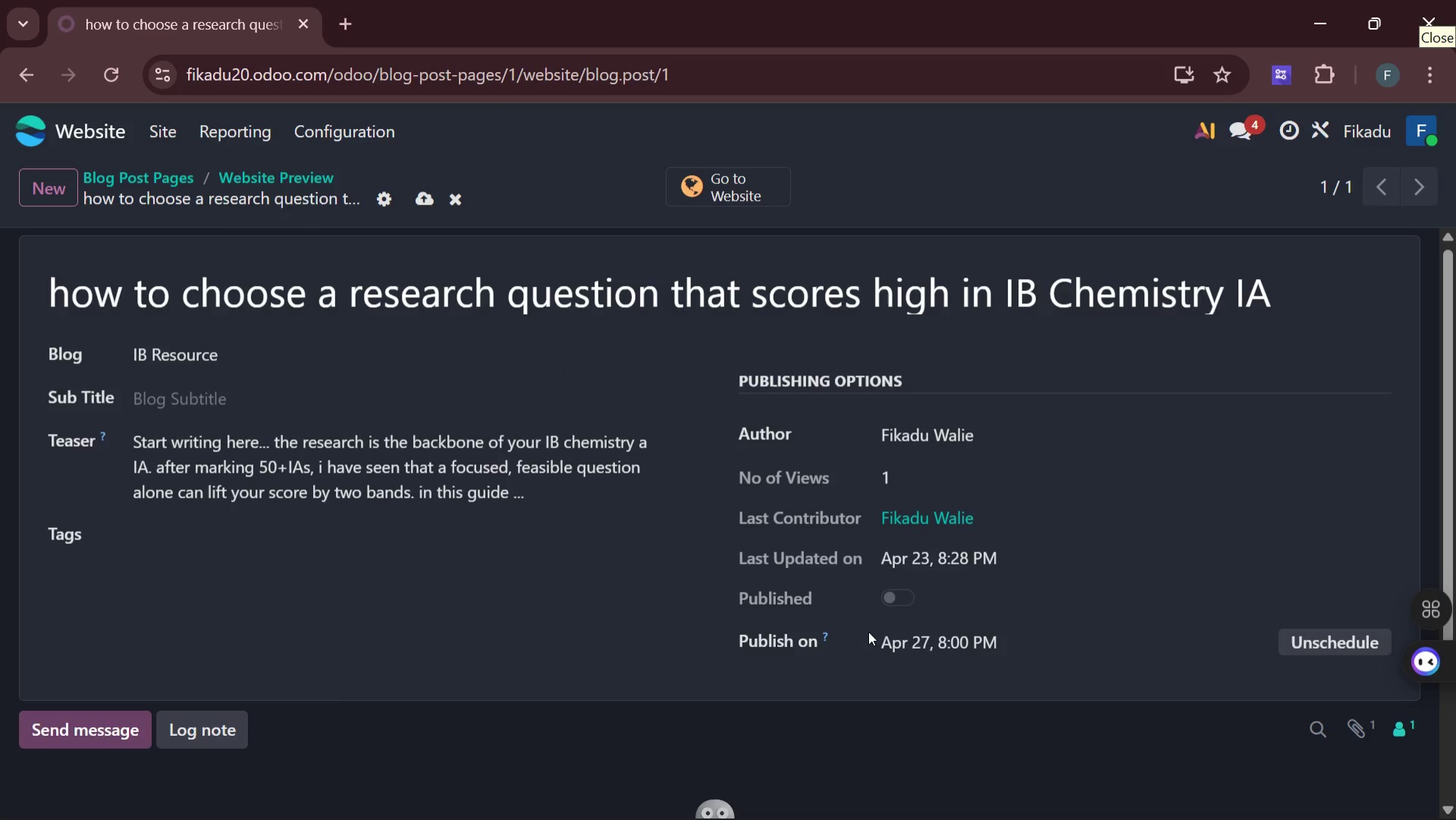 
left_click([165, 135])
 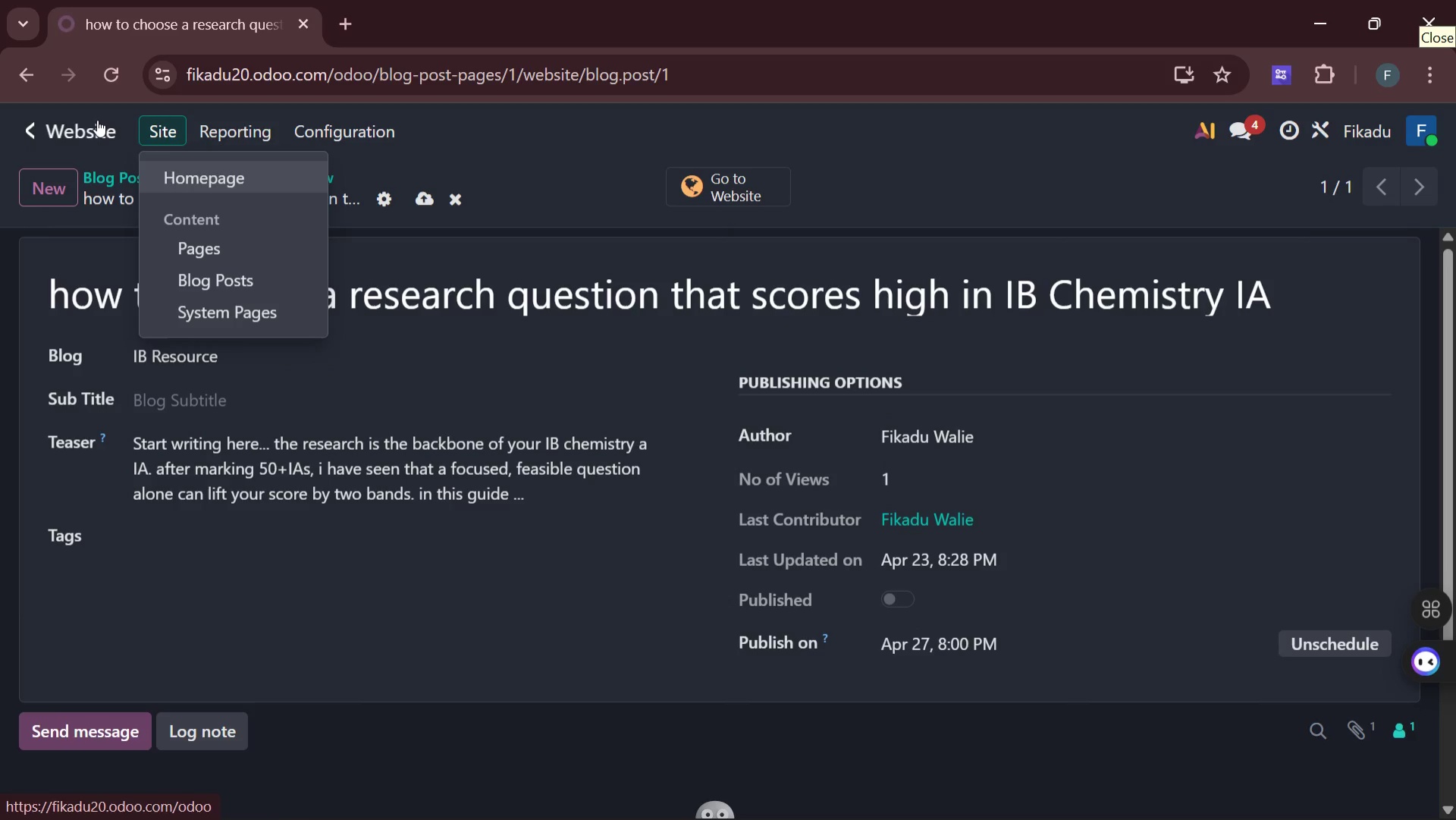 
wait(5.92)
 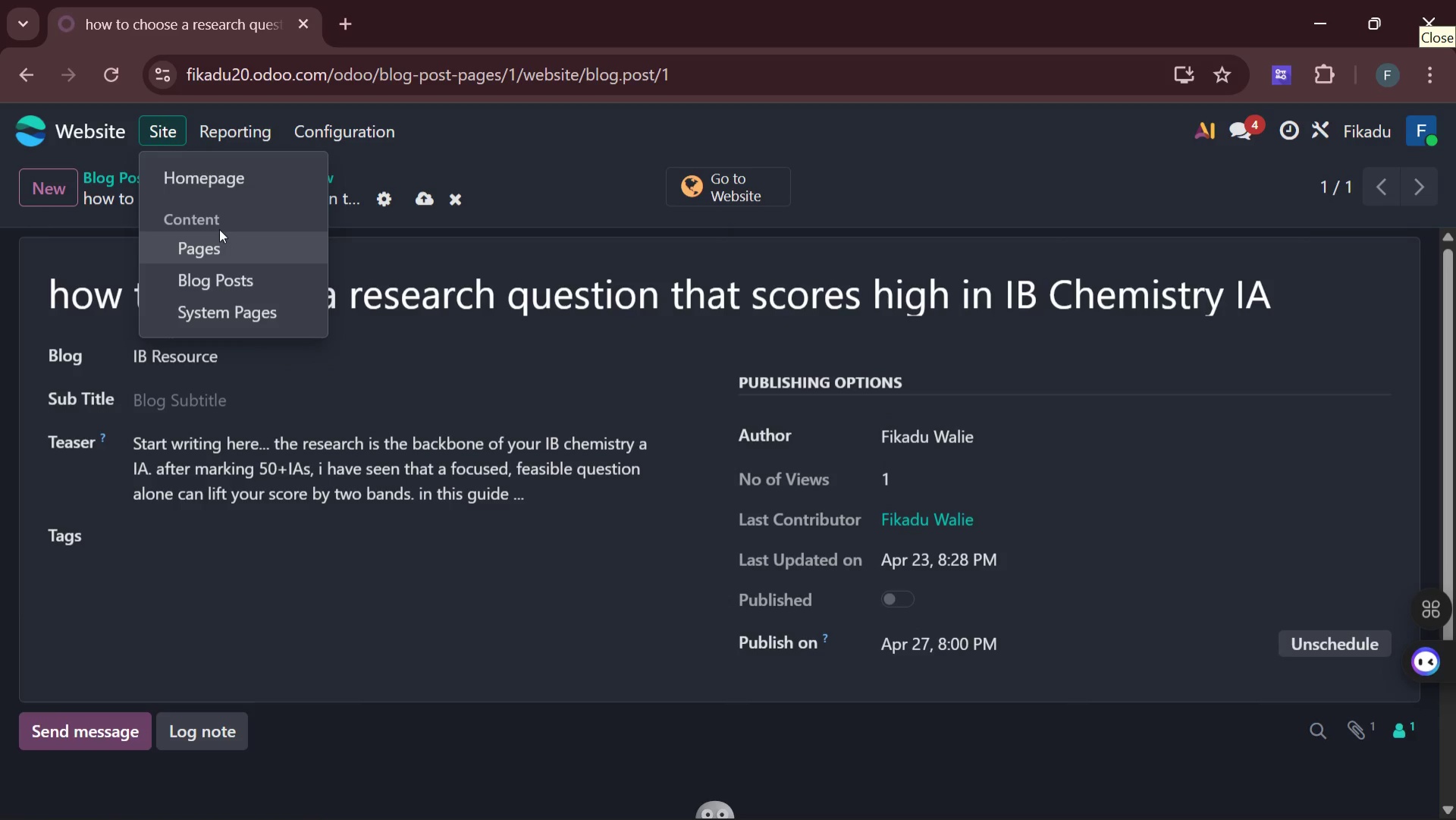 
left_click([74, 724])
 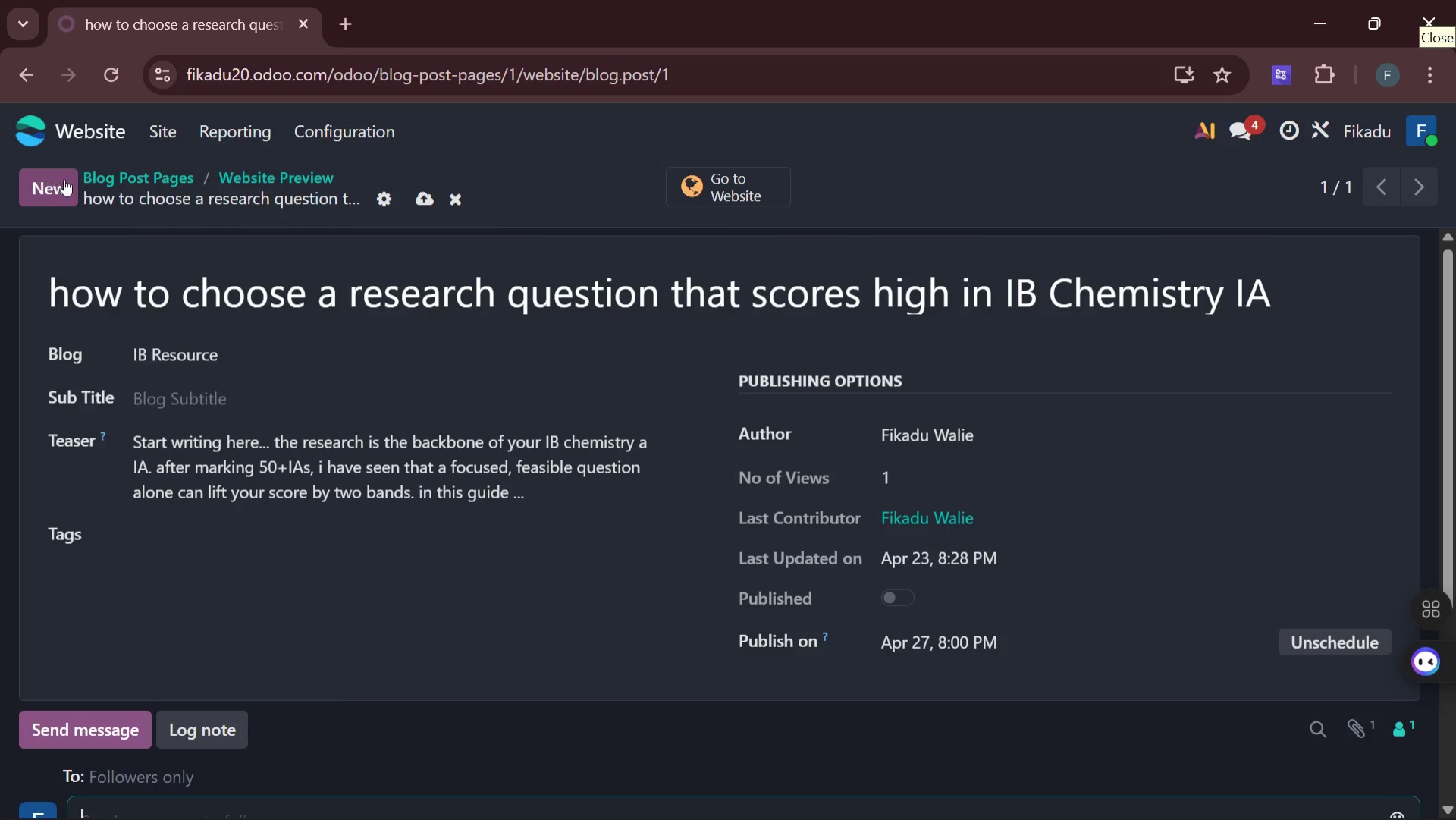 
left_click([64, 139])
 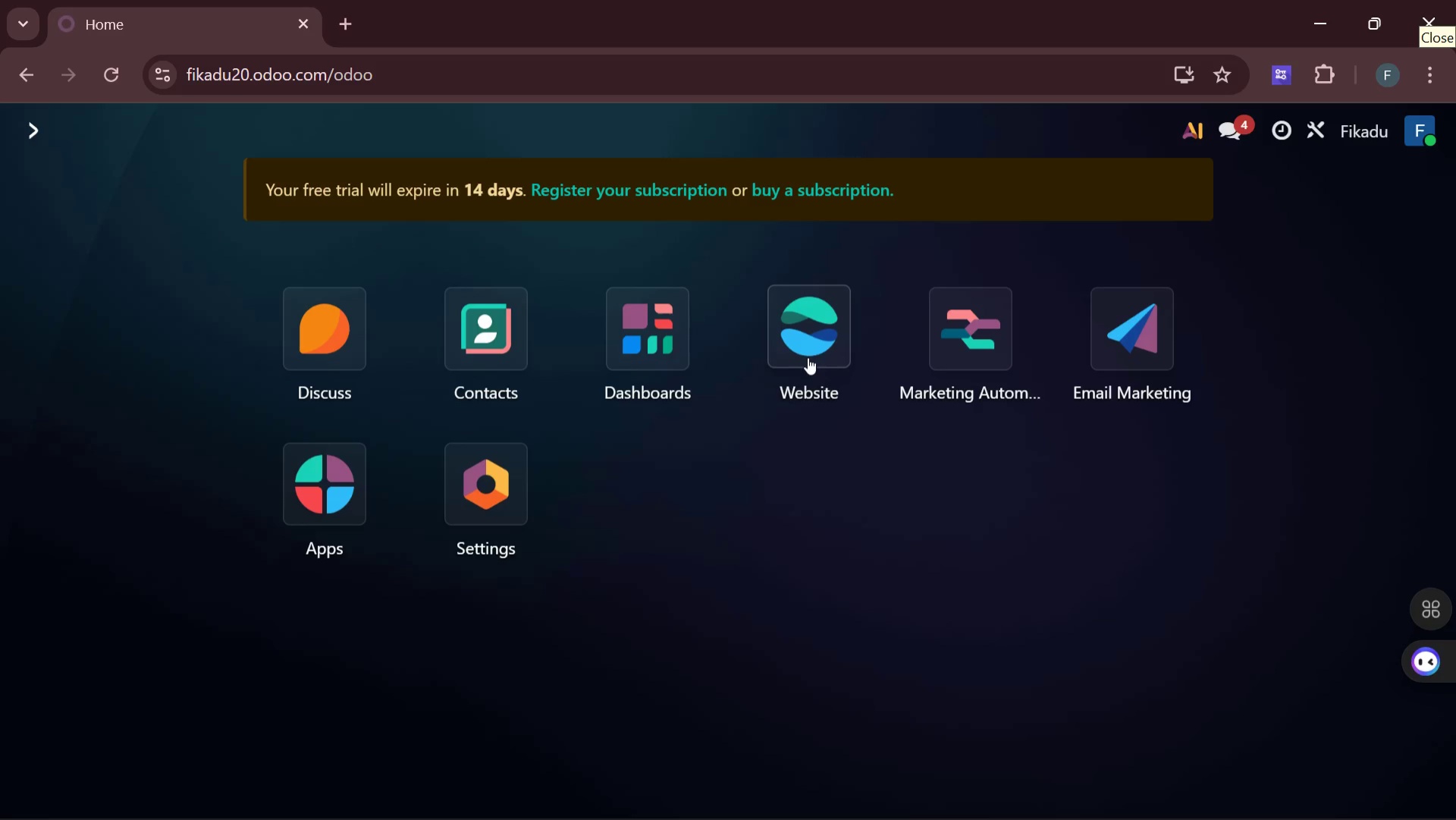 
left_click([808, 357])
 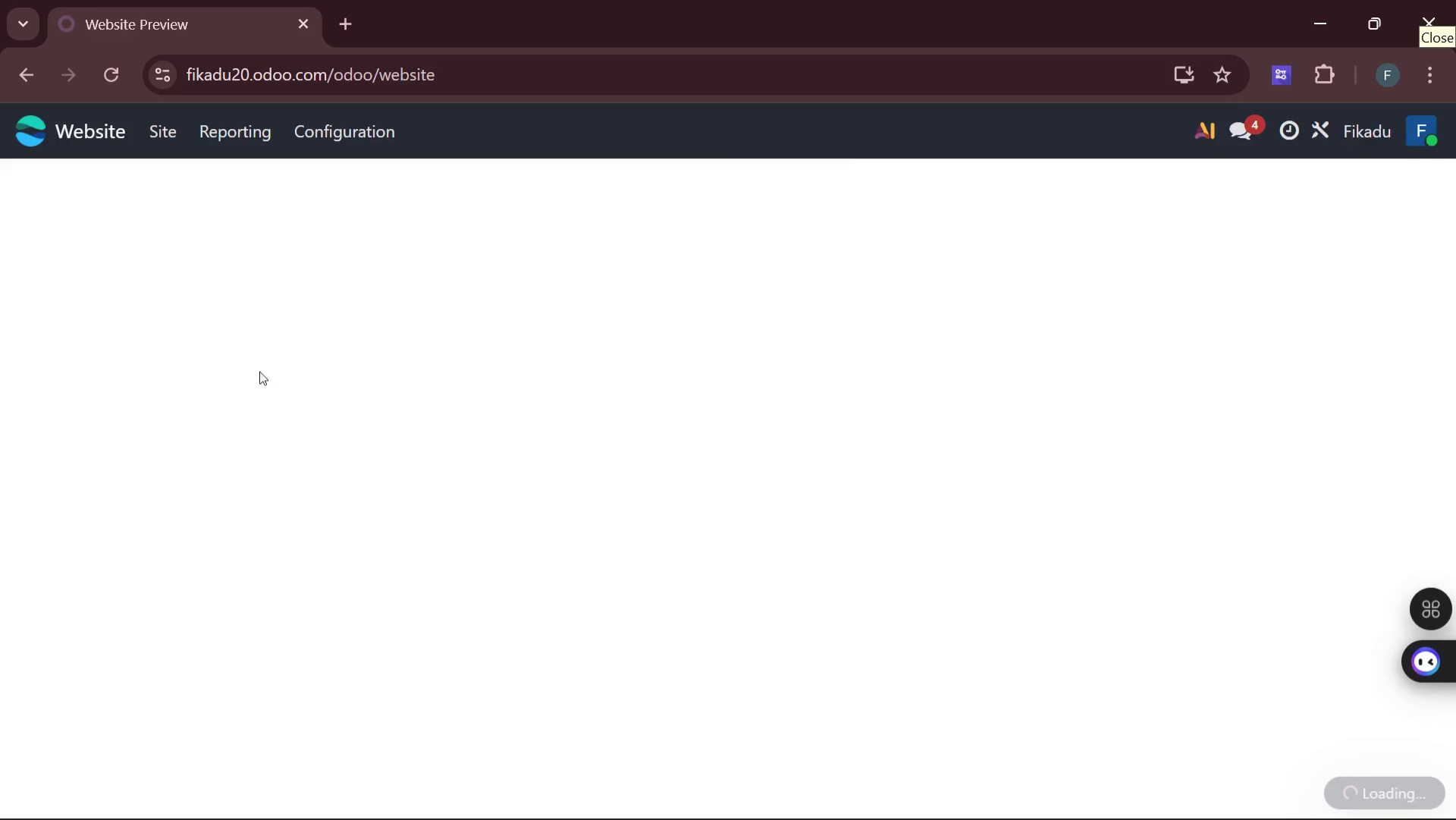 
mouse_move([380, 611])
 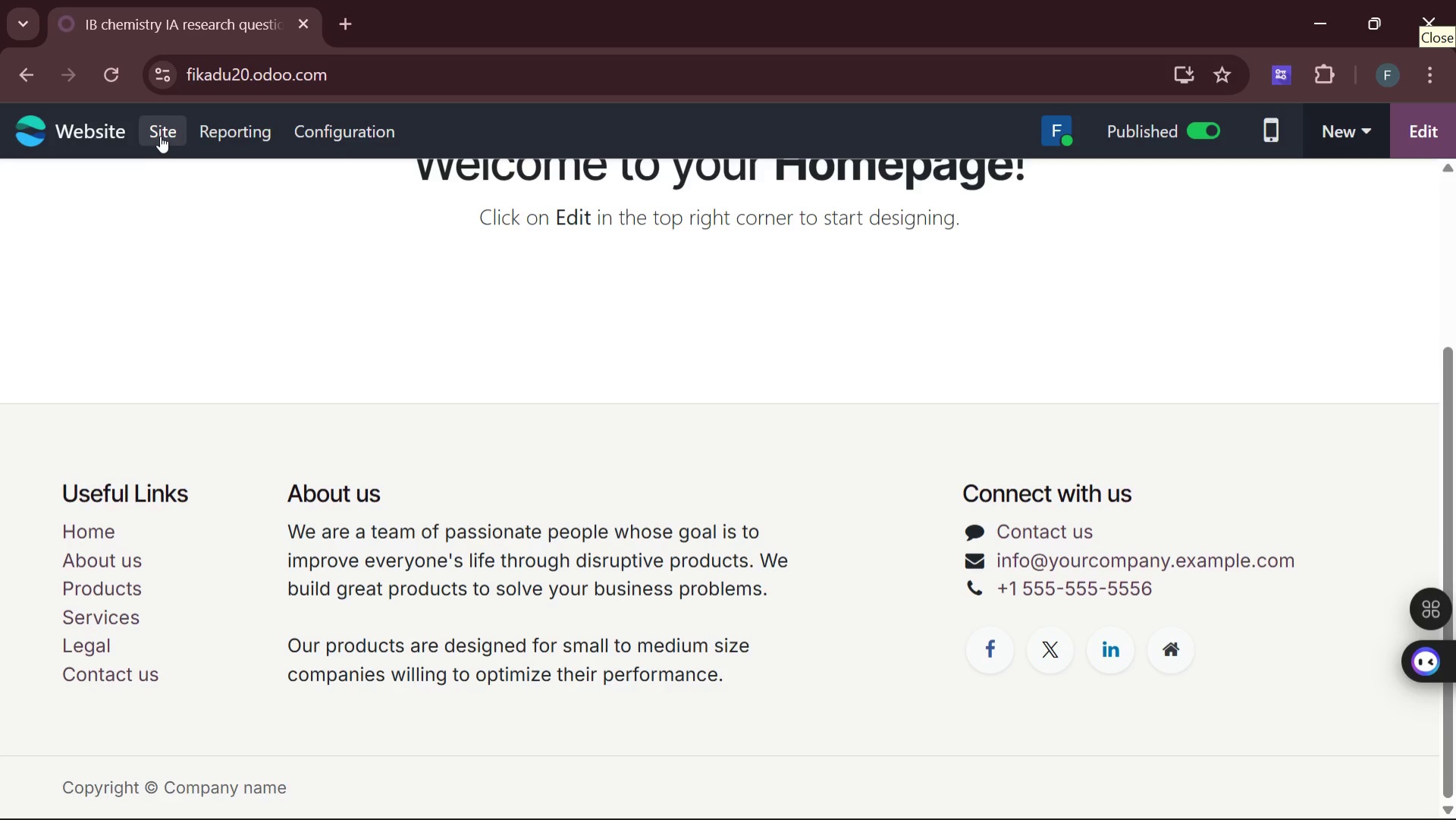 
left_click([160, 136])
 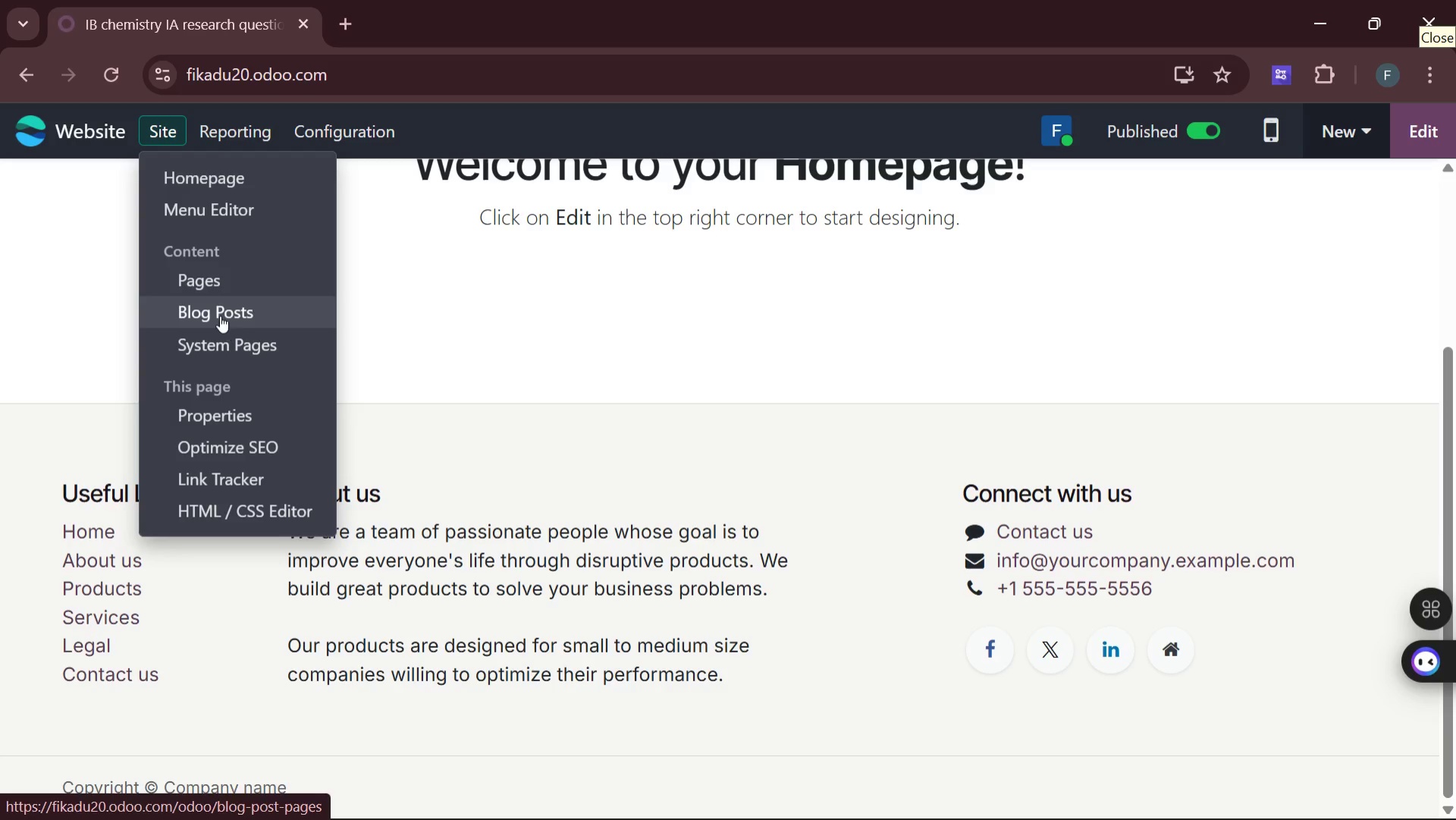 
left_click([217, 312])
 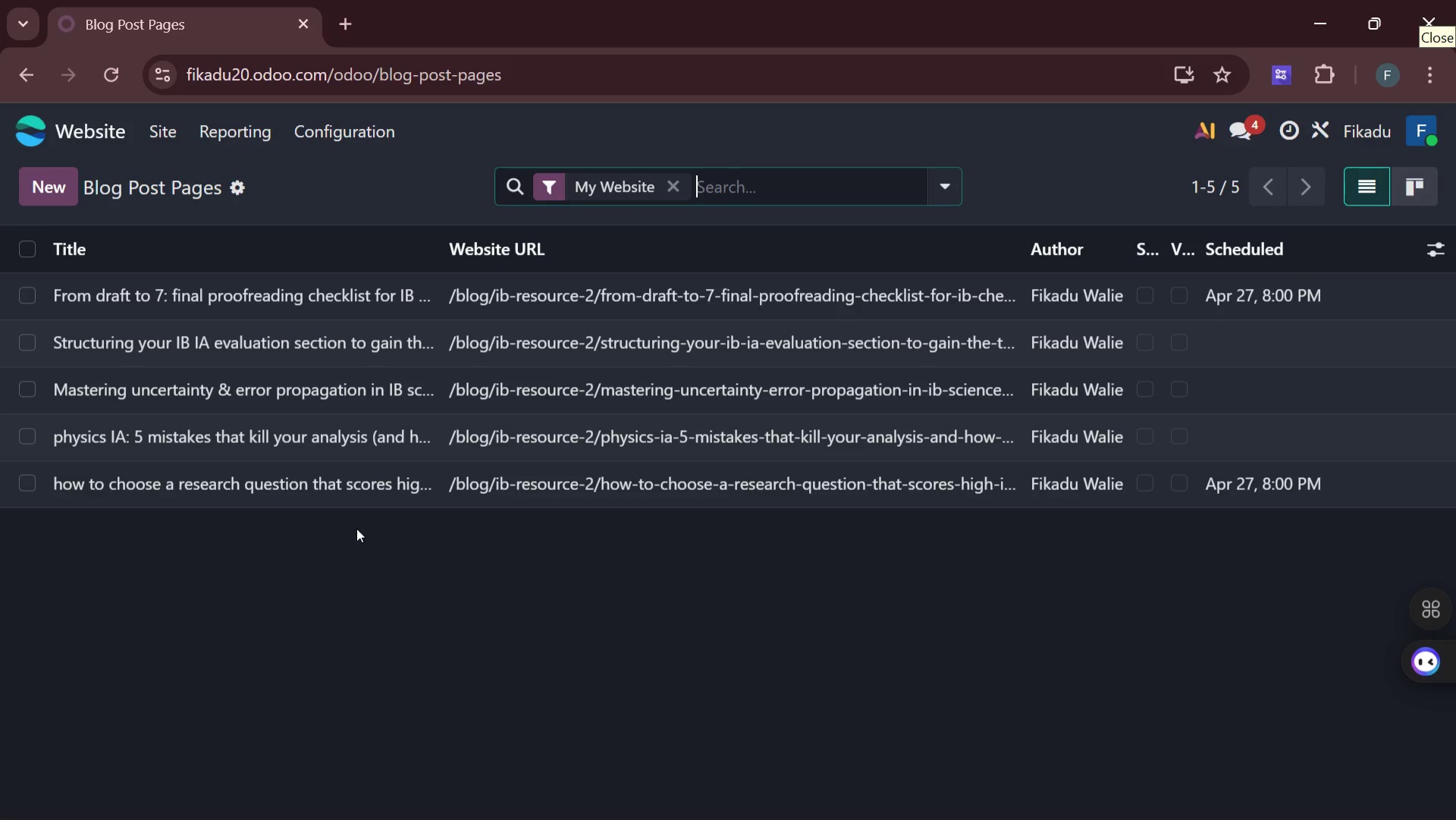 
wait(56.72)
 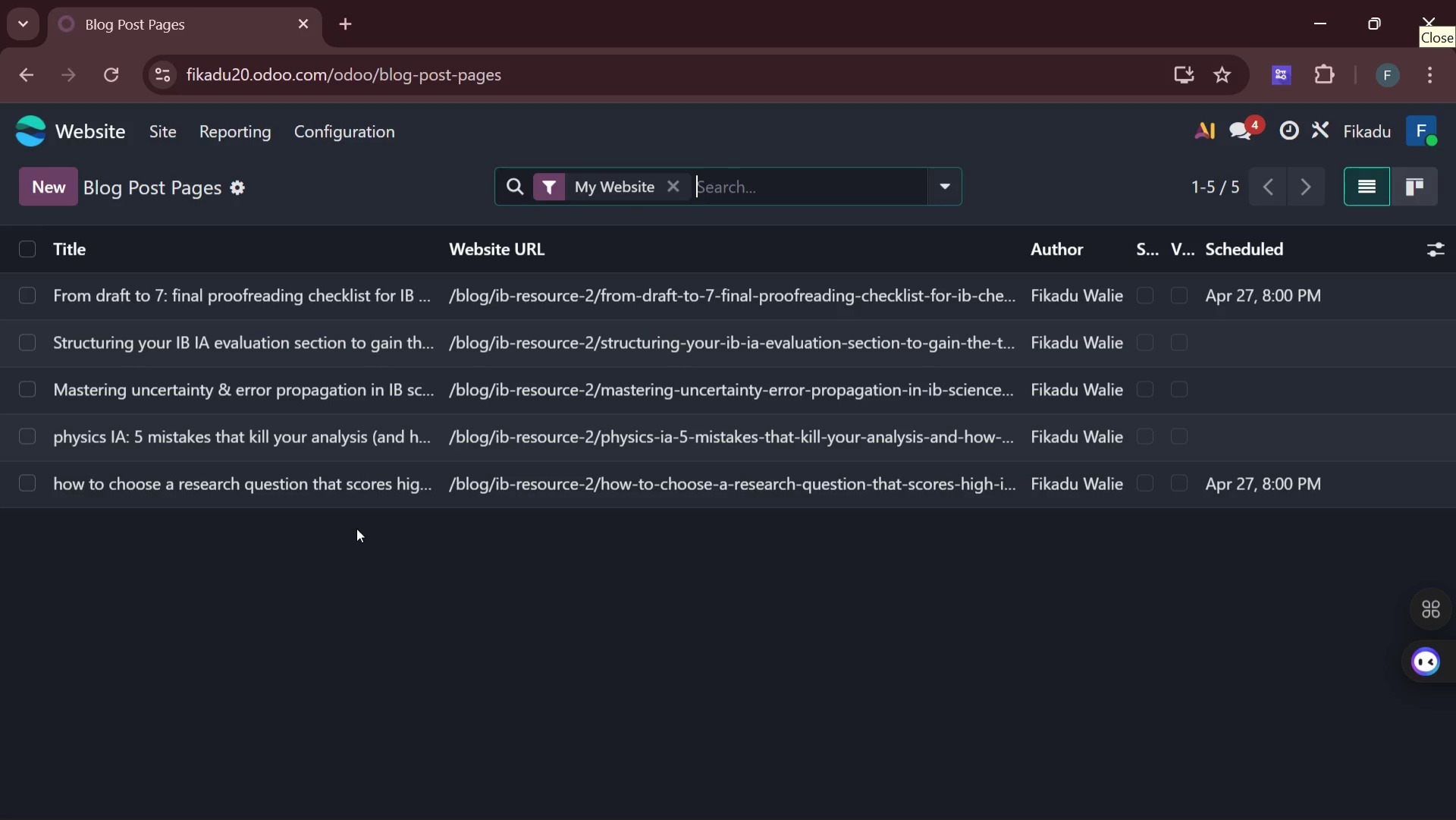 
left_click([212, 438])
 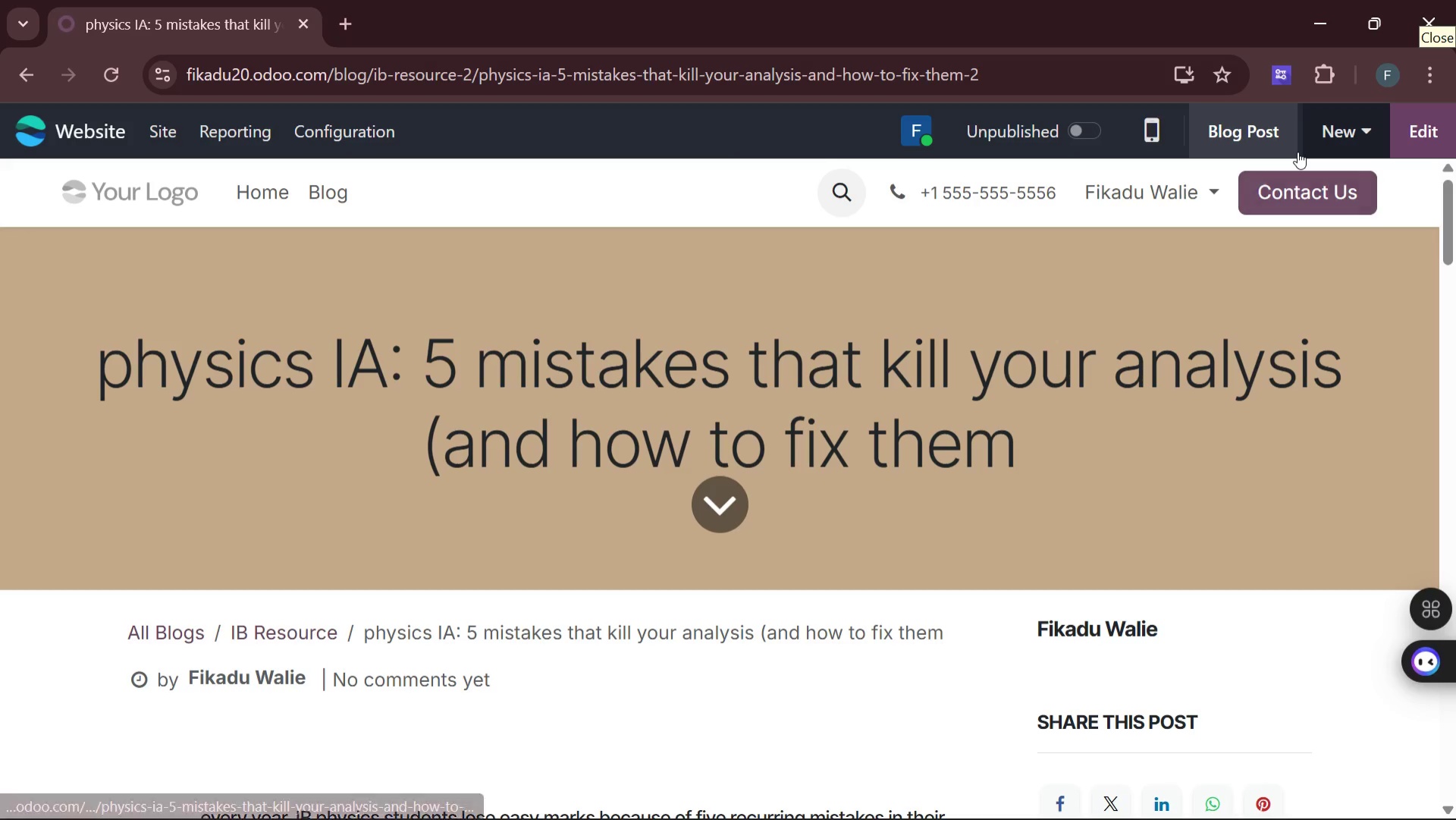 
left_click([1248, 124])
 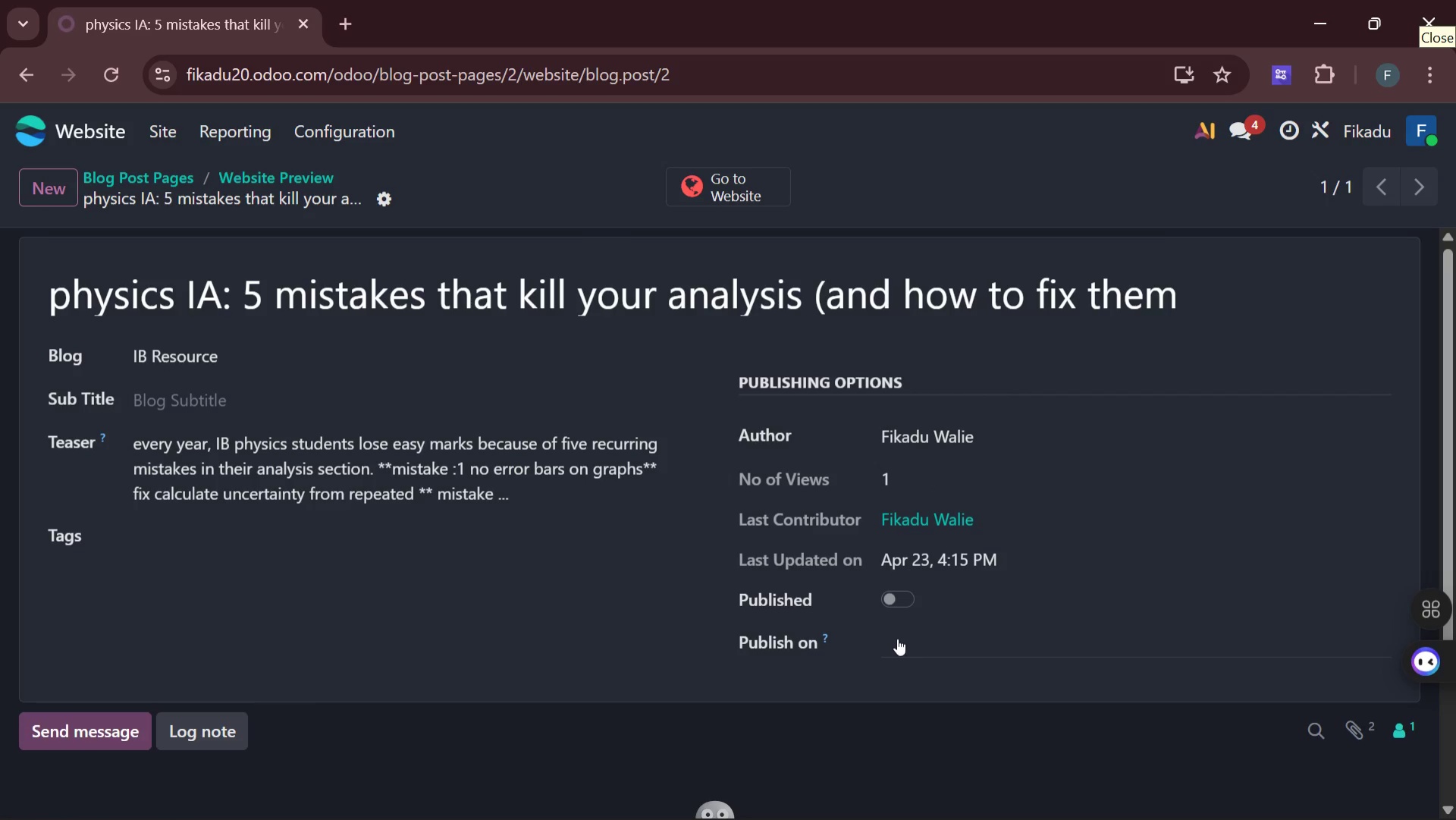 
left_click([903, 638])
 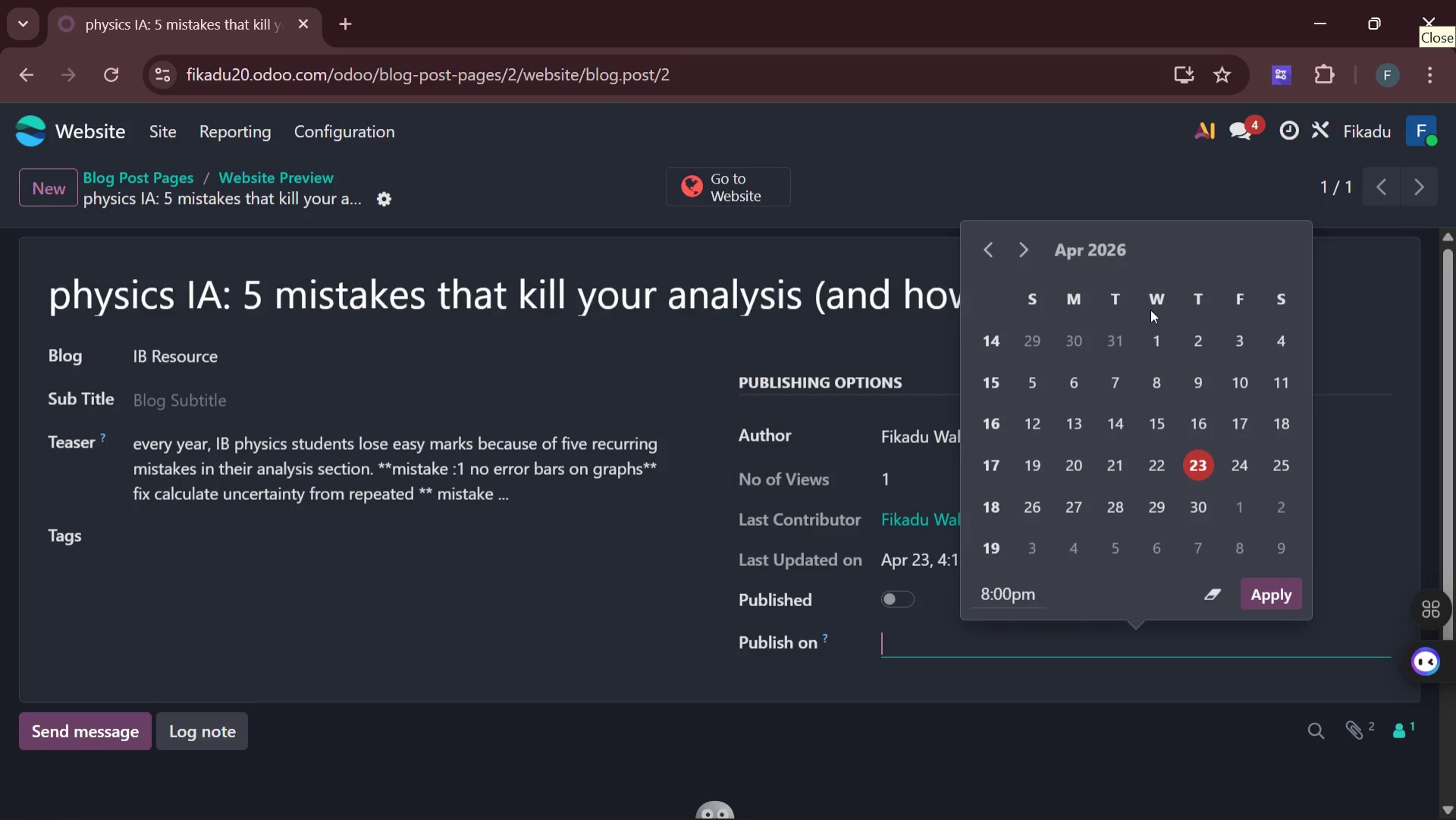 
left_click([1153, 308])
 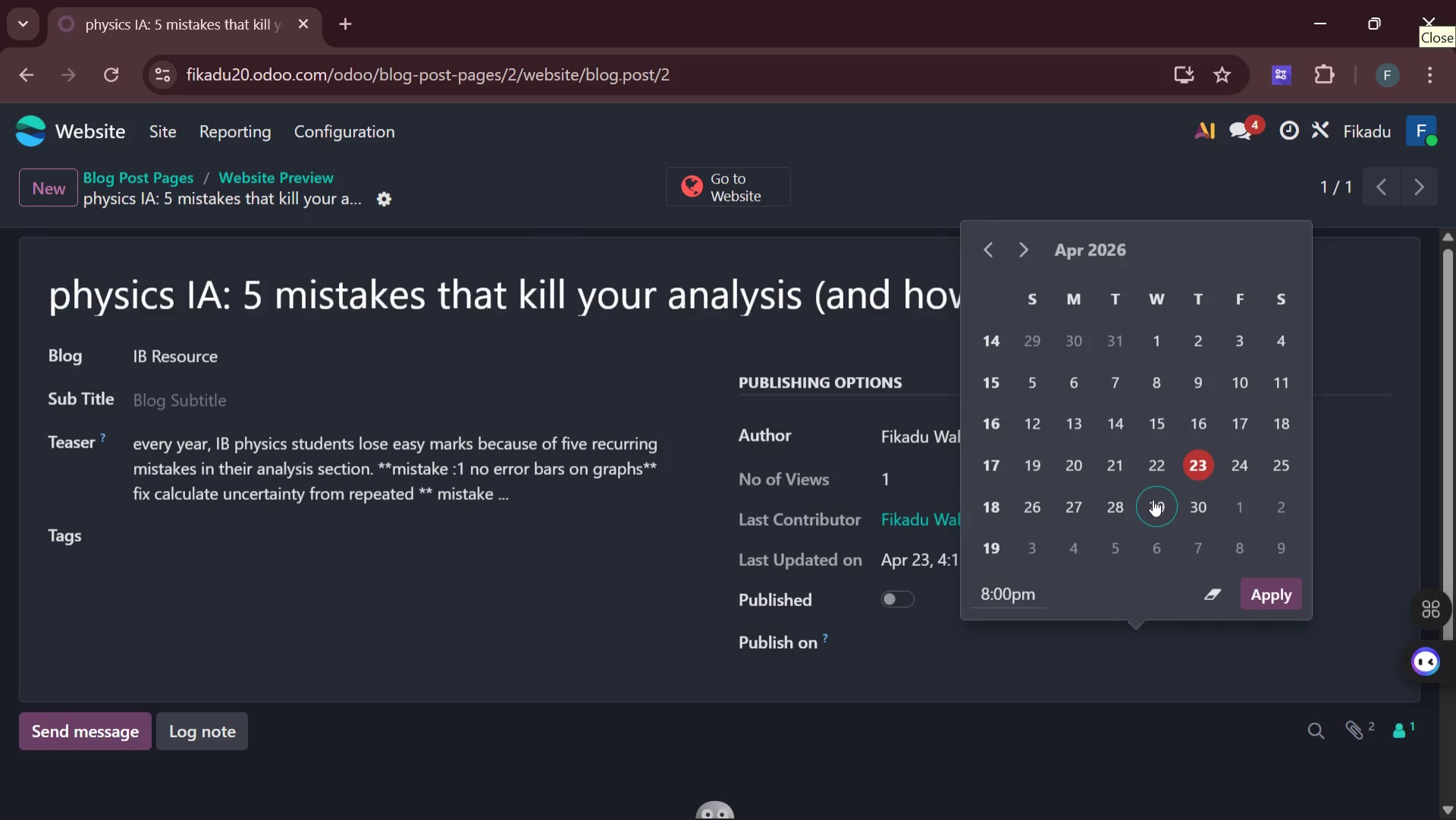 
left_click([1153, 501])
 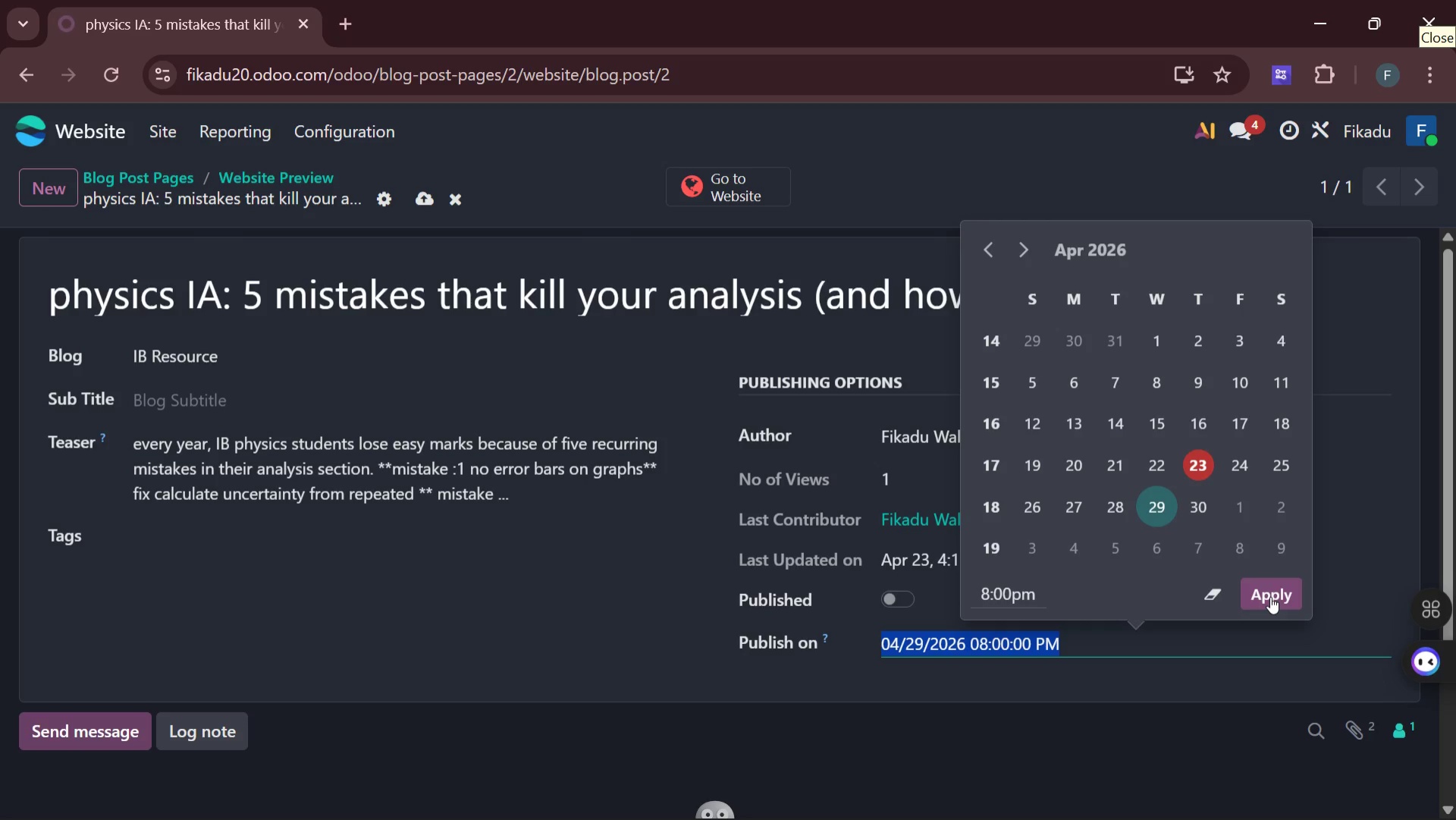 
left_click([1270, 596])
 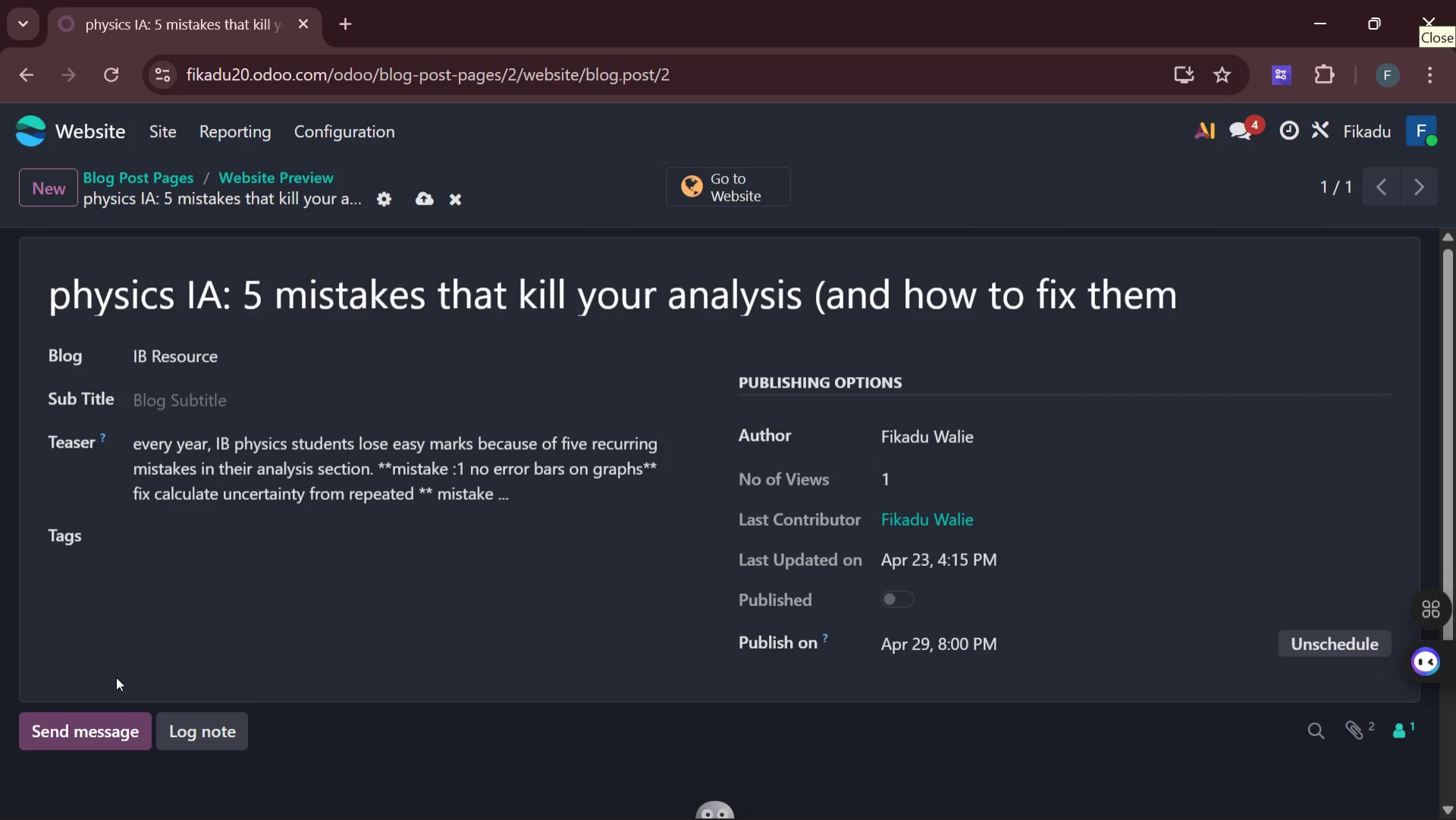 
left_click([79, 725])
 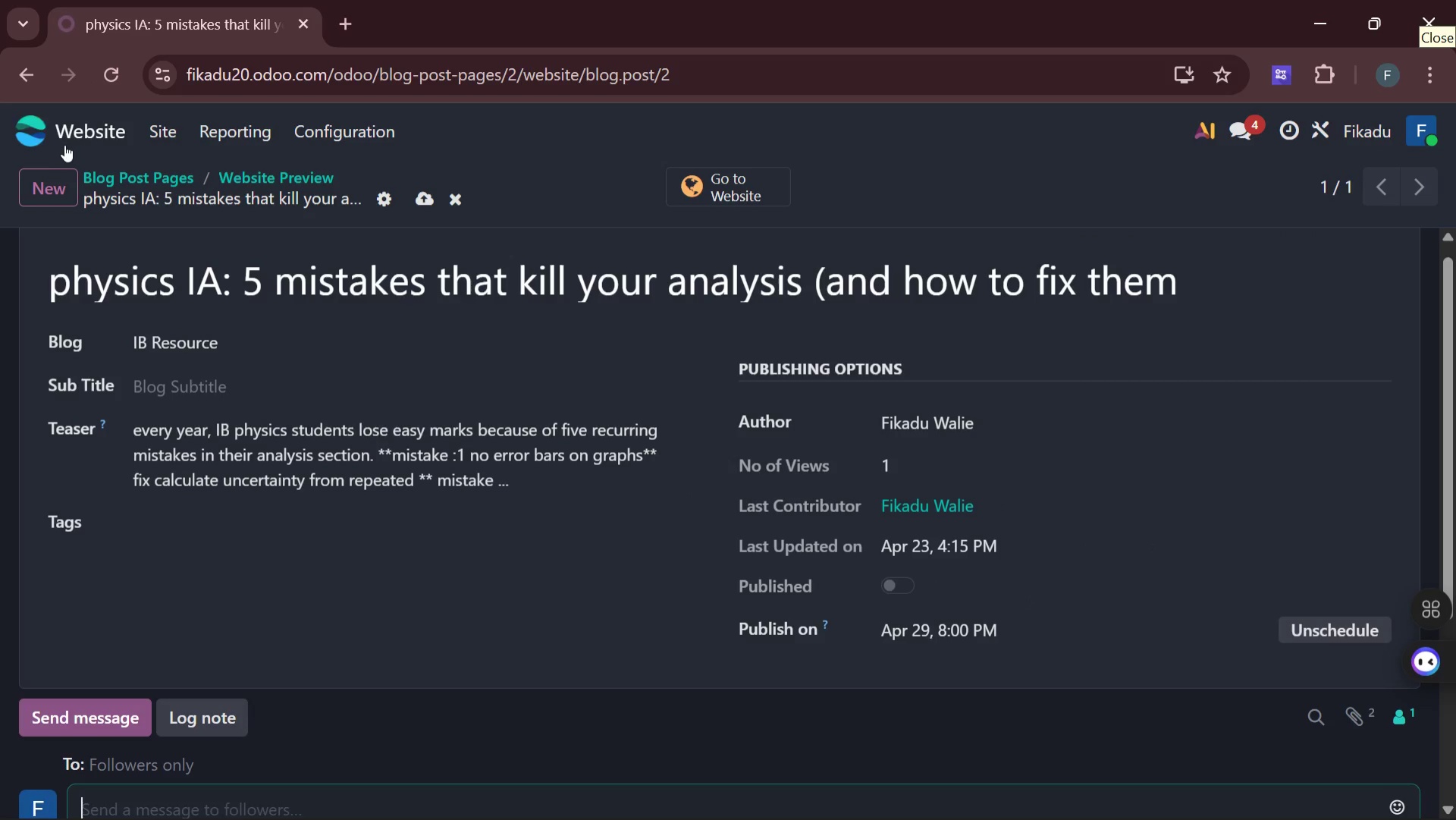 
left_click([67, 143])
 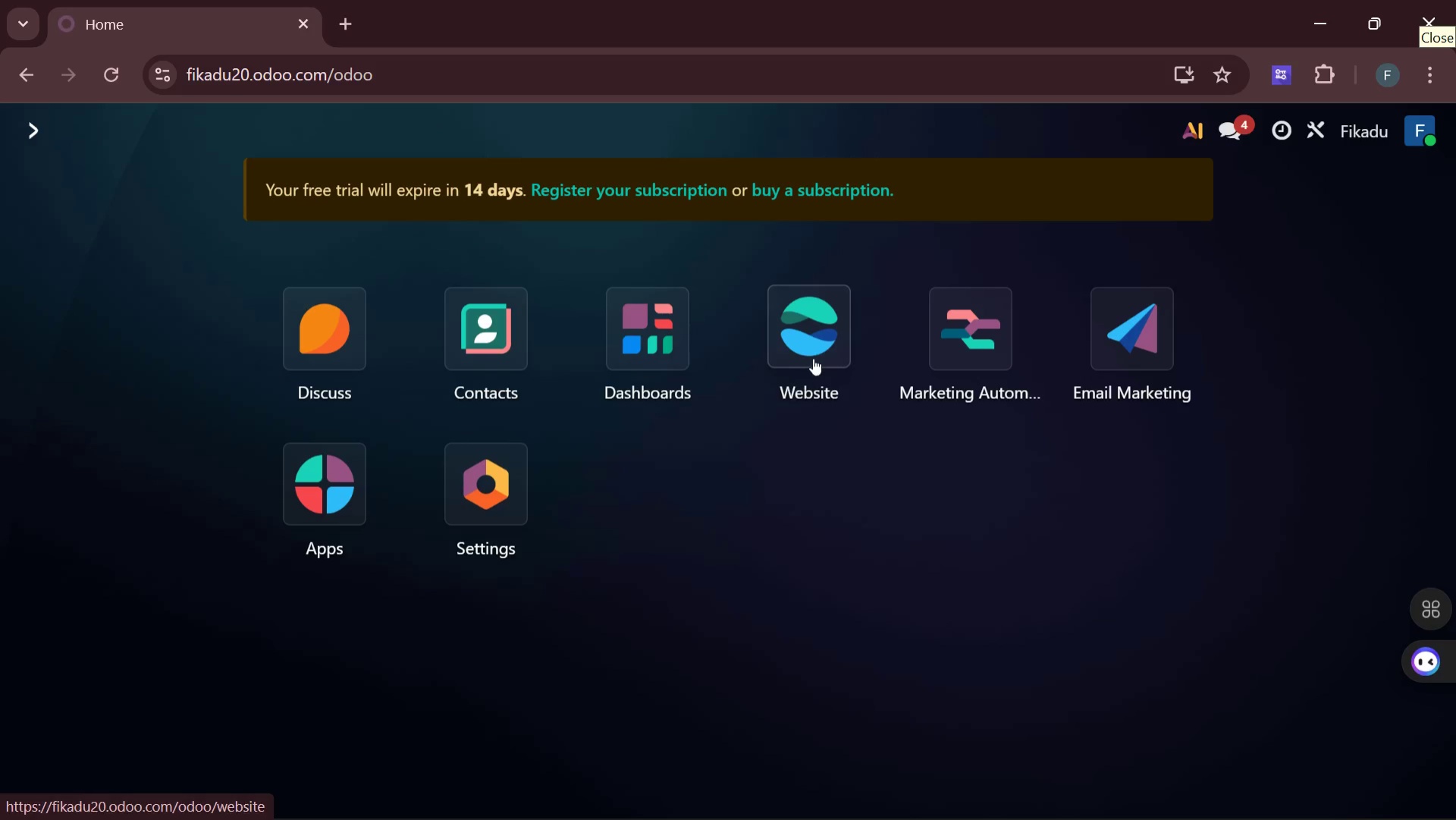 
left_click([813, 355])
 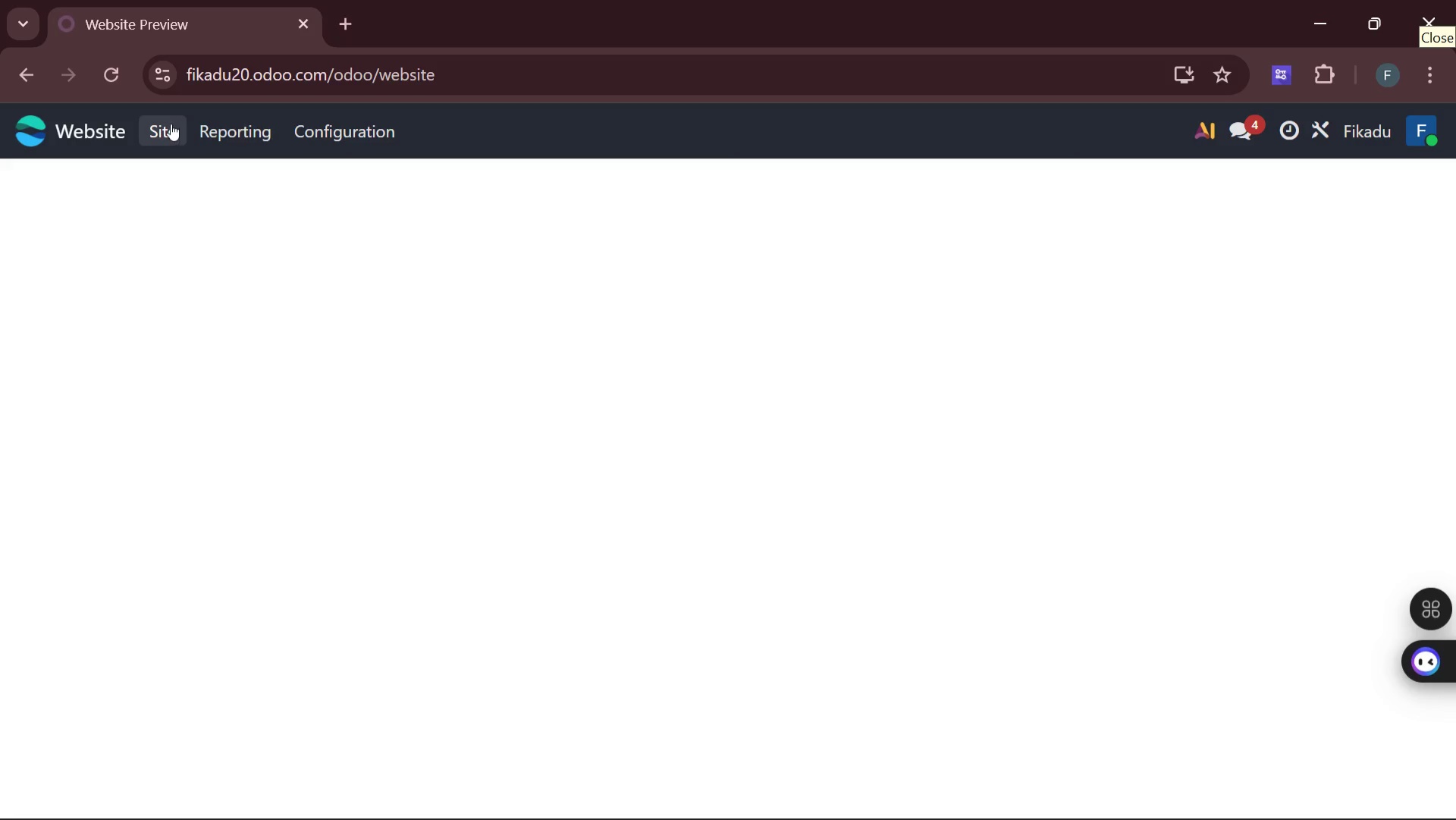 
left_click([169, 125])
 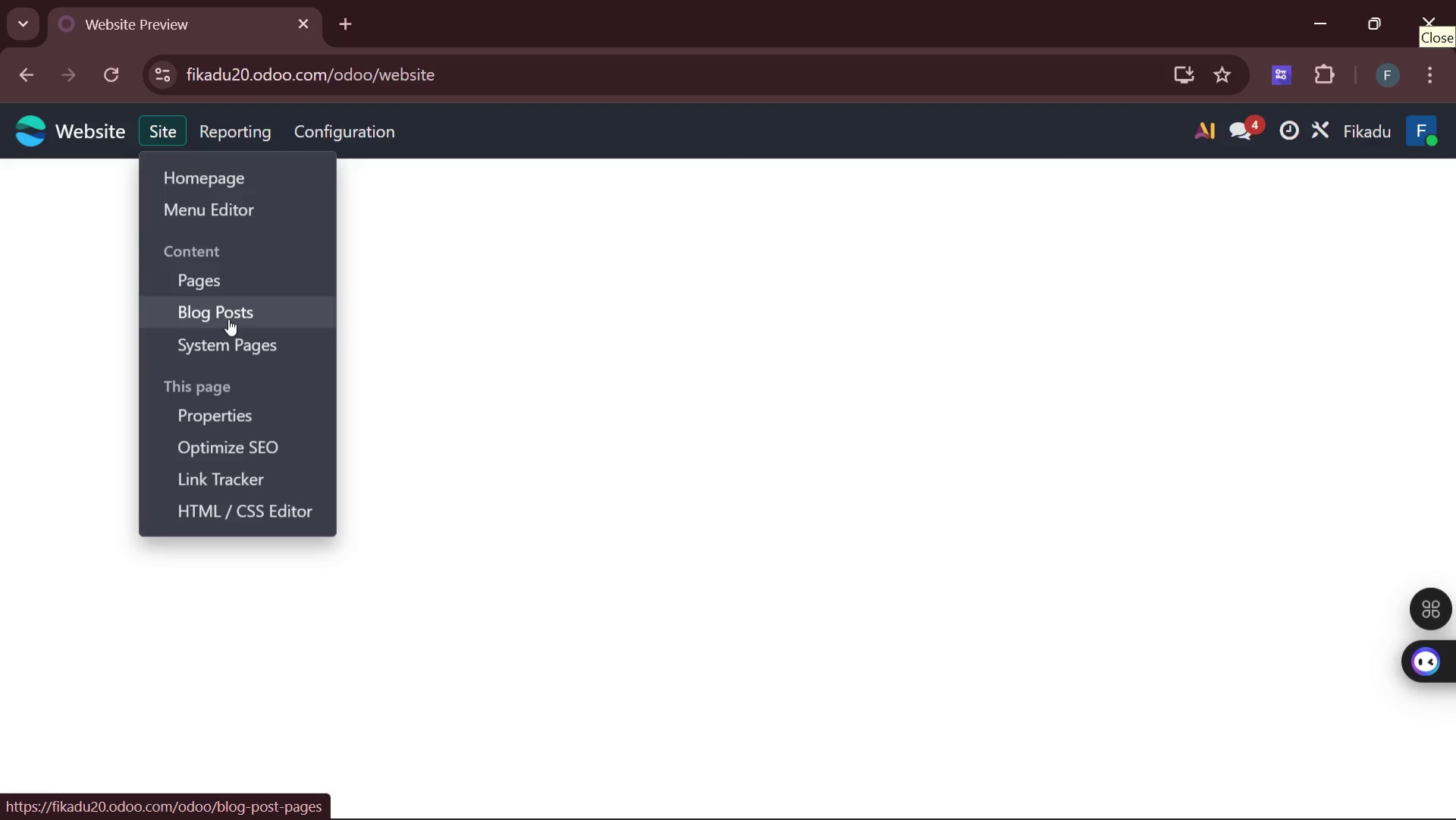 
left_click([228, 319])
 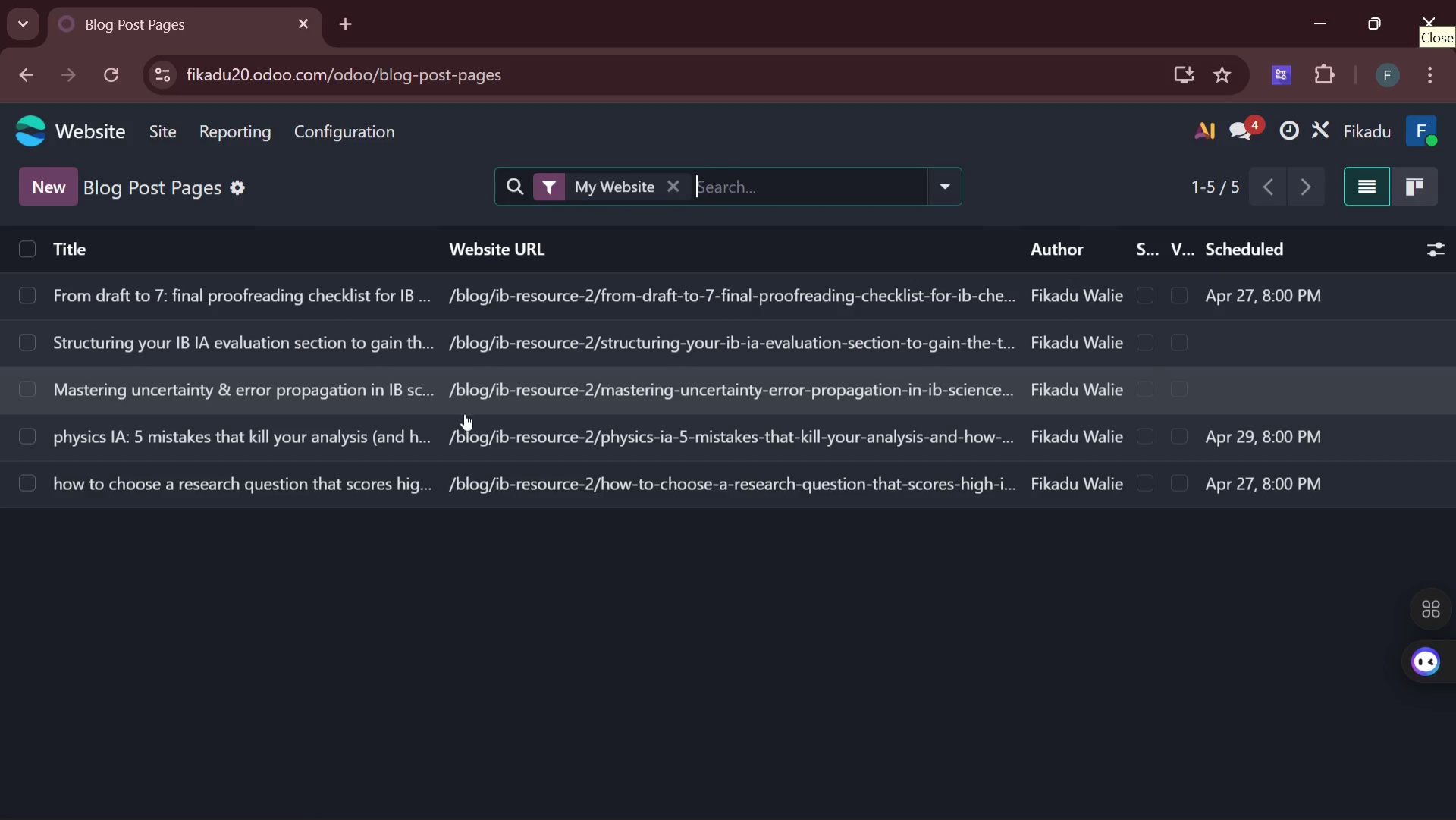 
mouse_move([387, 446])
 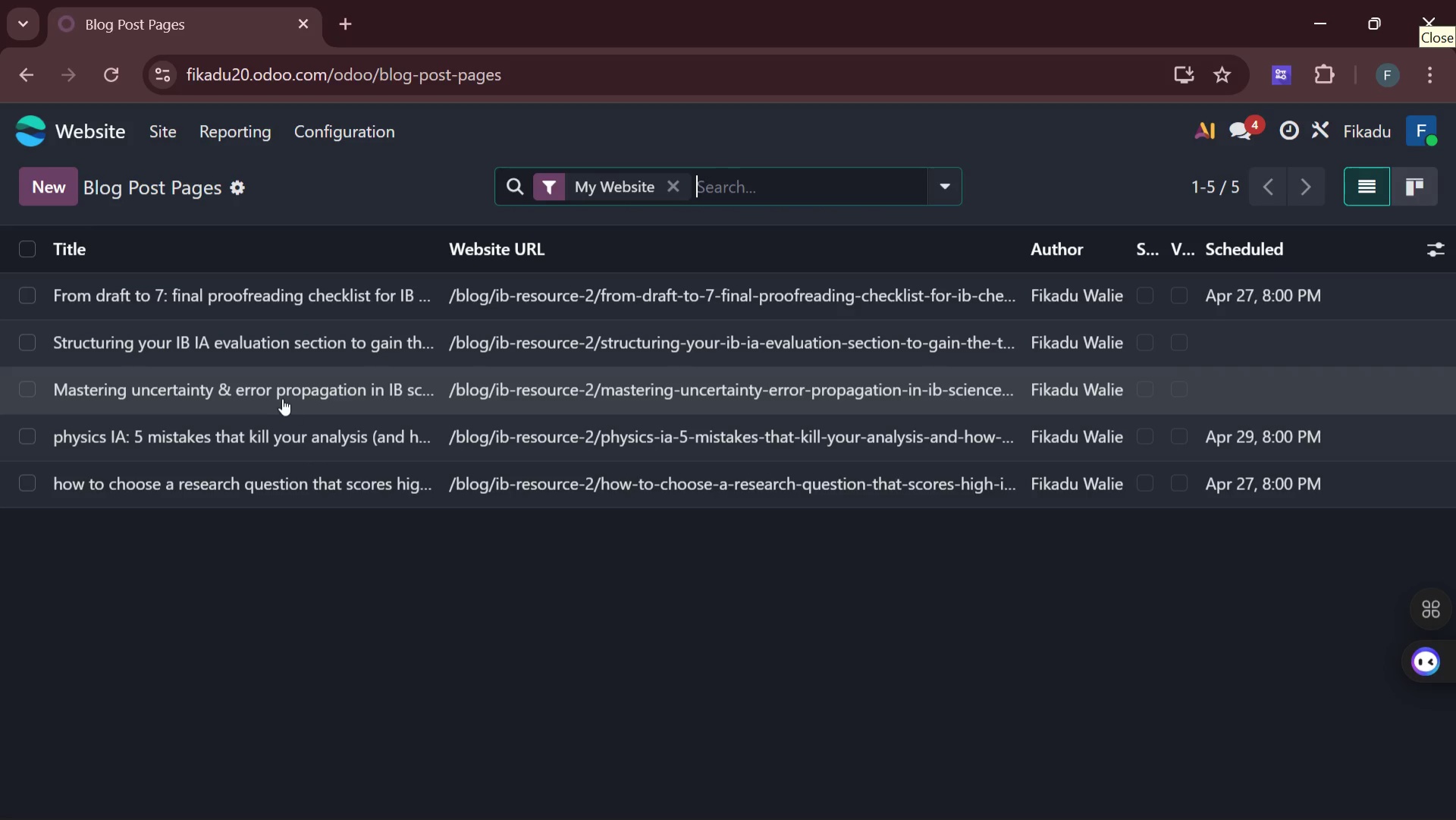 
left_click([277, 394])
 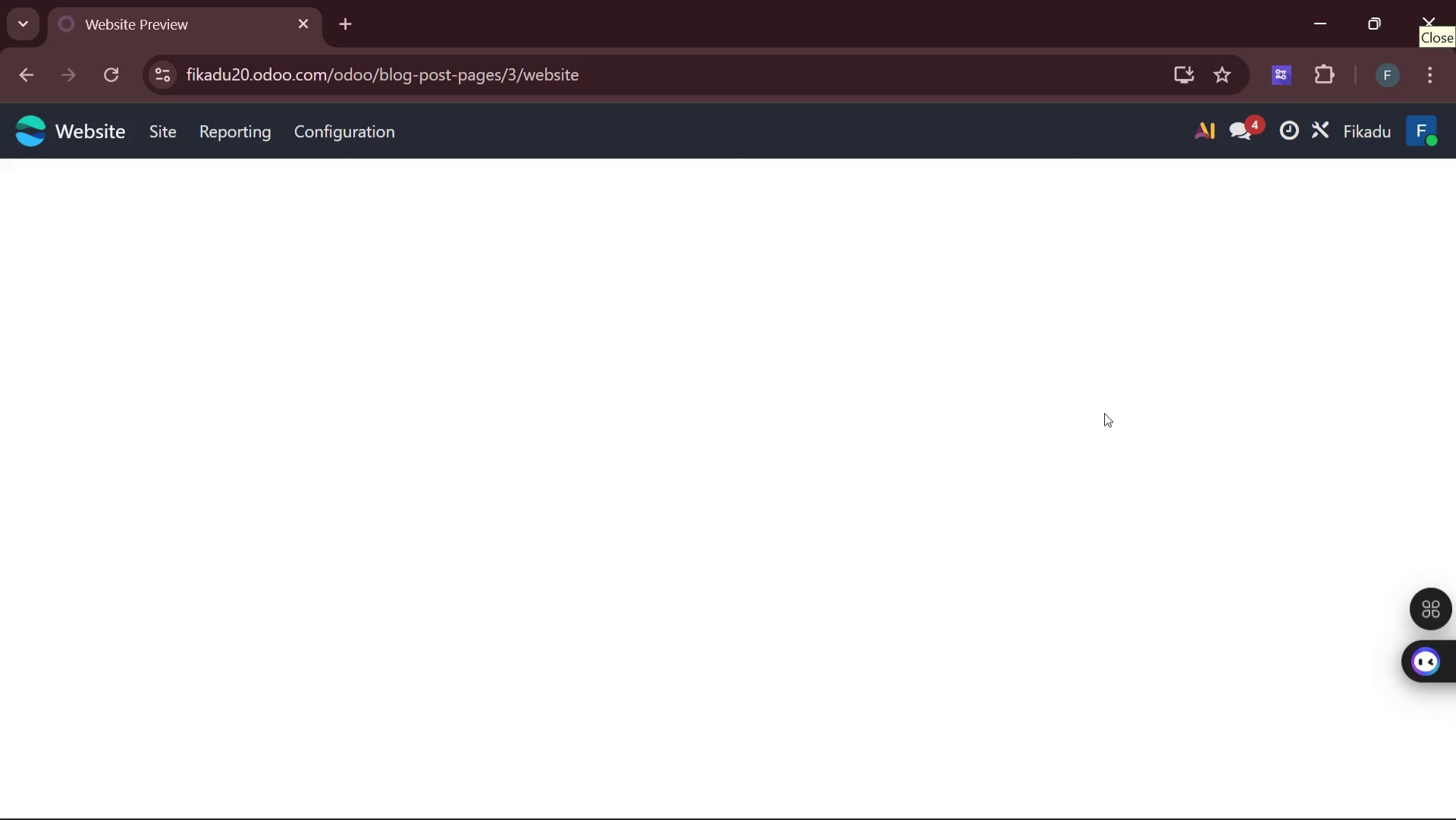 
wait(9.02)
 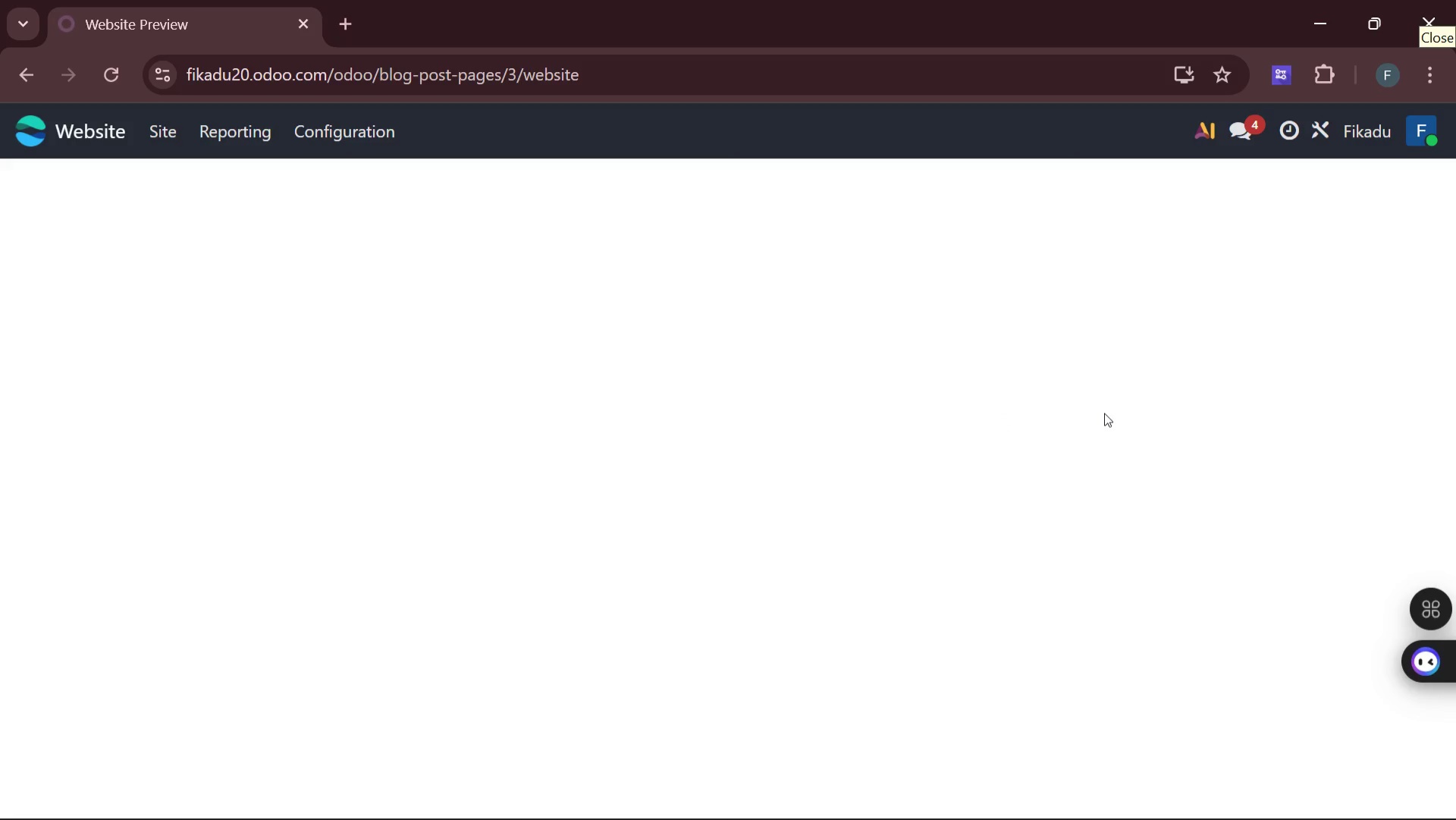 
left_click([1232, 123])
 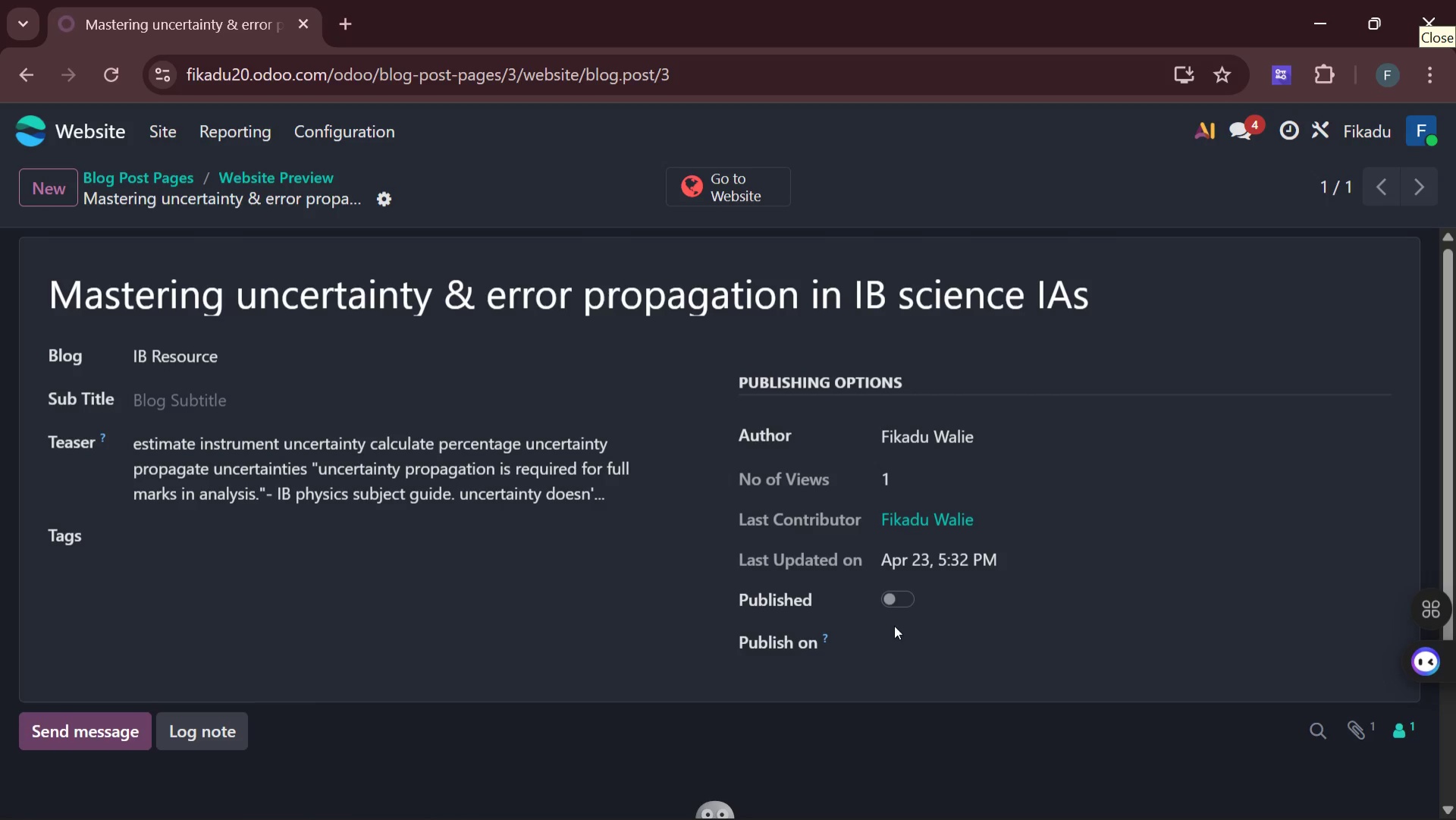 
left_click([910, 636])
 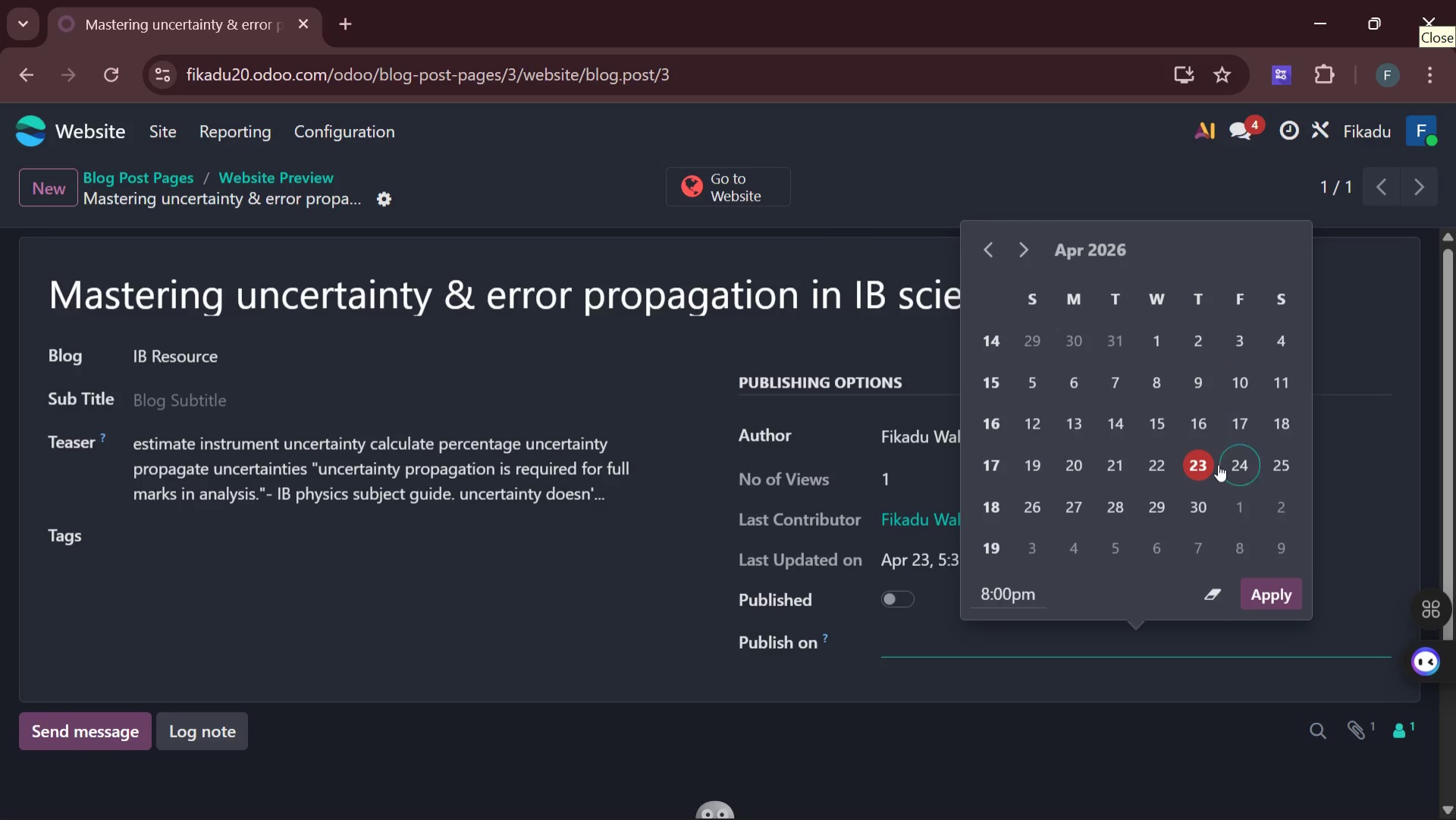 
left_click([1241, 504])
 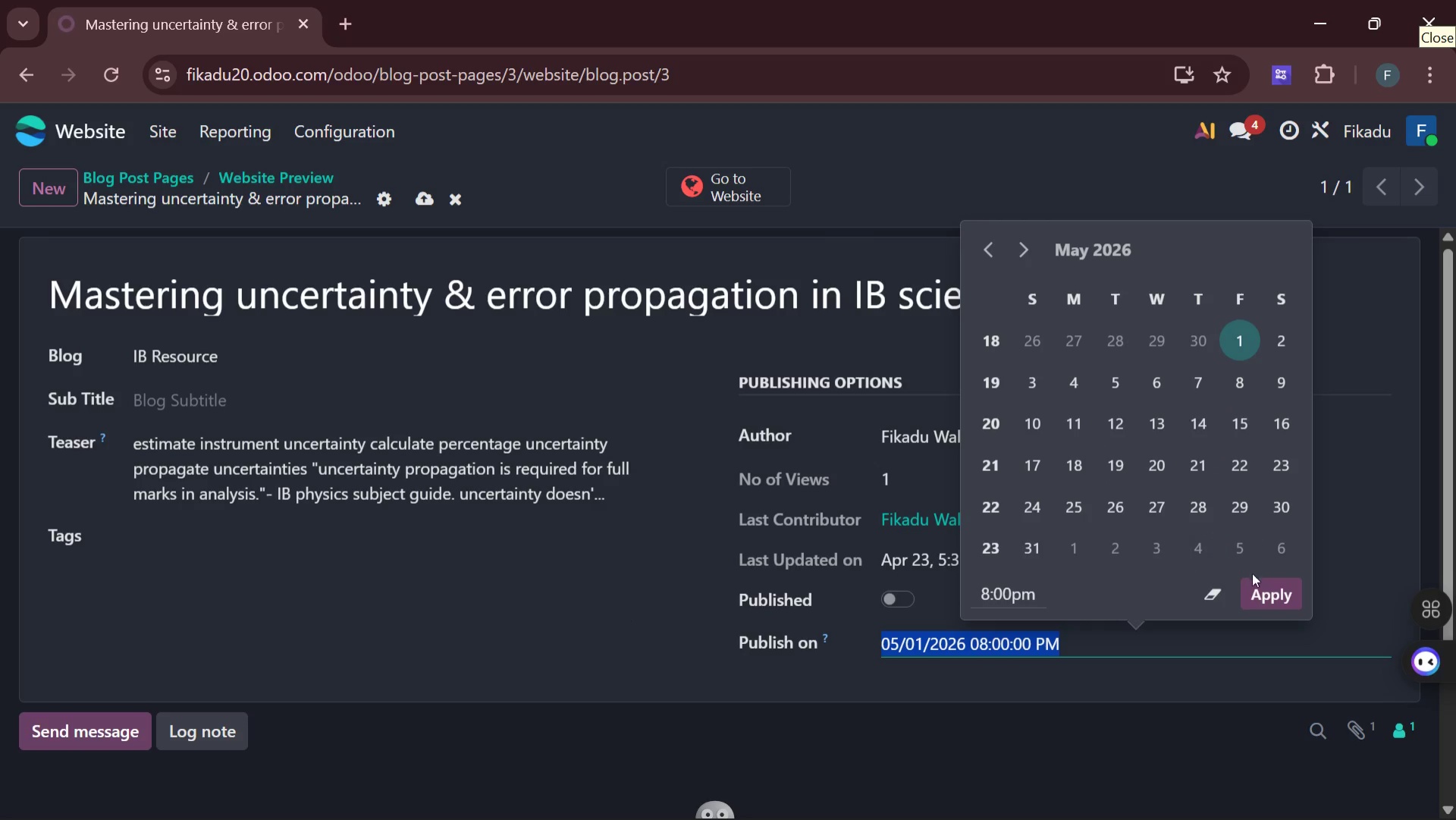 
left_click([1263, 594])
 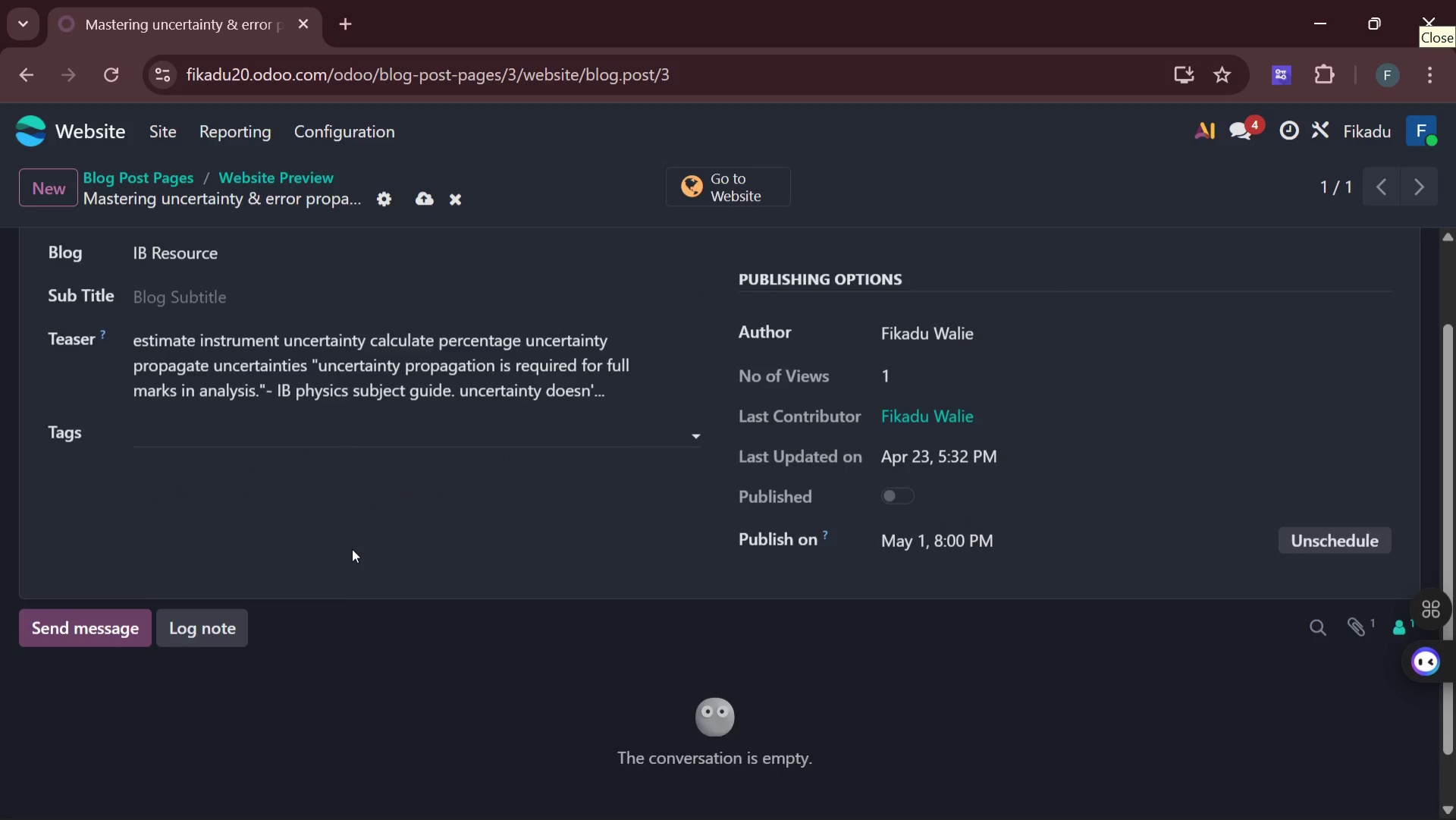 
wait(7.41)
 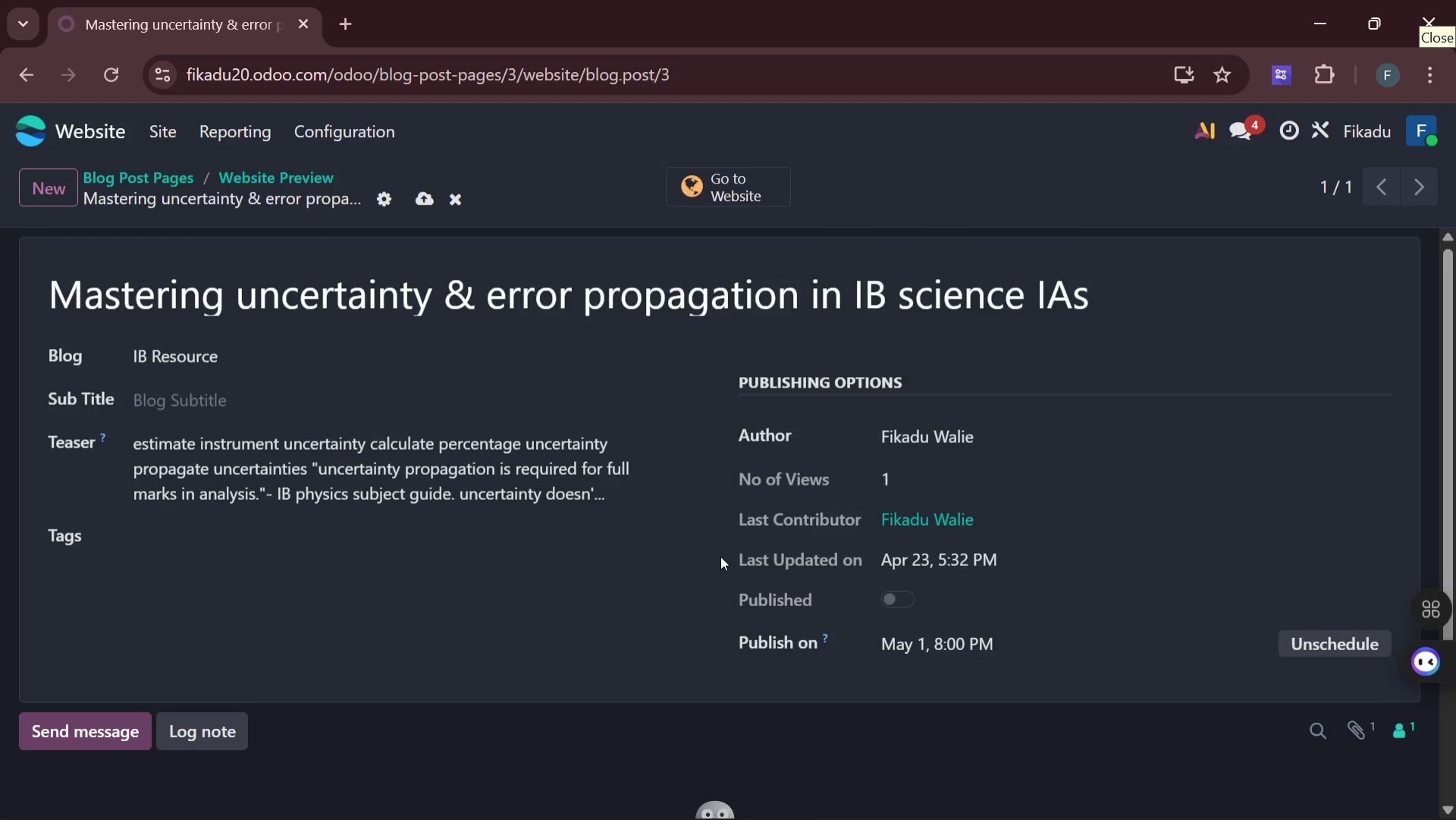 
left_click([93, 714])
 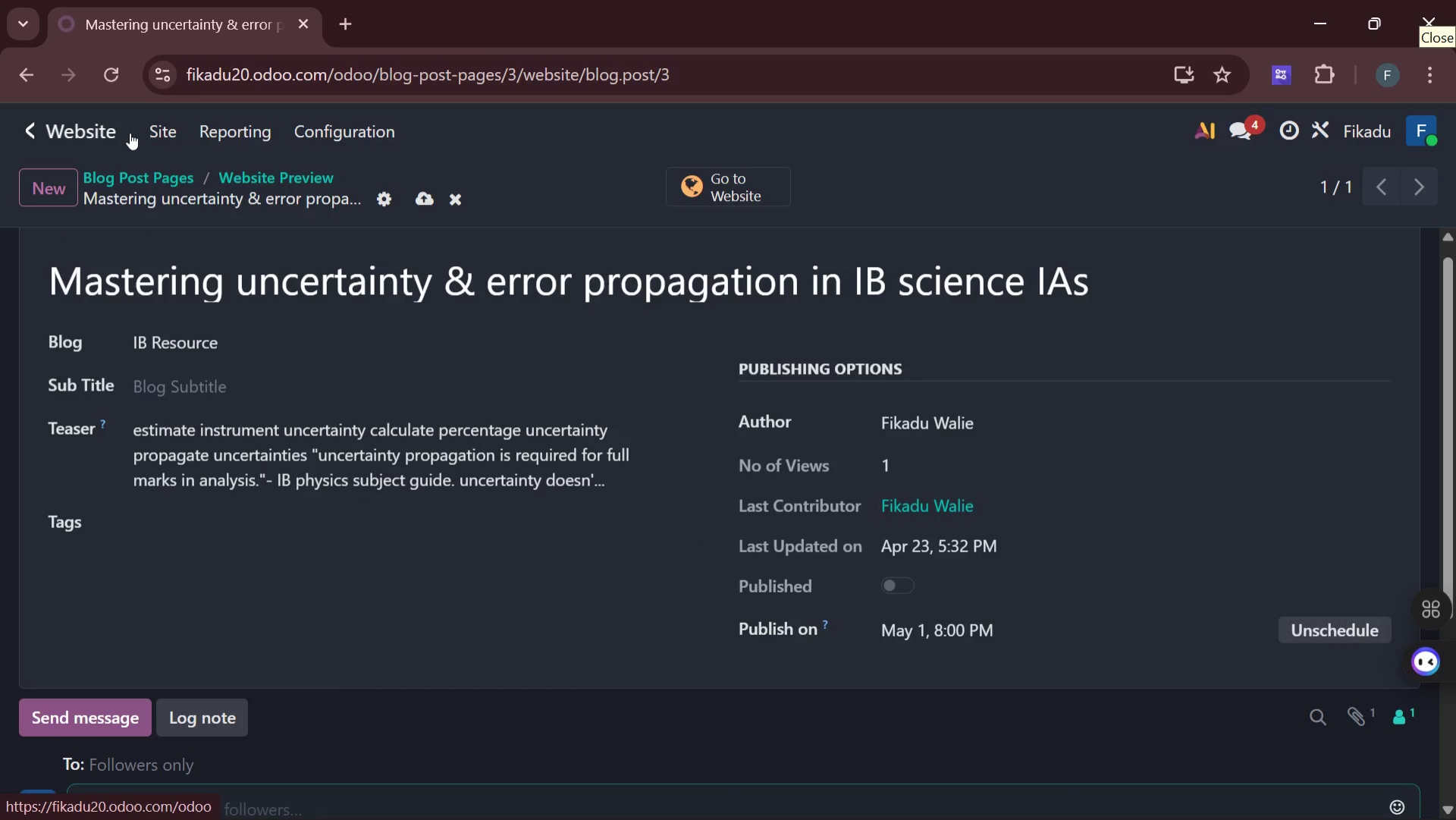 
left_click([155, 134])
 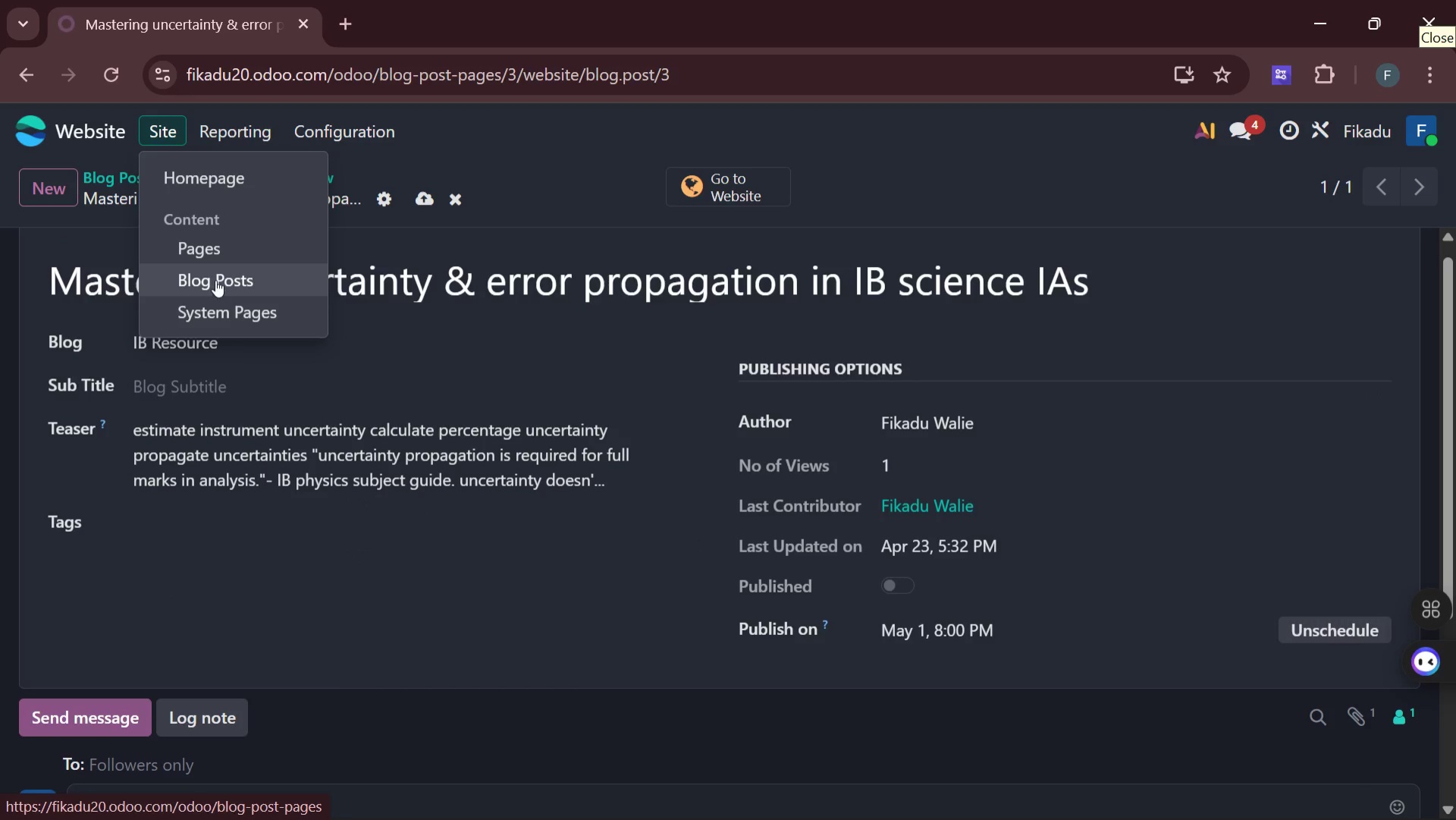 
left_click([215, 279])
 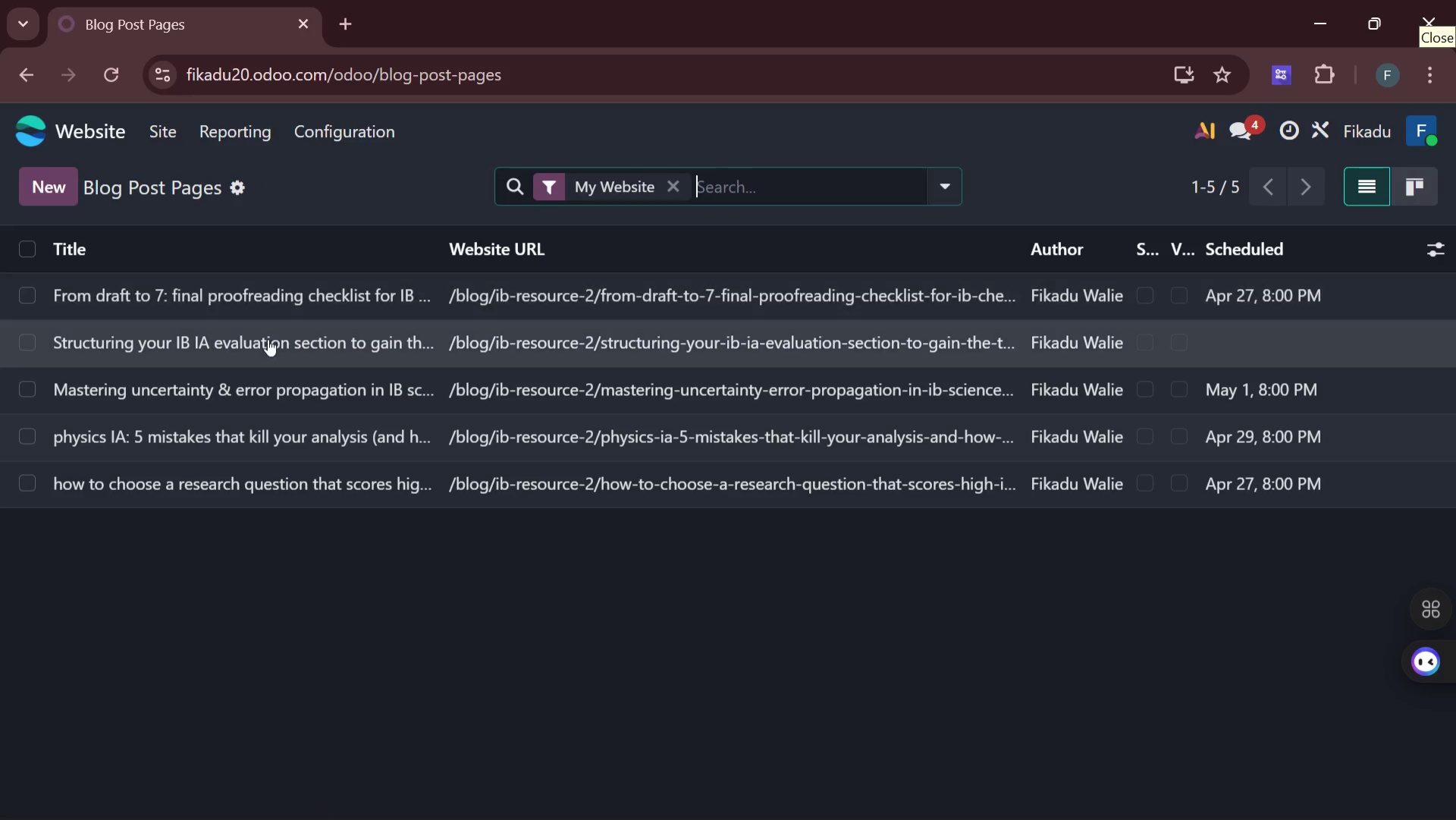 
mouse_move([234, 378])
 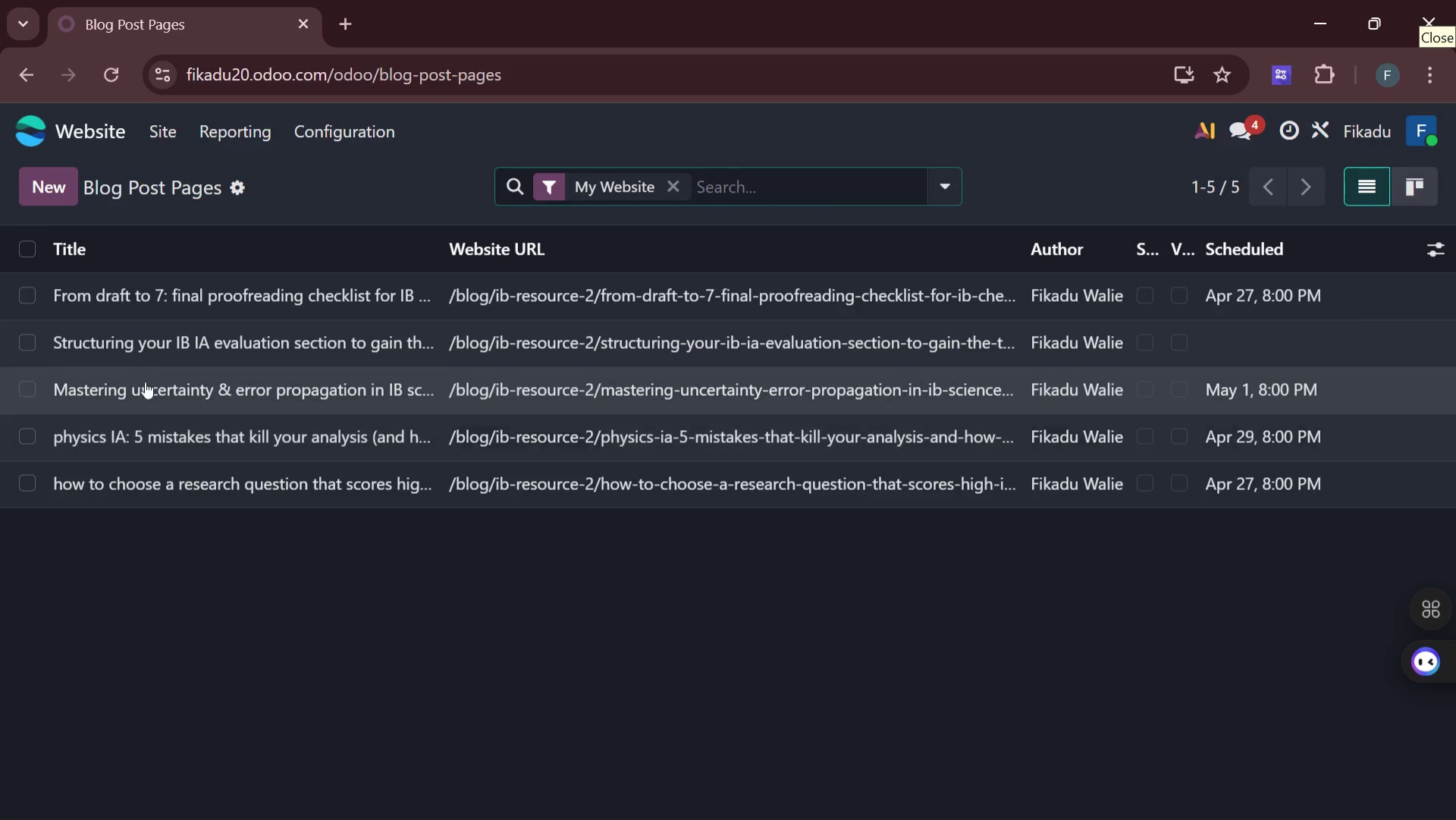 
left_click([190, 337])
 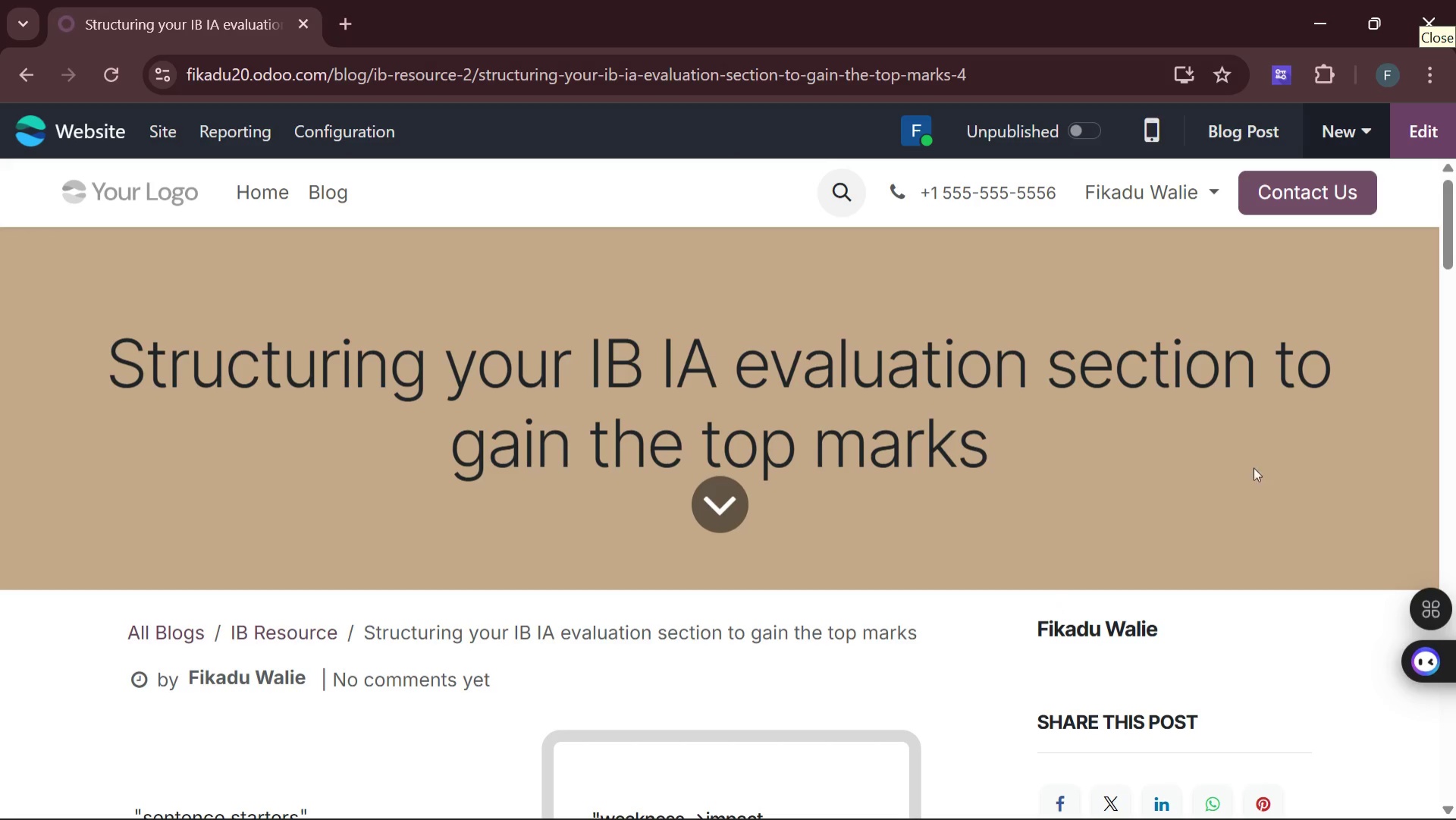 
wait(6.8)
 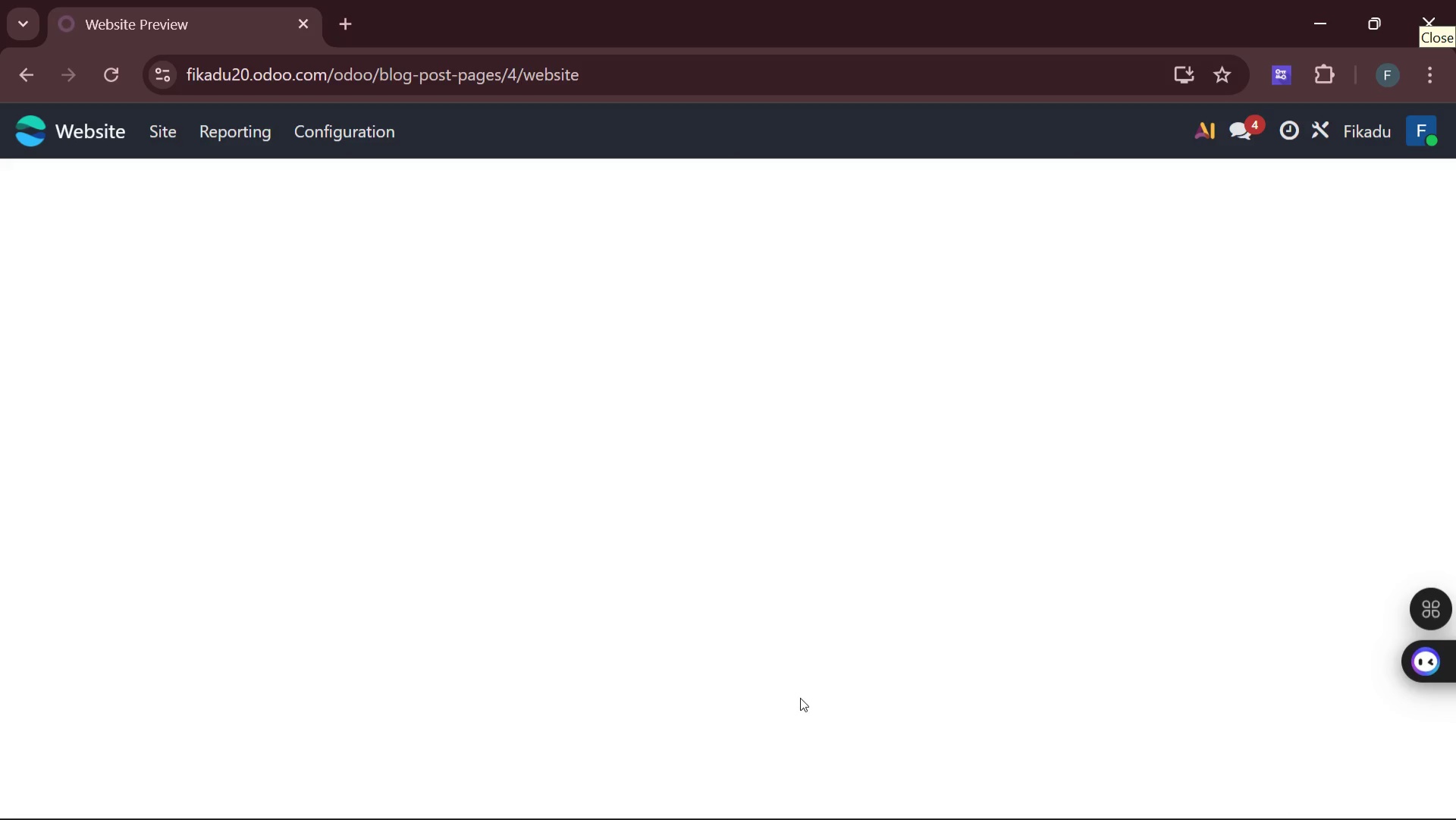 
left_click([1228, 127])
 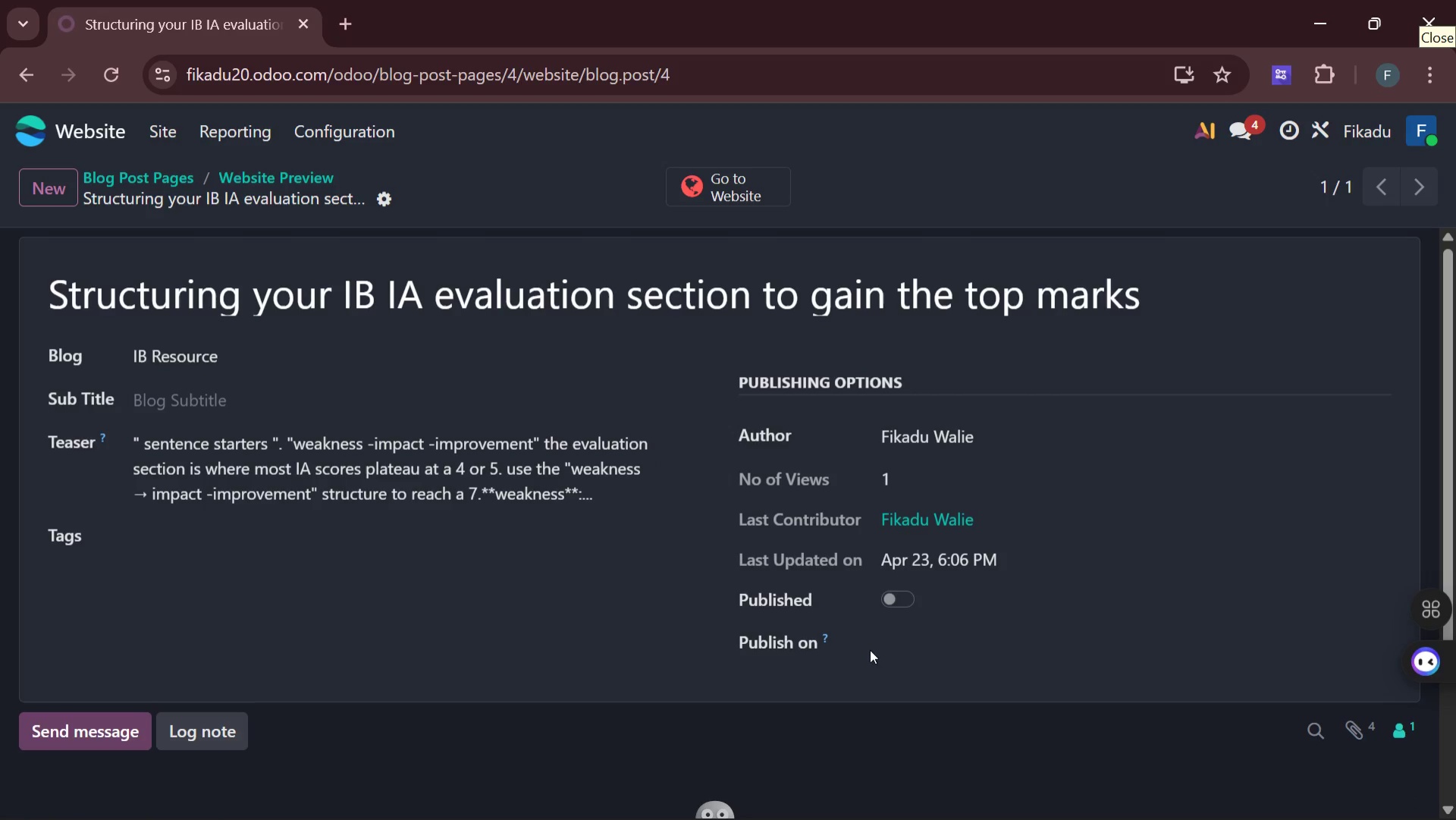 
left_click([868, 653])
 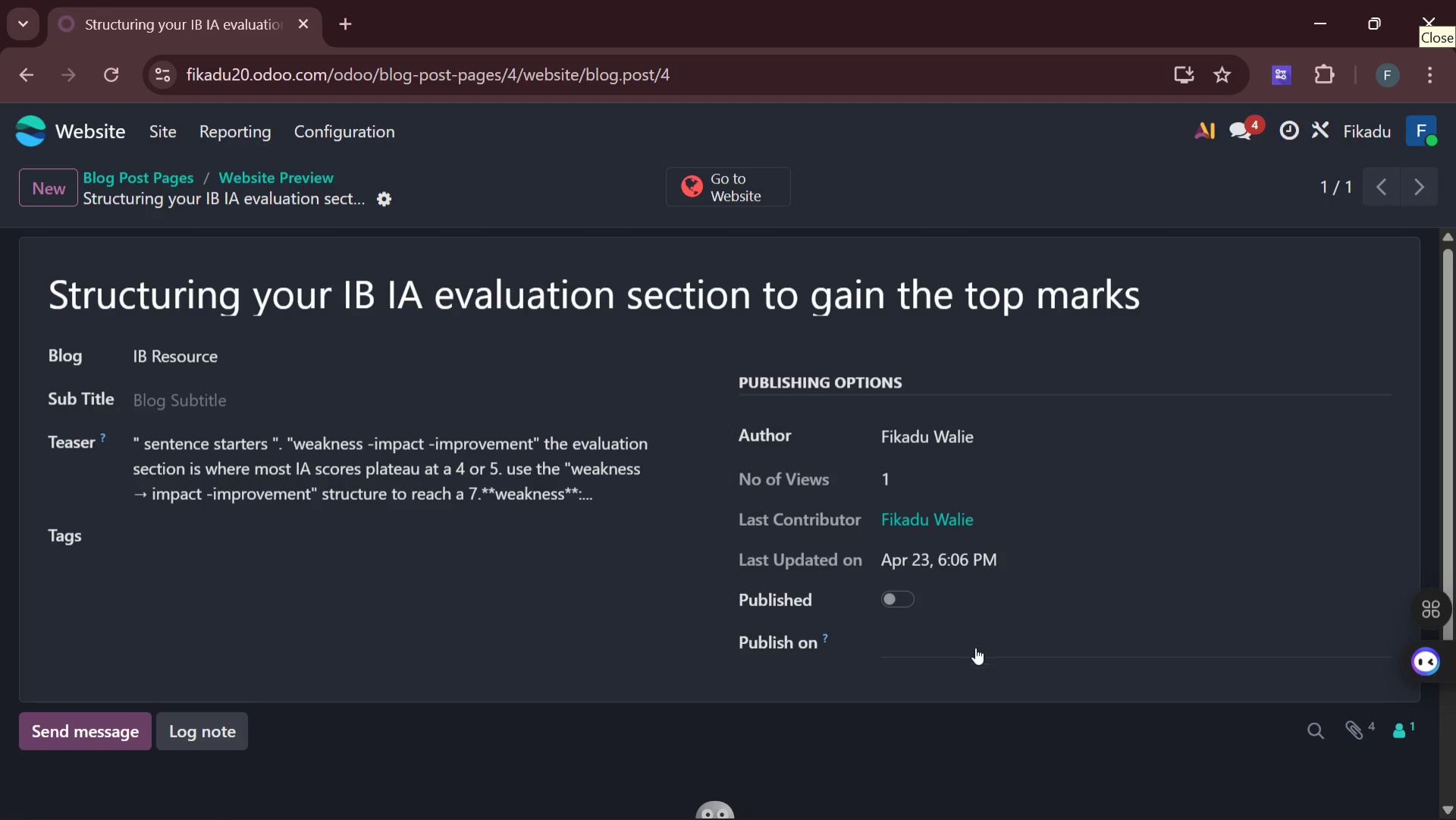 
left_click([976, 649])
 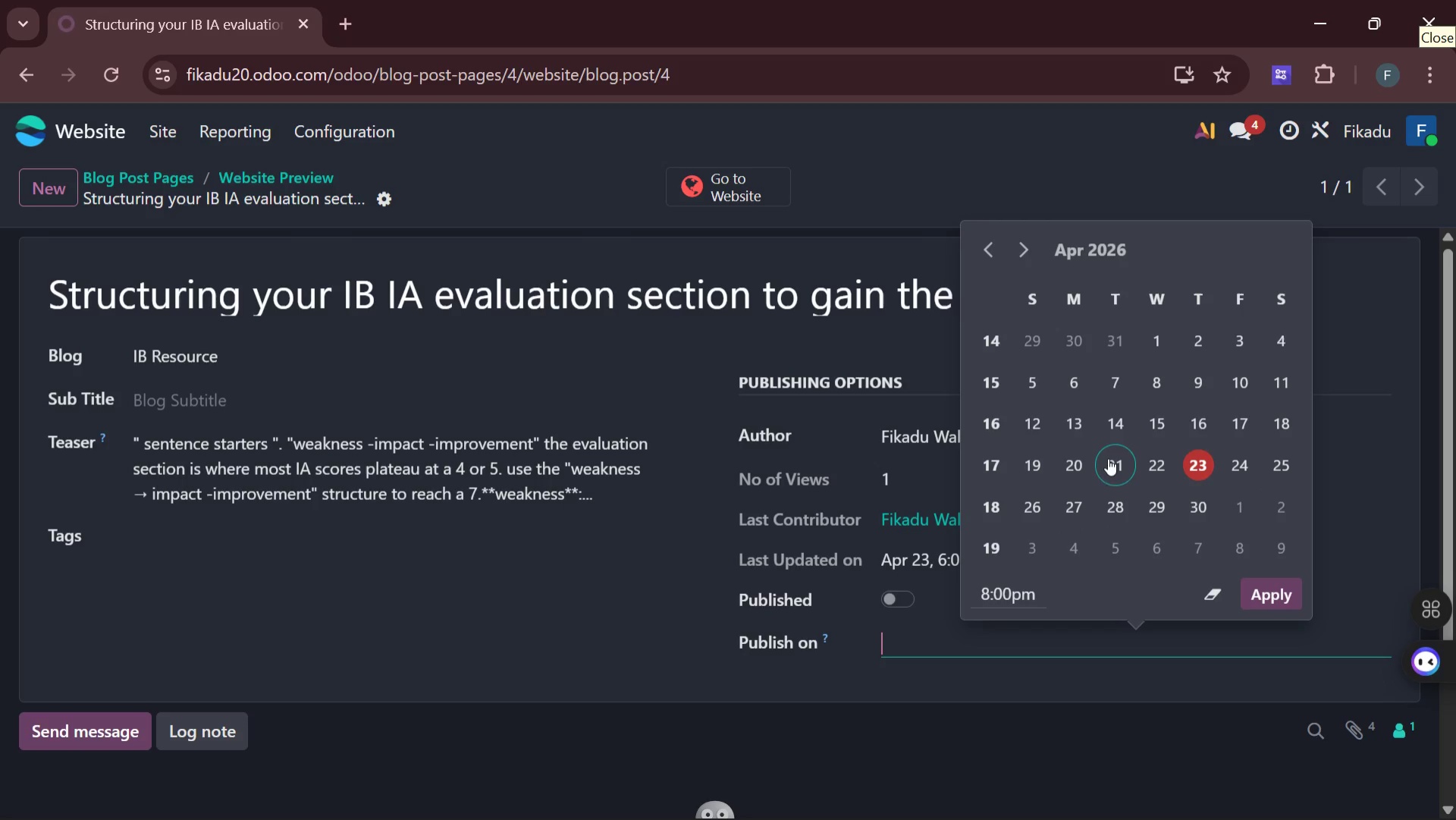 
wait(10.67)
 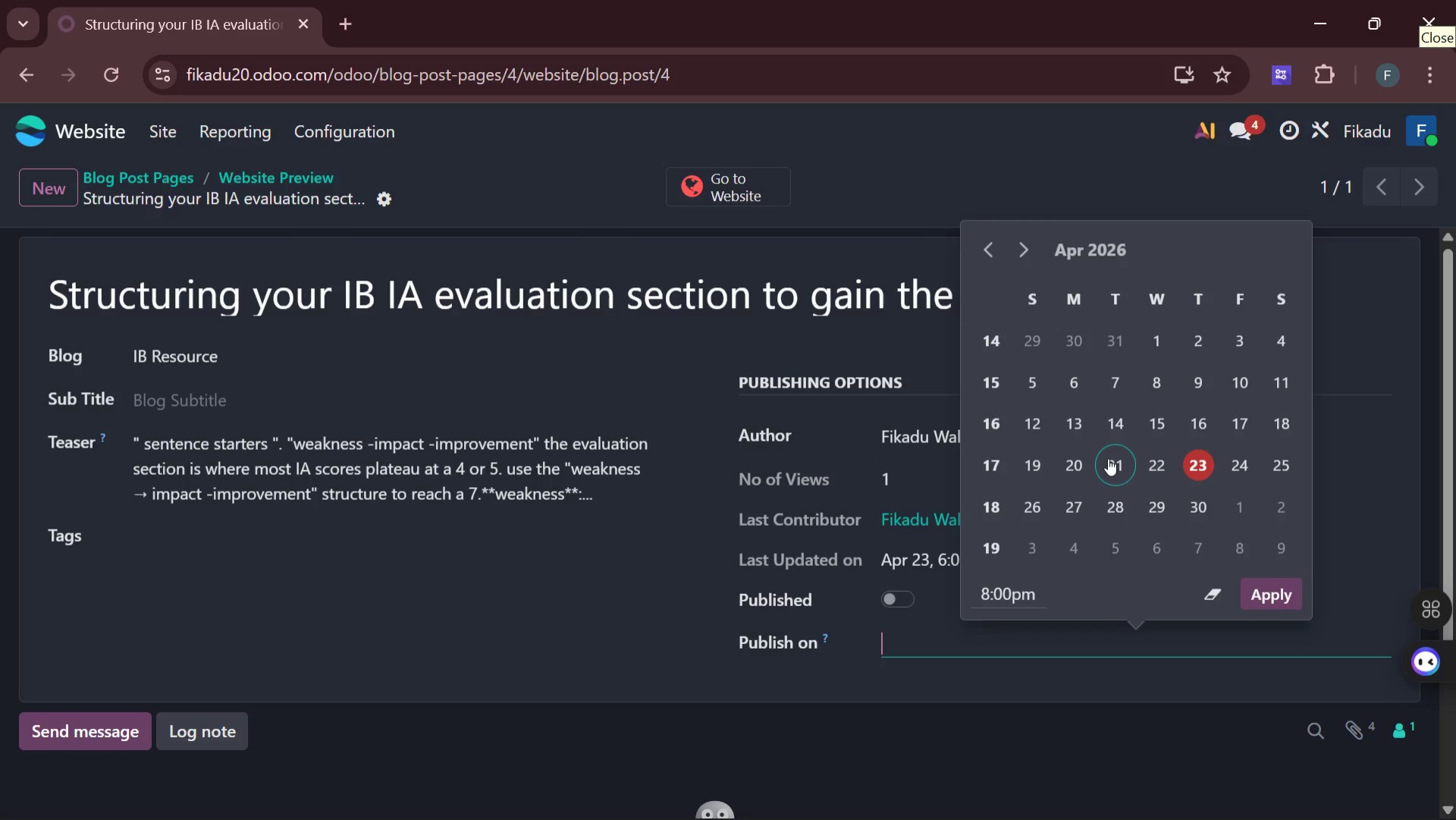 
left_click([1021, 247])
 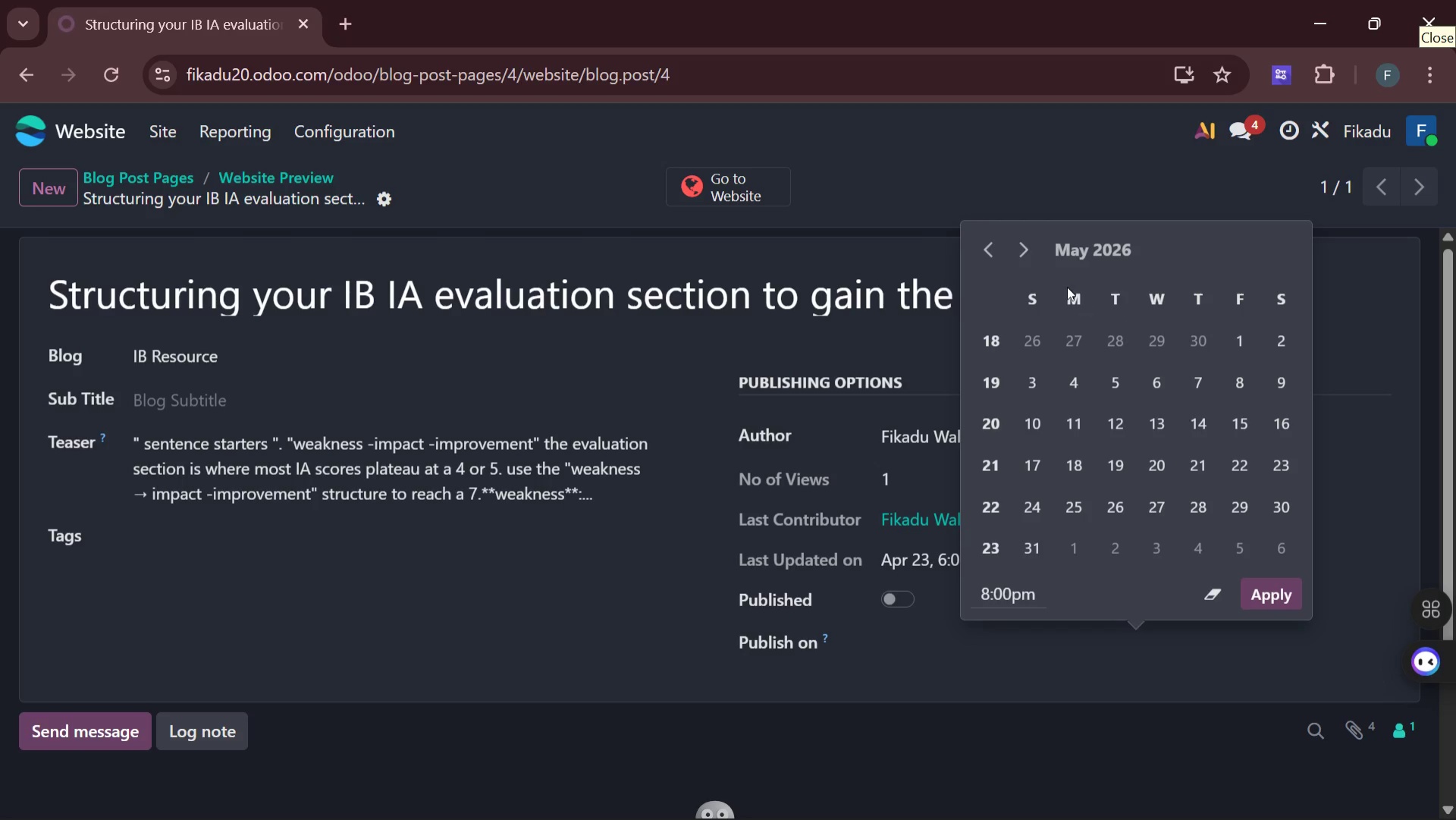 
wait(5.45)
 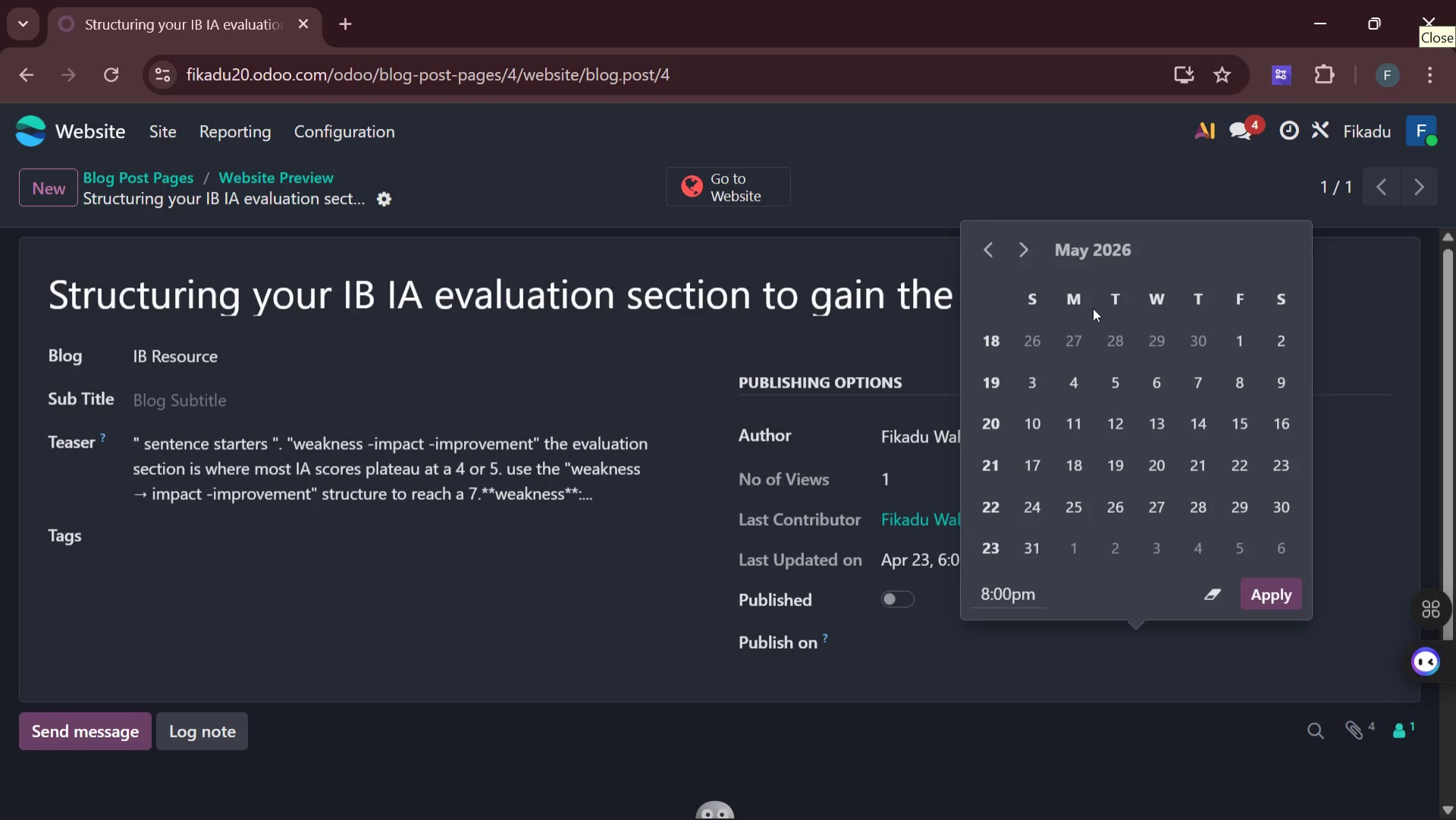 
left_click([990, 248])
 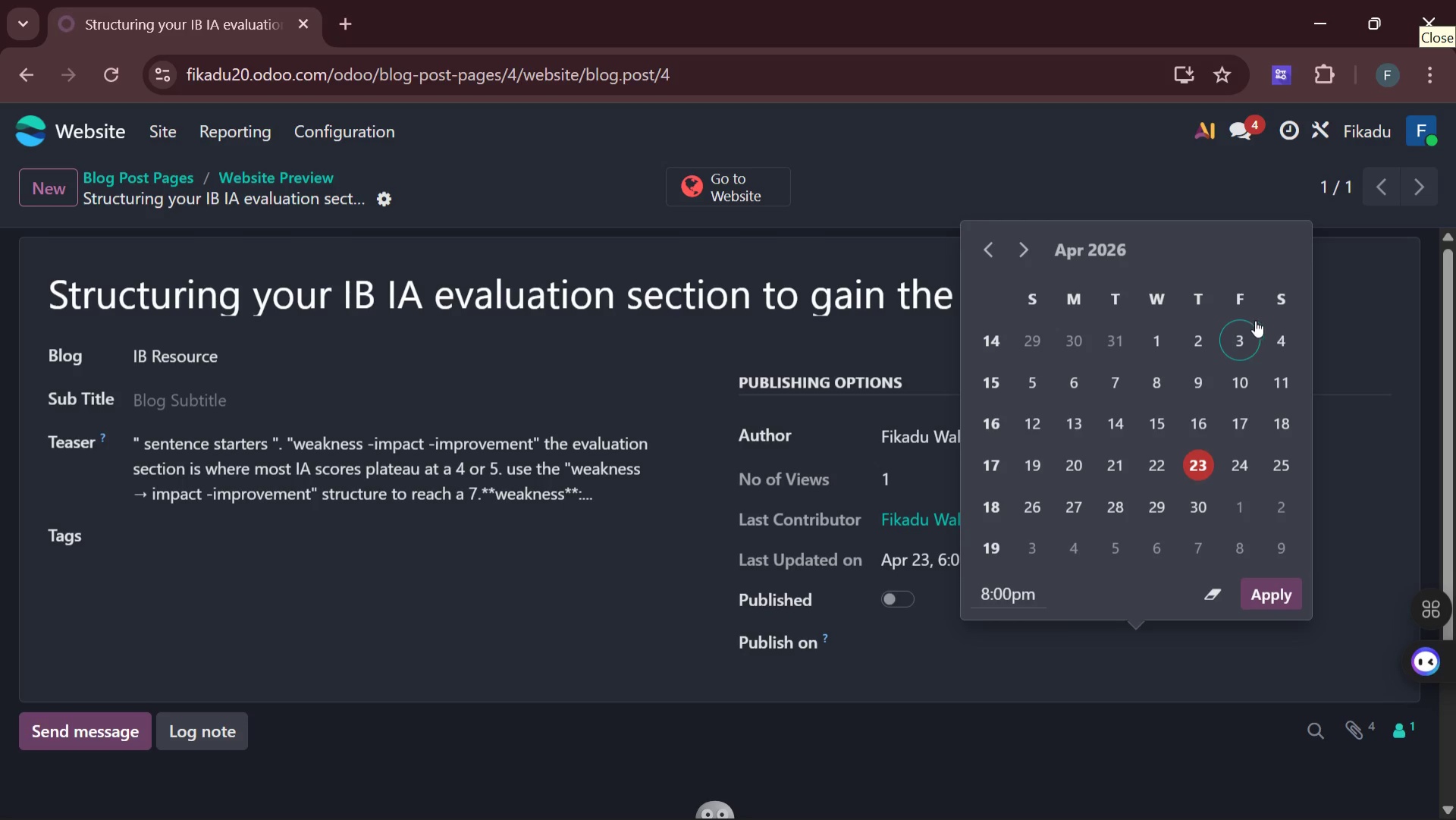 
wait(6.72)
 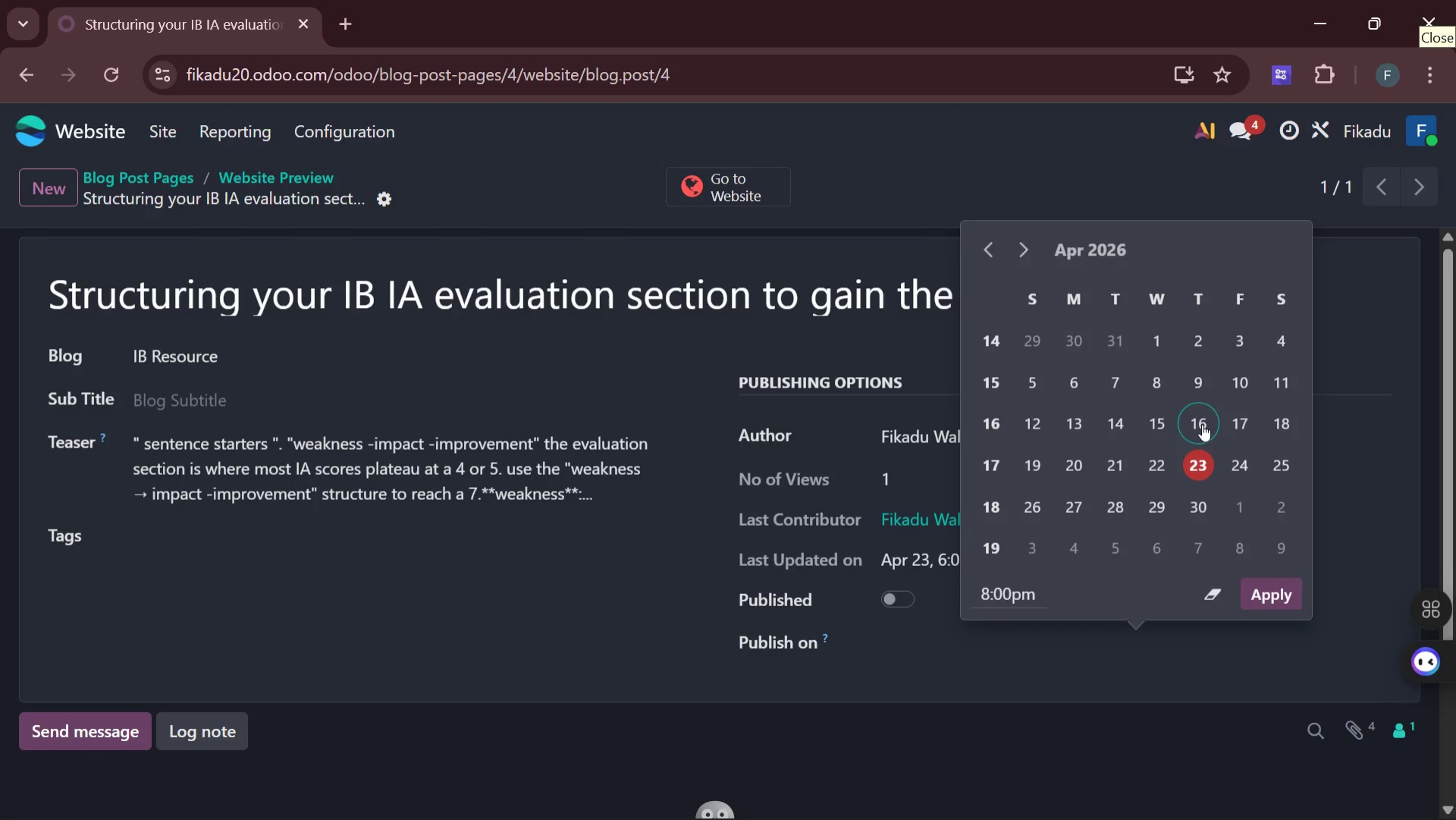 
left_click([1027, 247])
 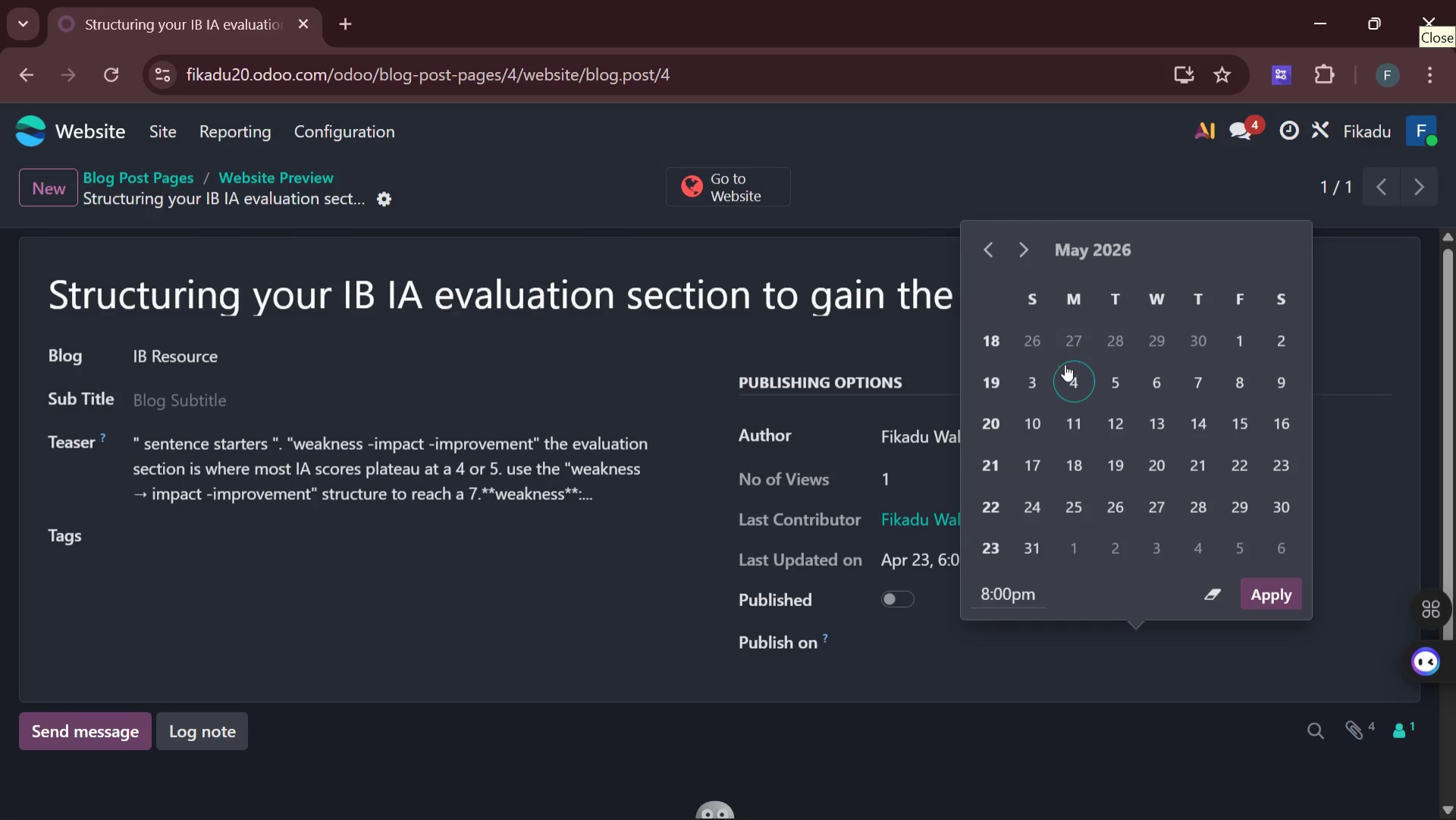 
wait(11.12)
 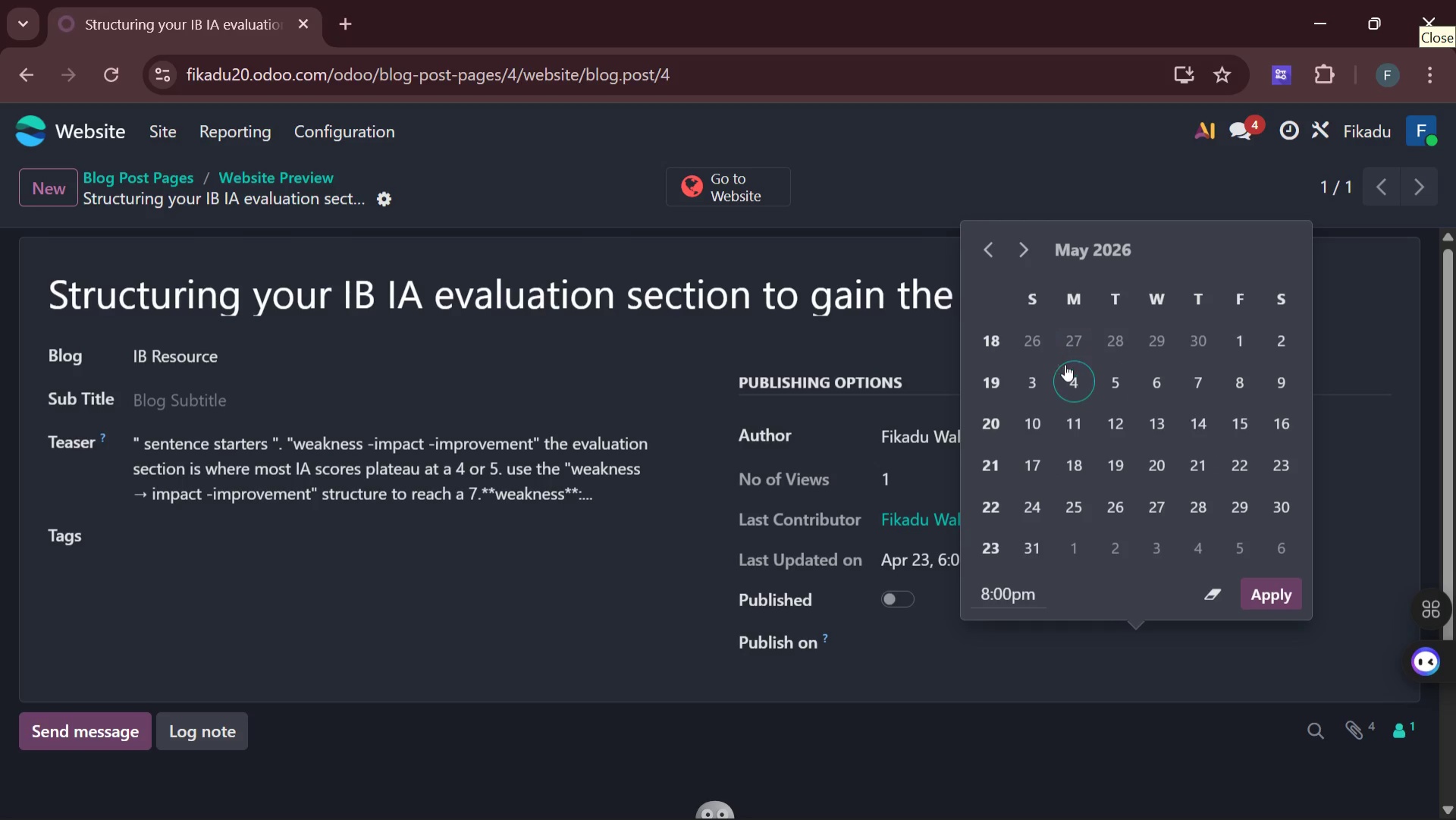 
left_click([1072, 331])
 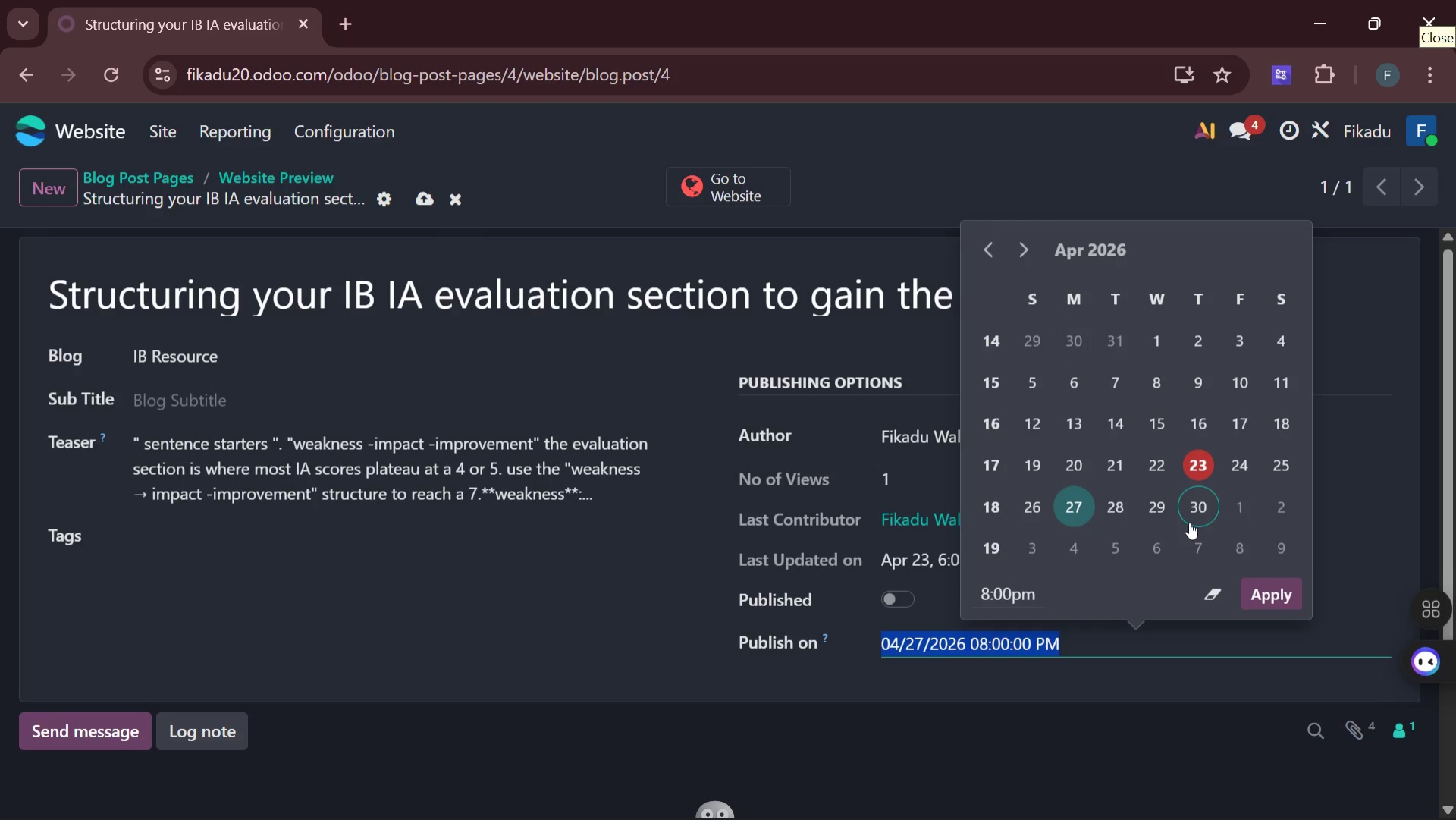 
mouse_move([1211, 536])
 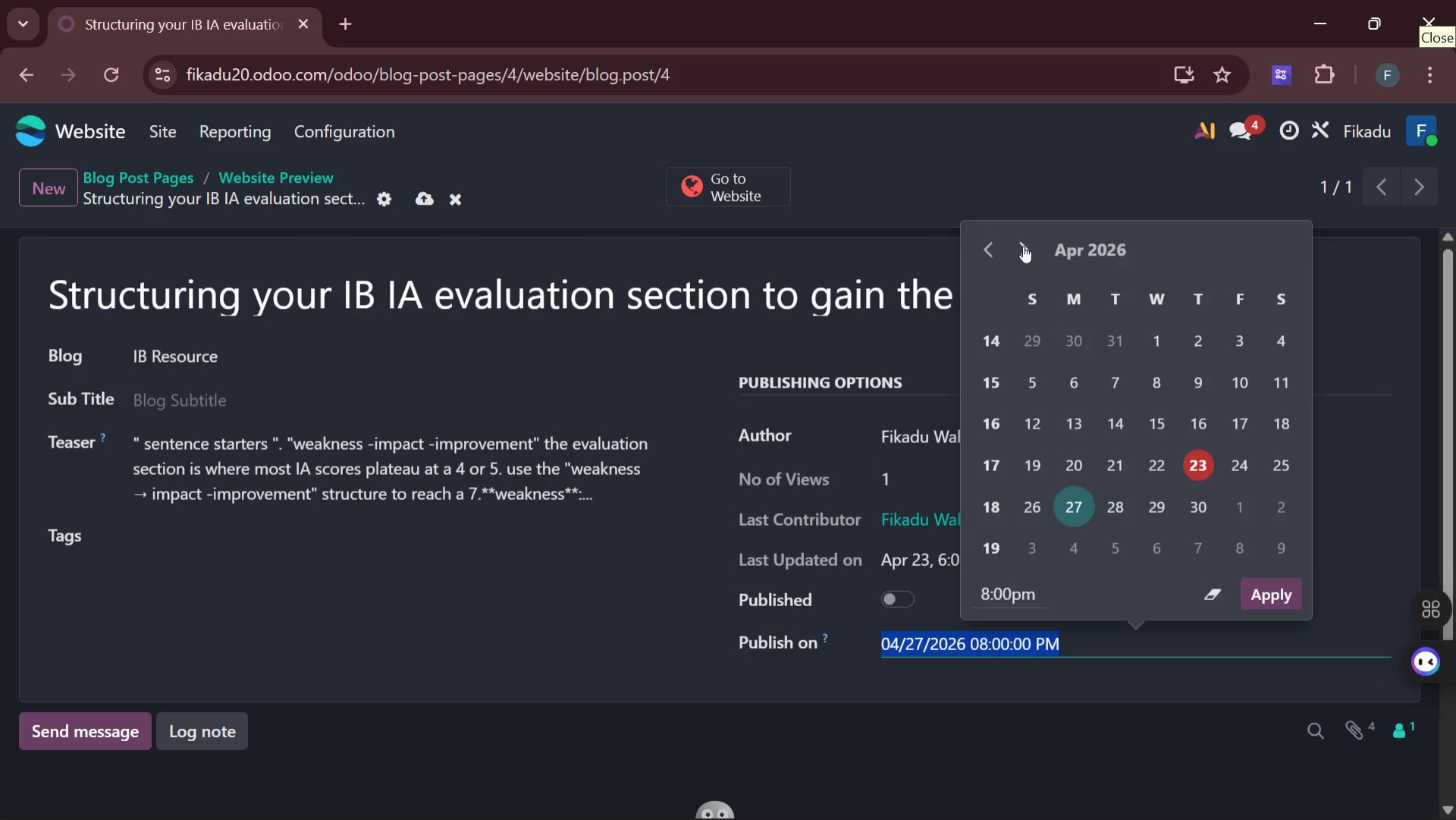 
left_click([1023, 246])
 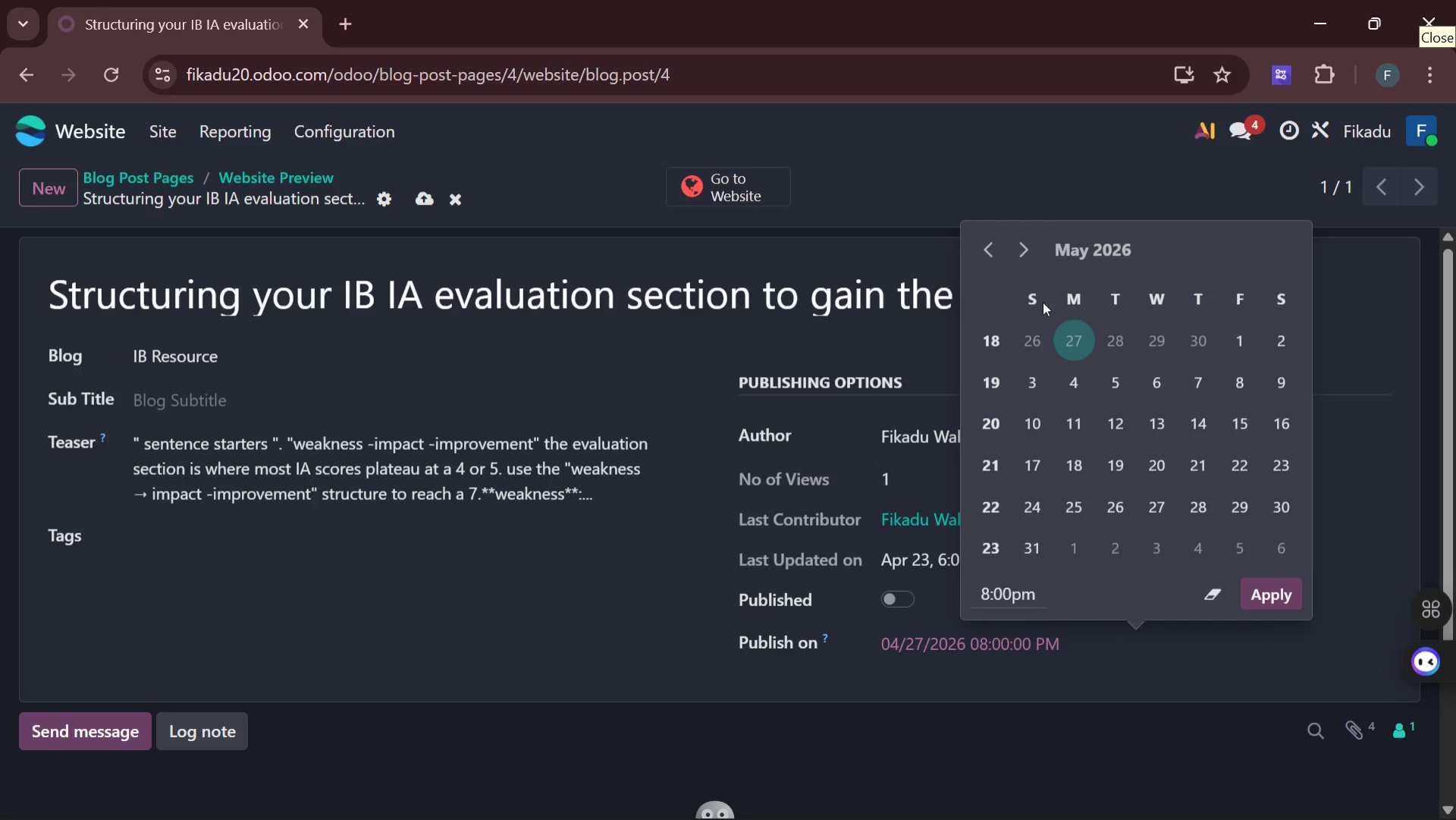 
left_click([984, 256])
 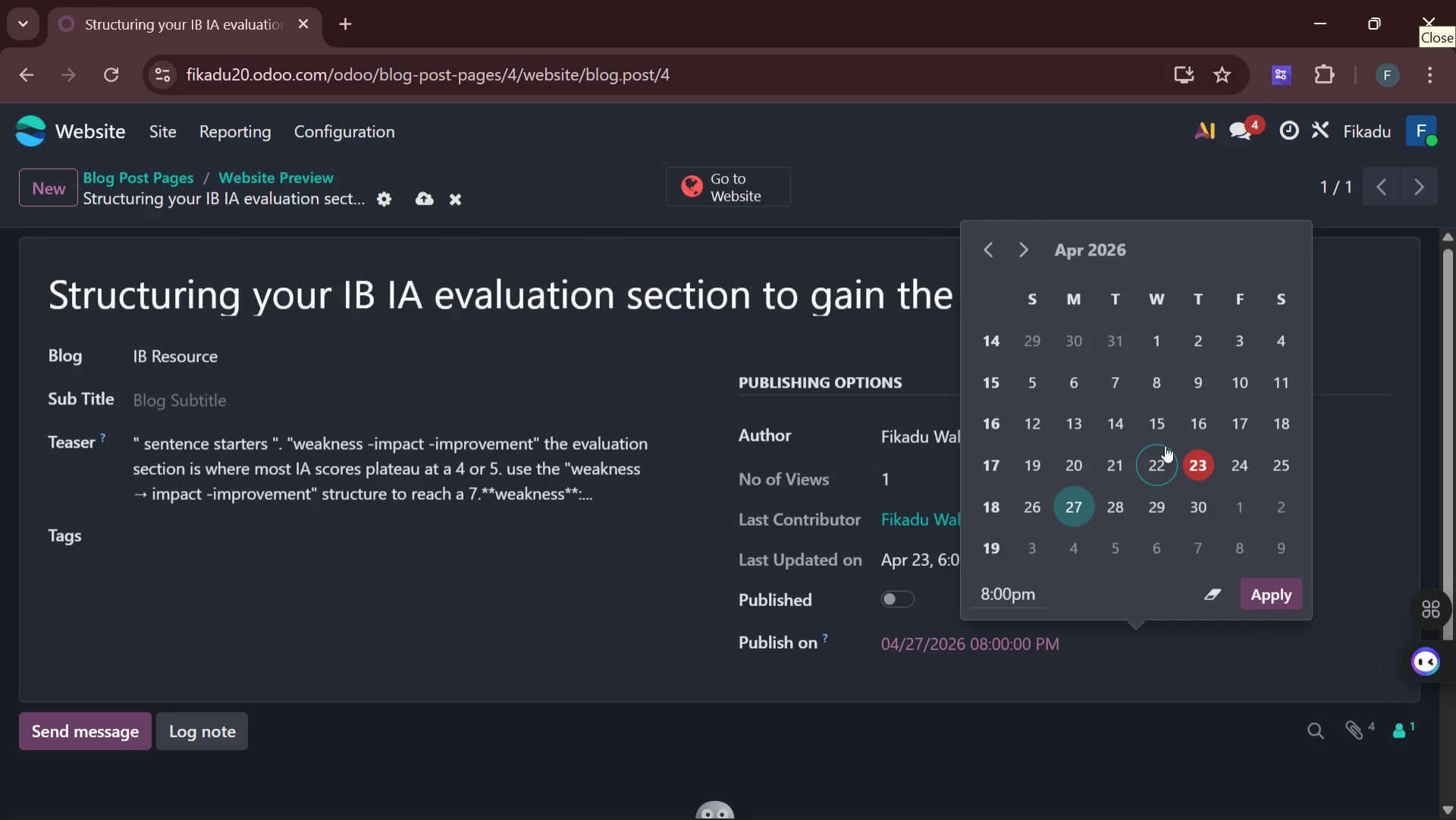 
wait(18.64)
 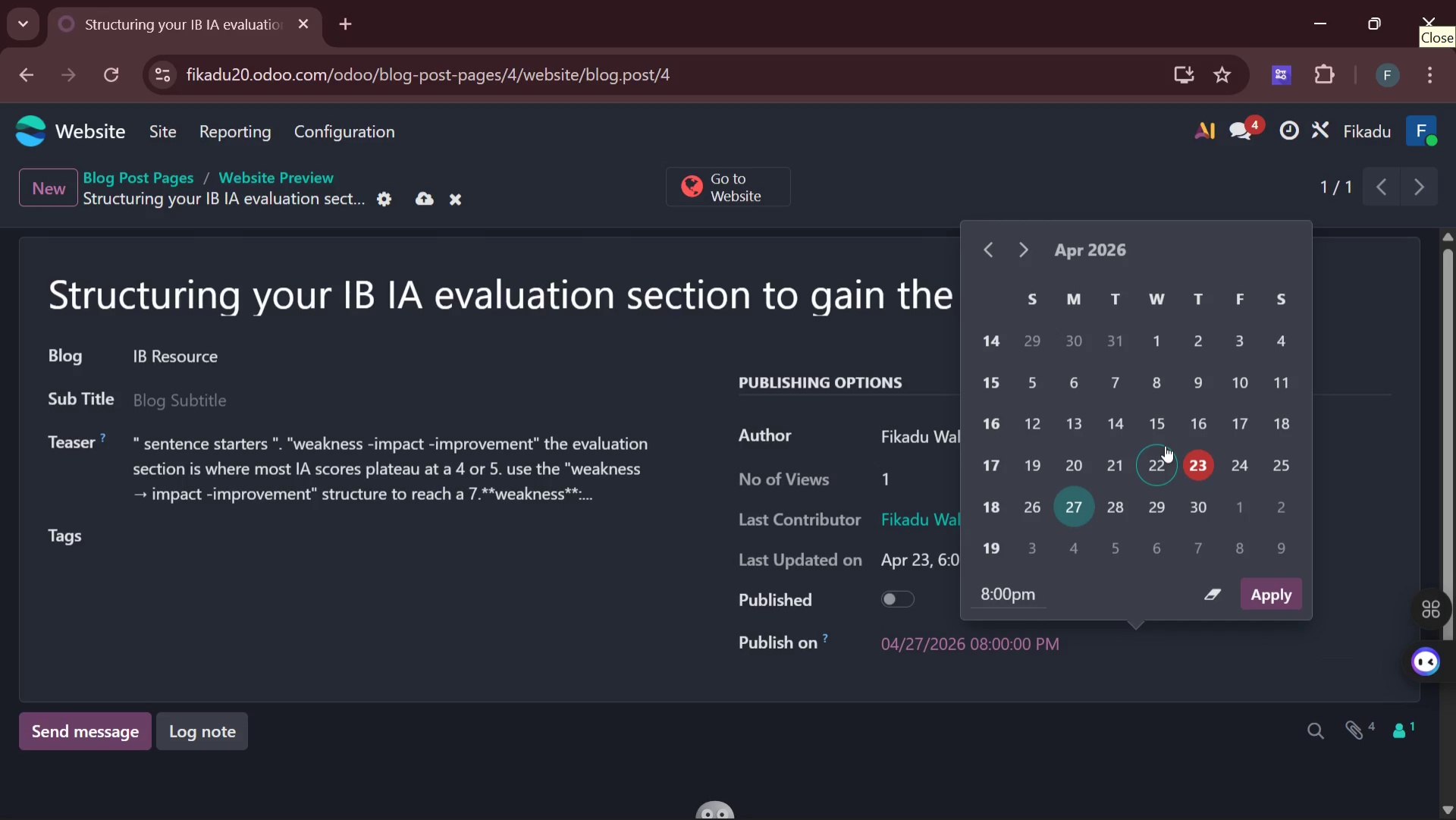 
left_click([1020, 247])
 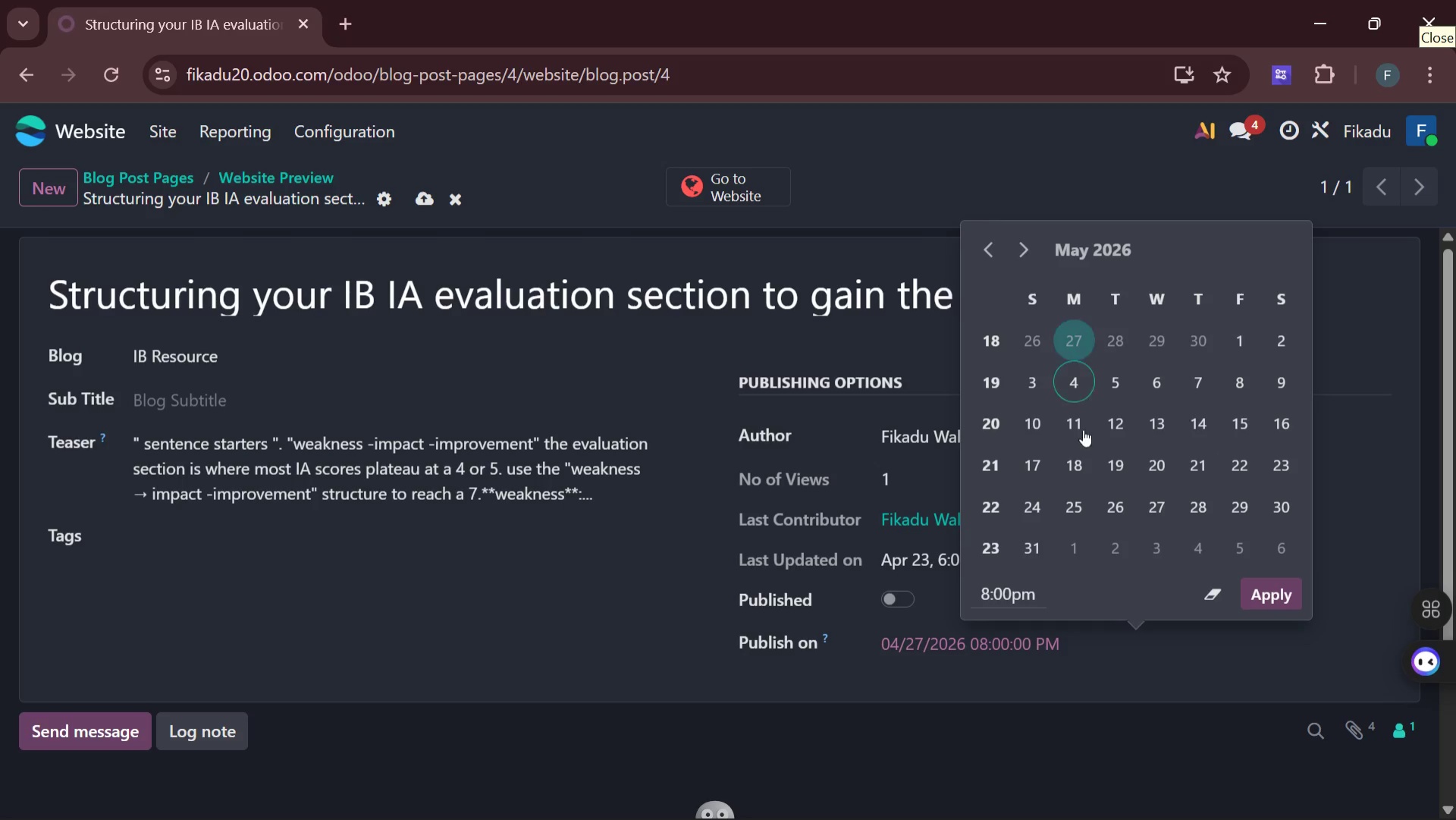 
wait(8.56)
 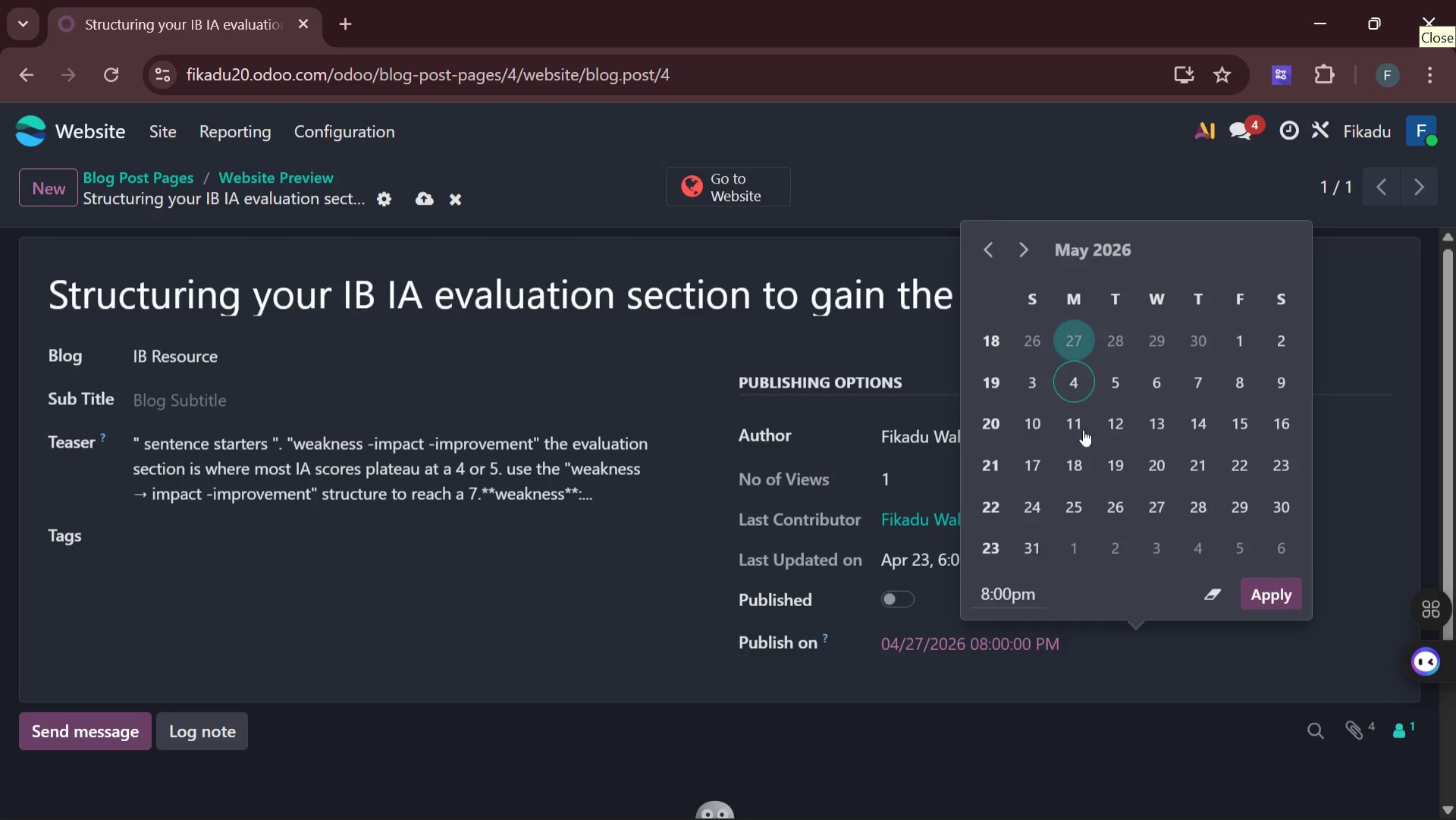 
left_click([1069, 542])
 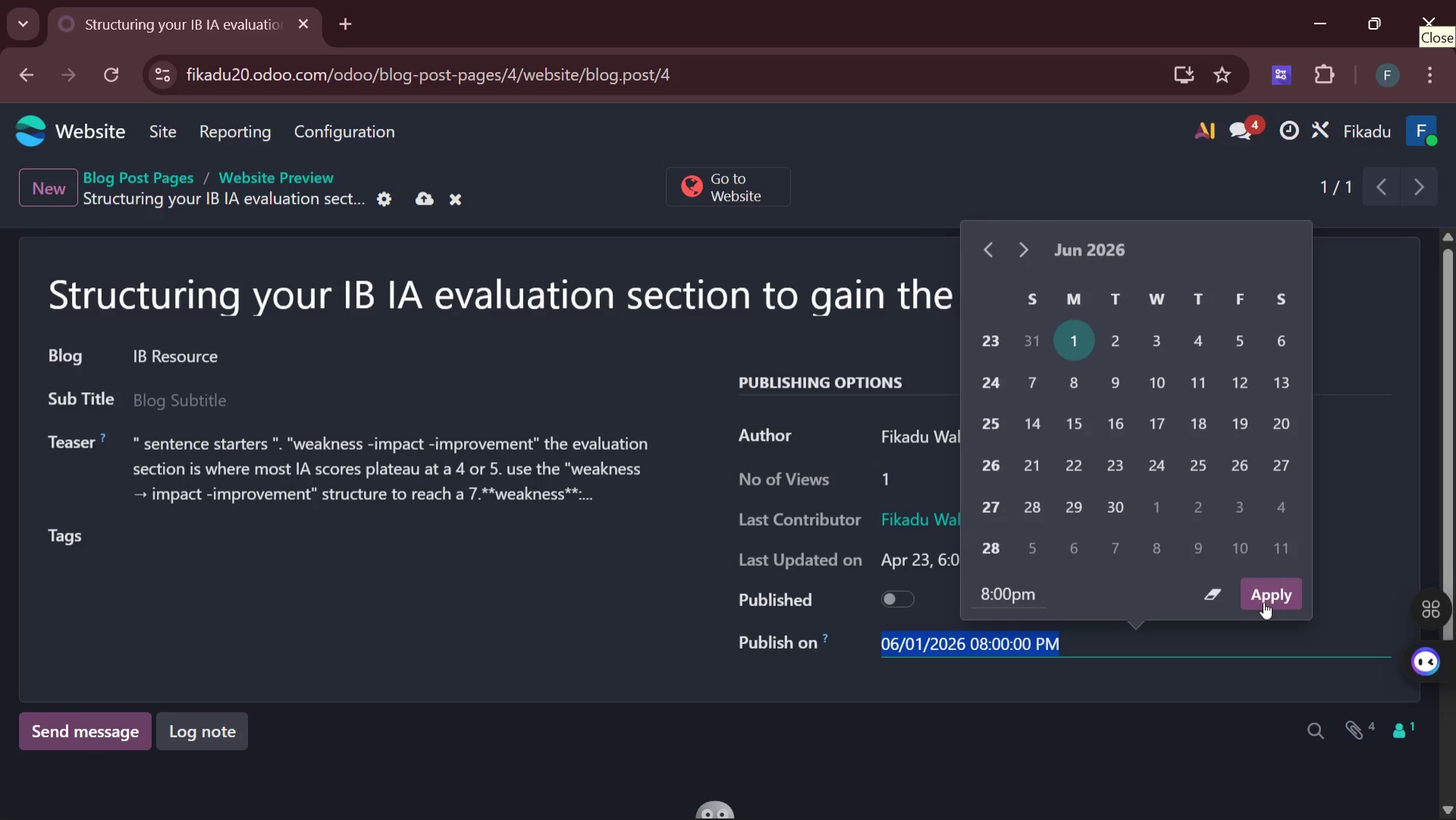 
left_click([1263, 602])
 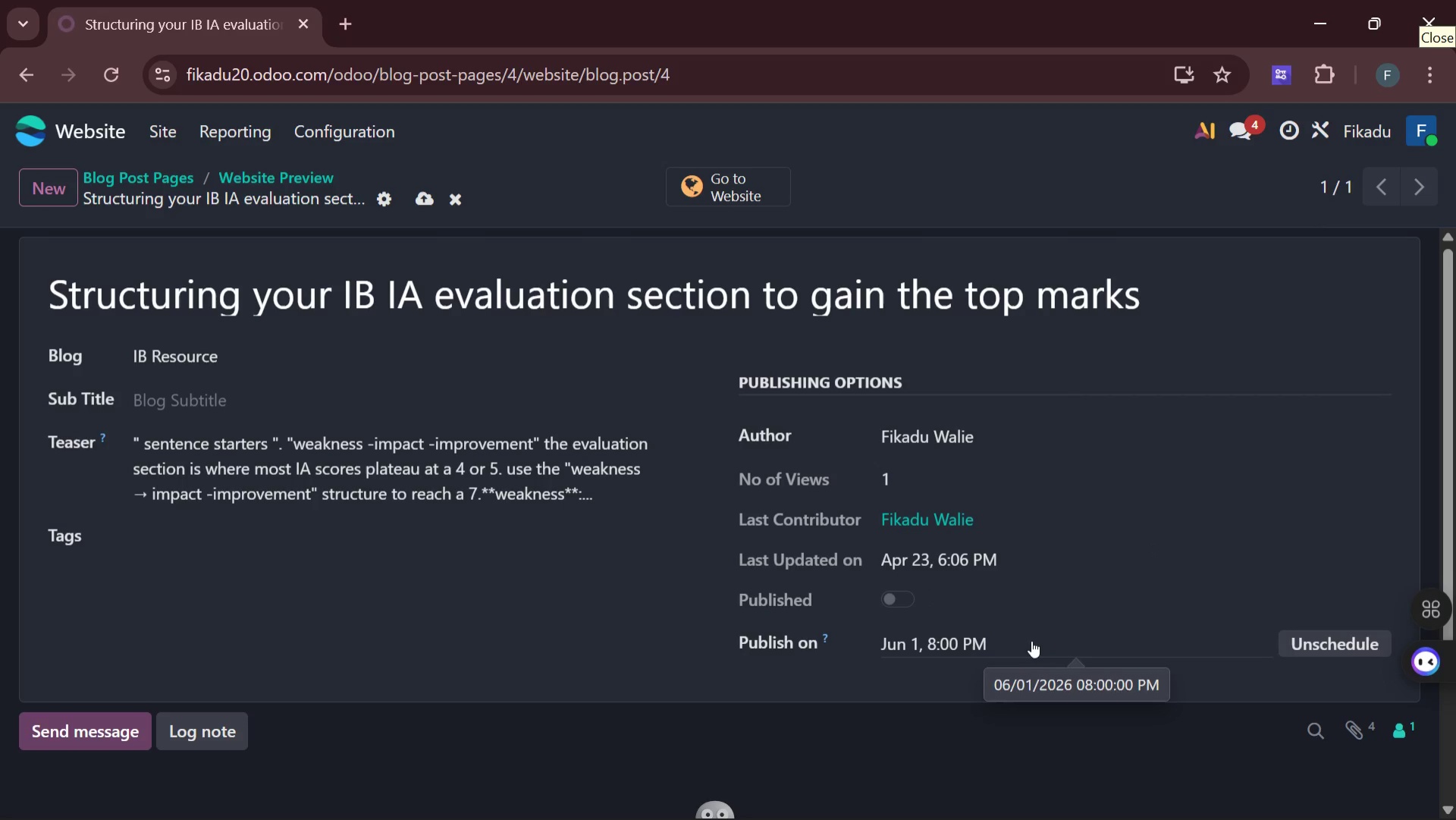 
left_click([1056, 646])
 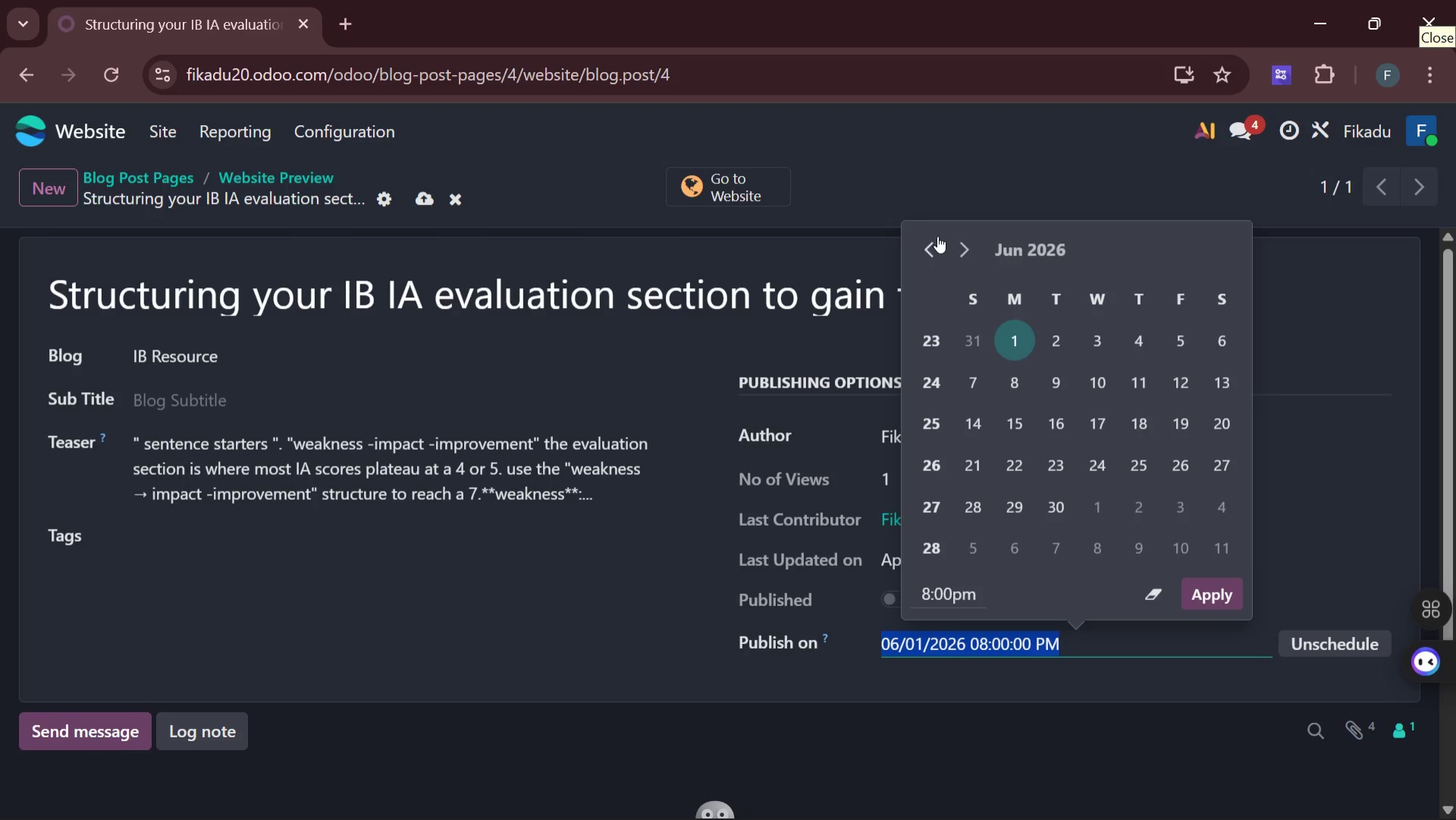 
left_click([929, 239])
 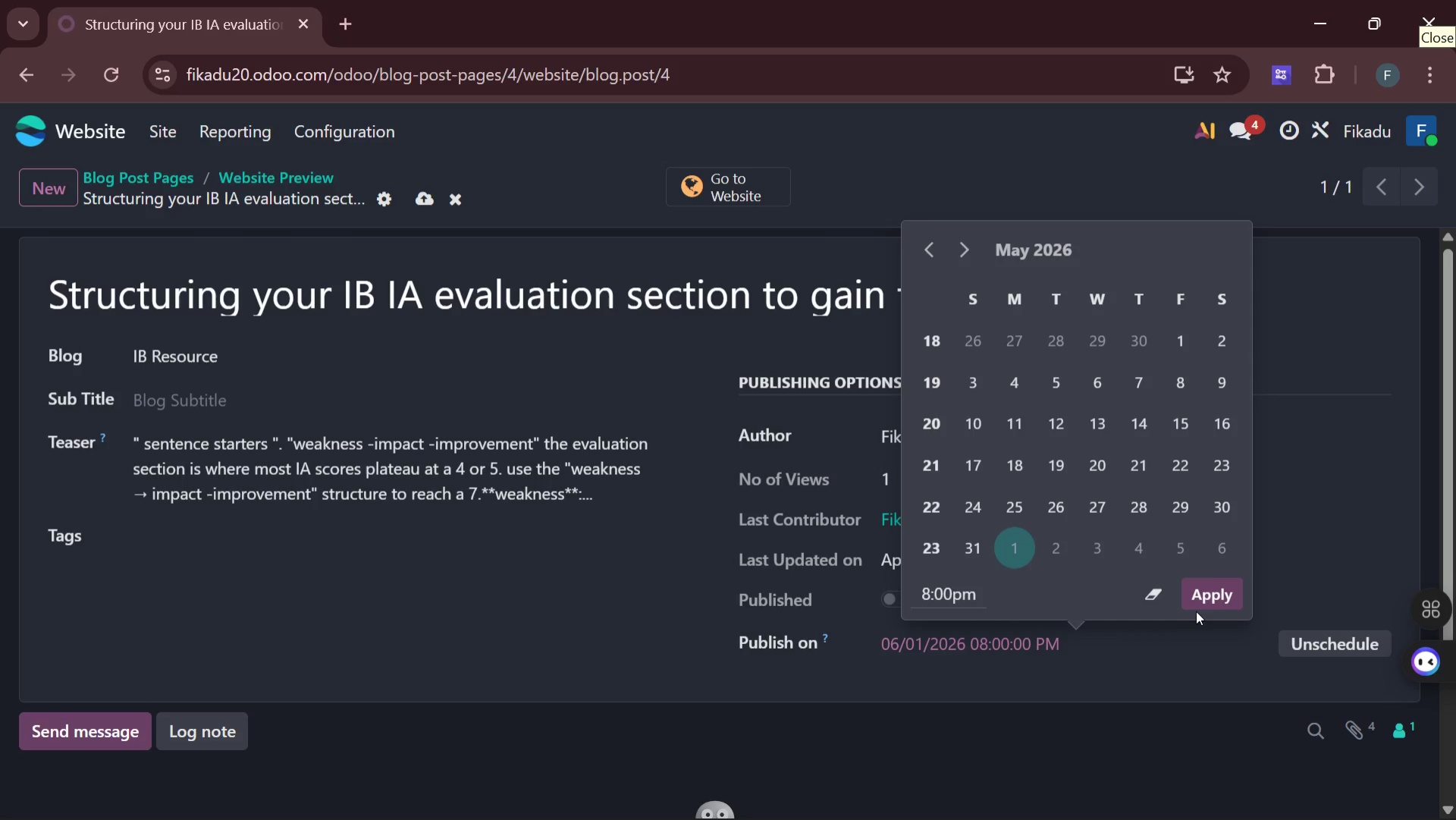 
wait(8.05)
 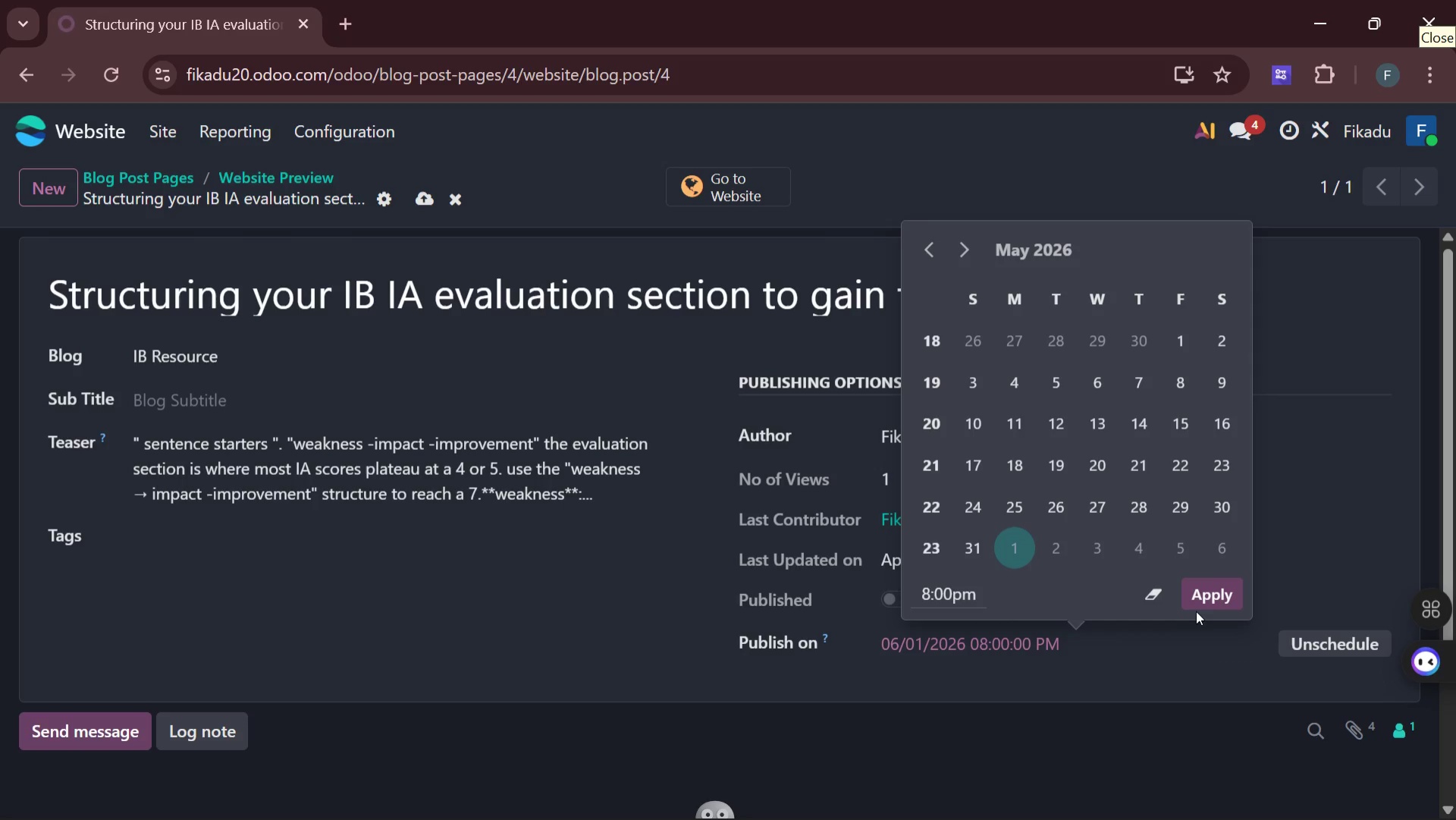 
left_click([1210, 601])
 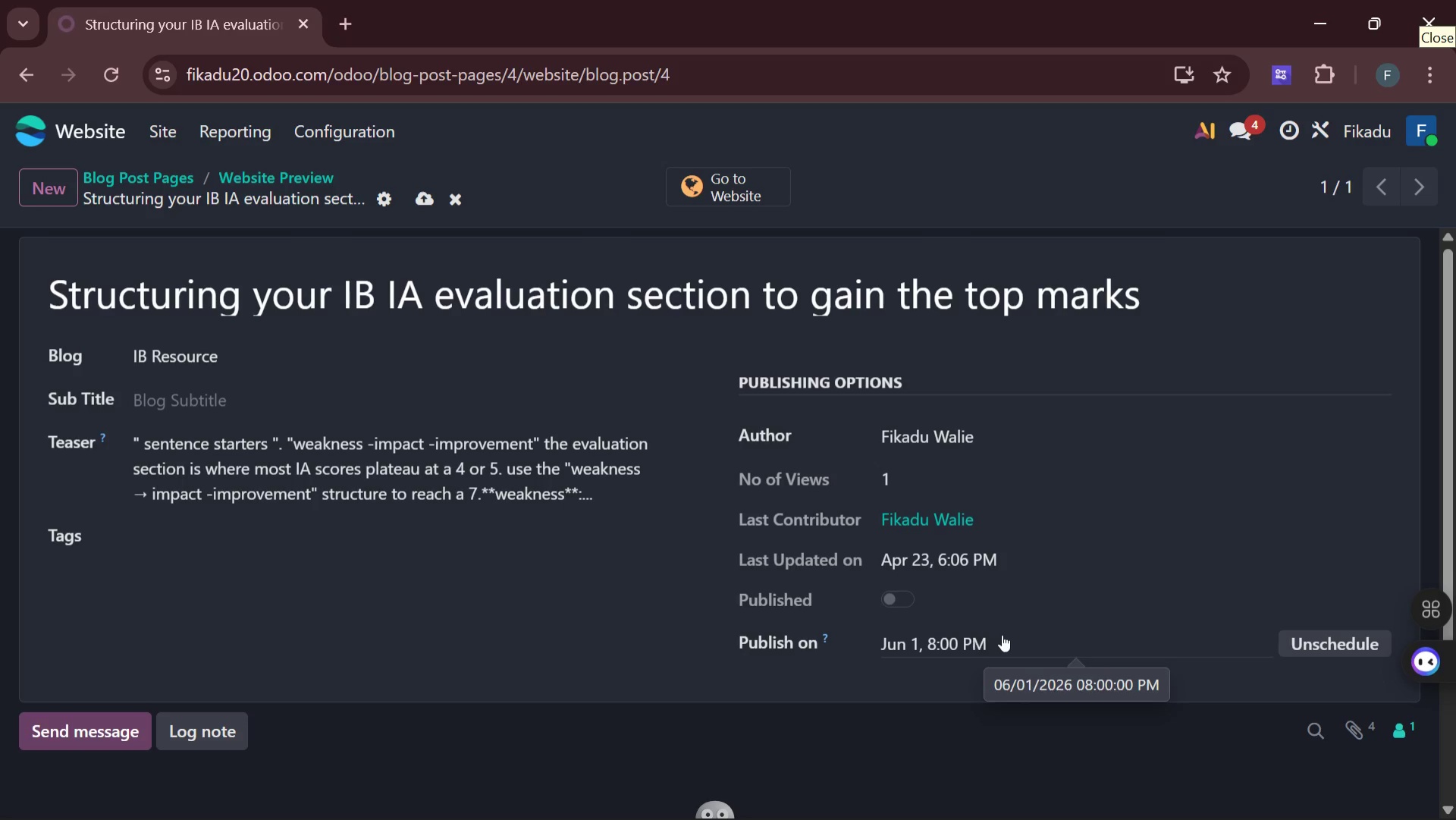 
left_click([1077, 647])
 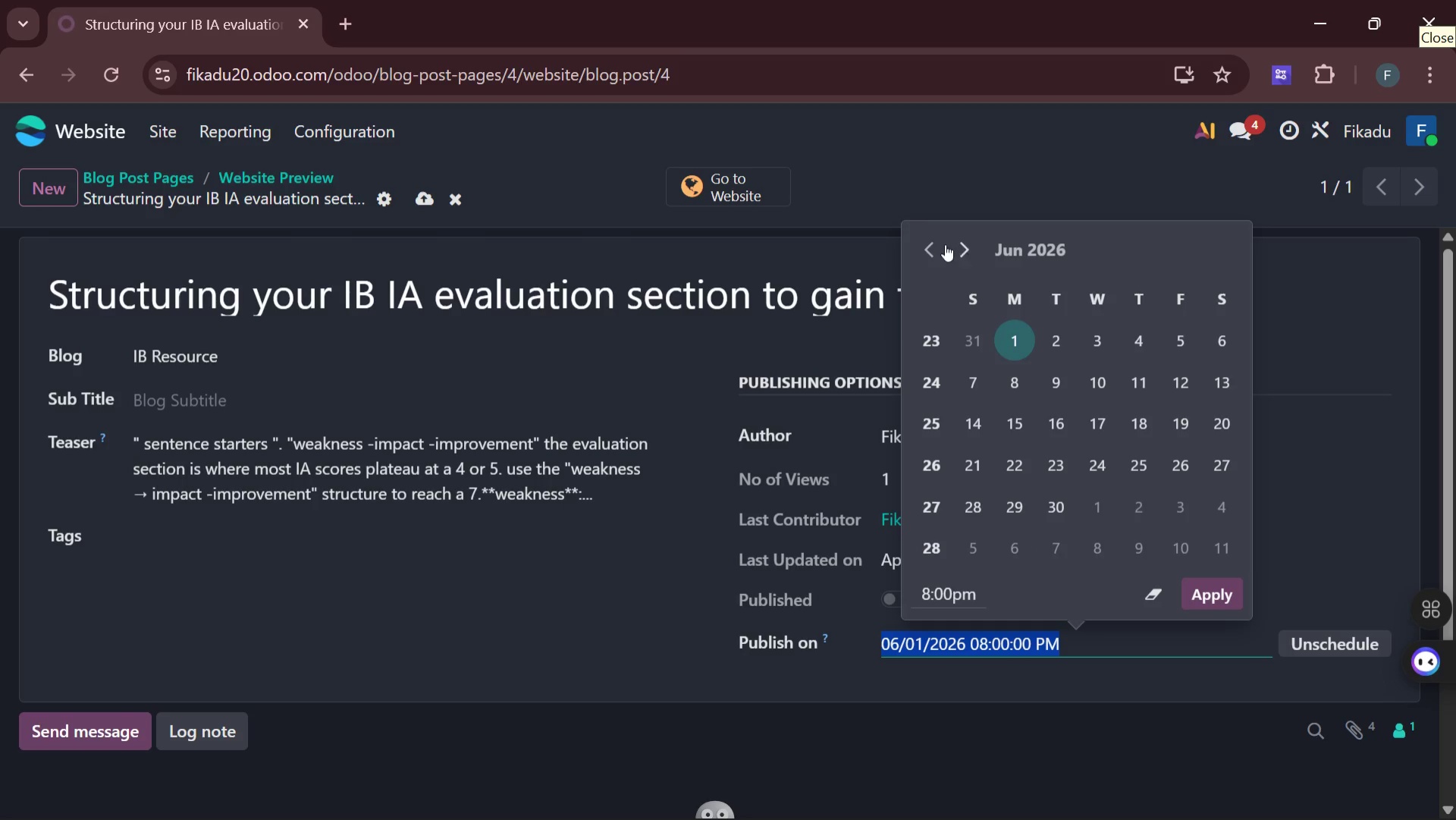 
left_click([930, 244])
 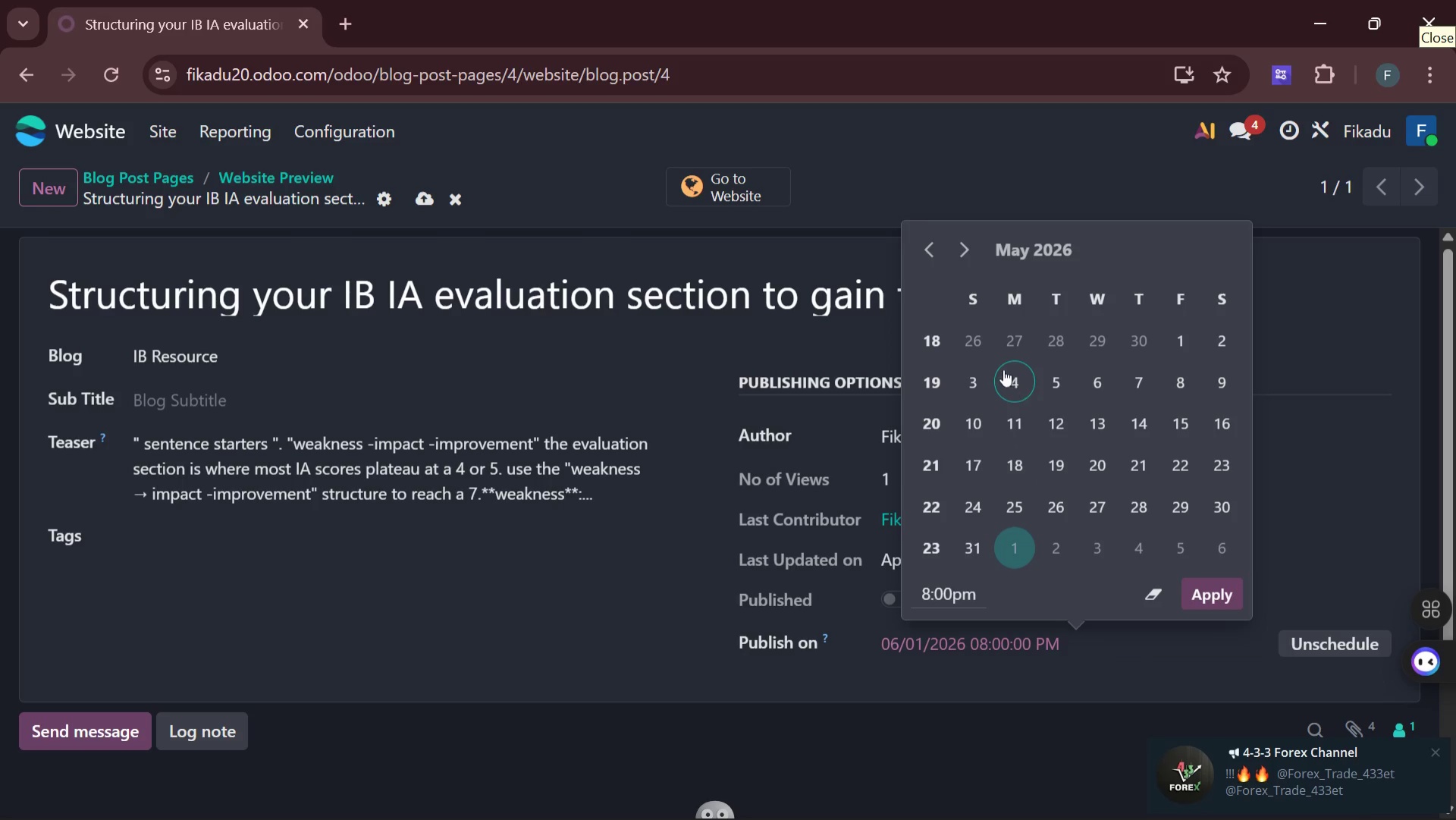 
wait(9.72)
 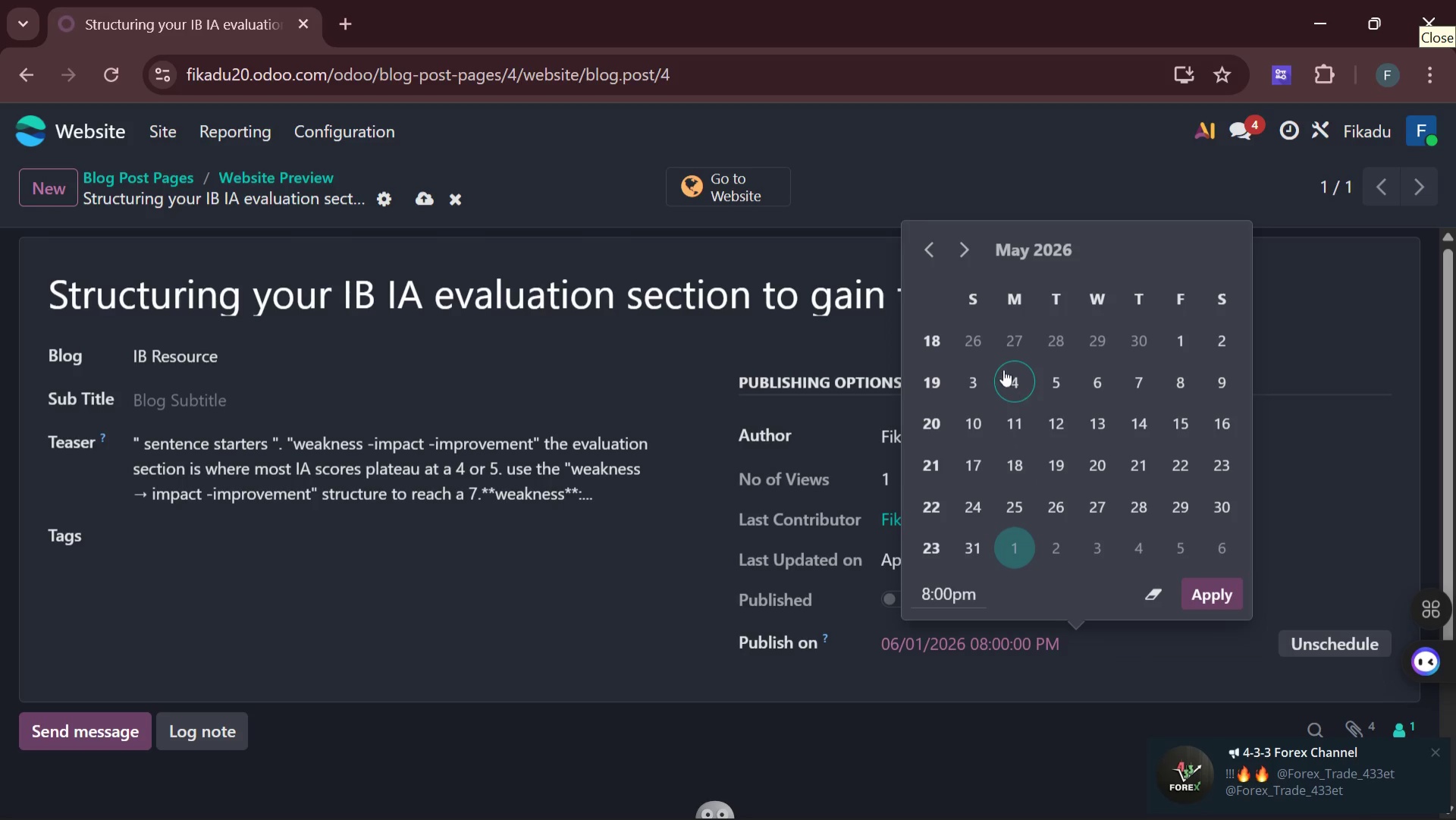 
left_click([1009, 542])
 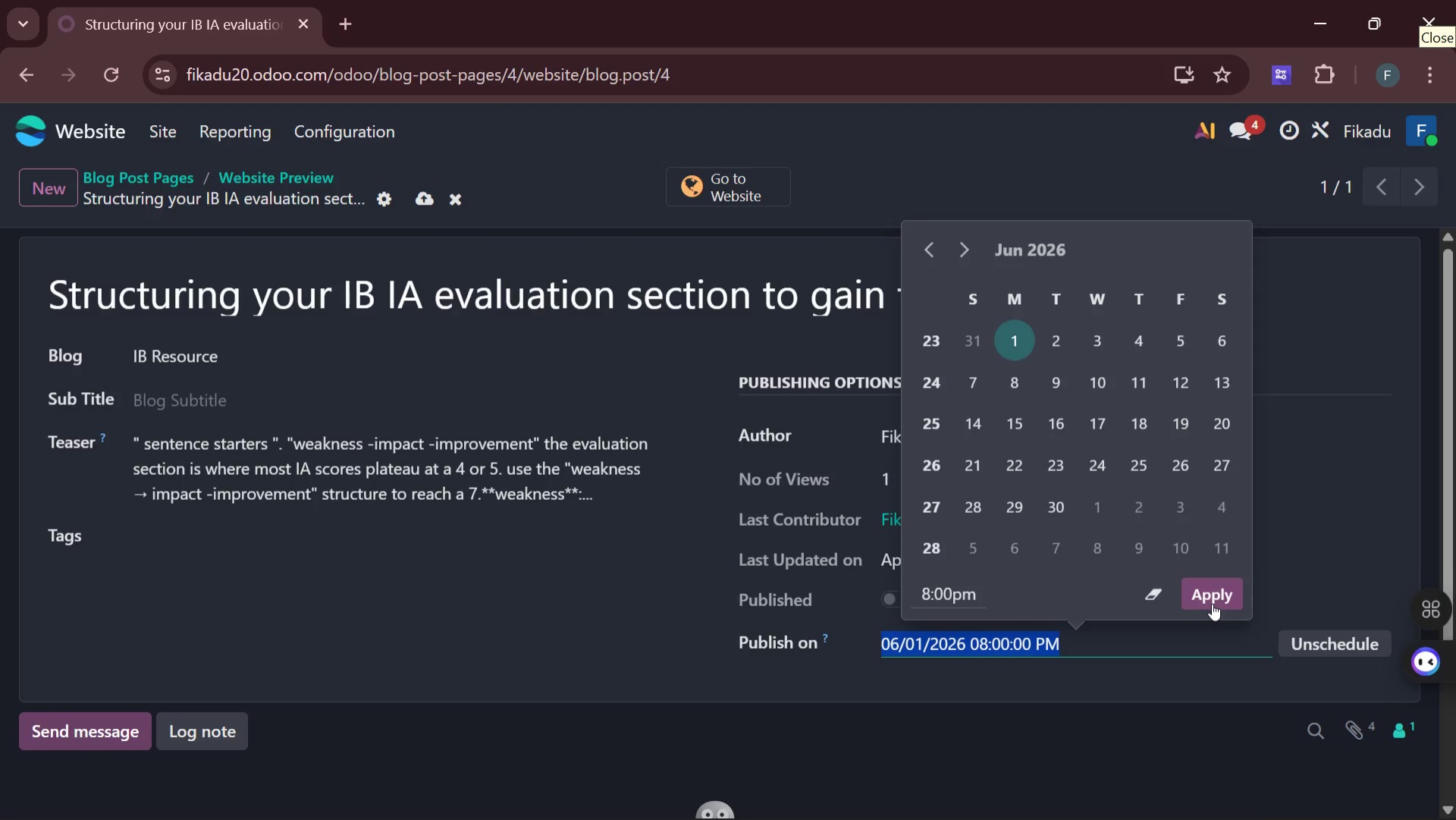 
left_click([1212, 603])
 